 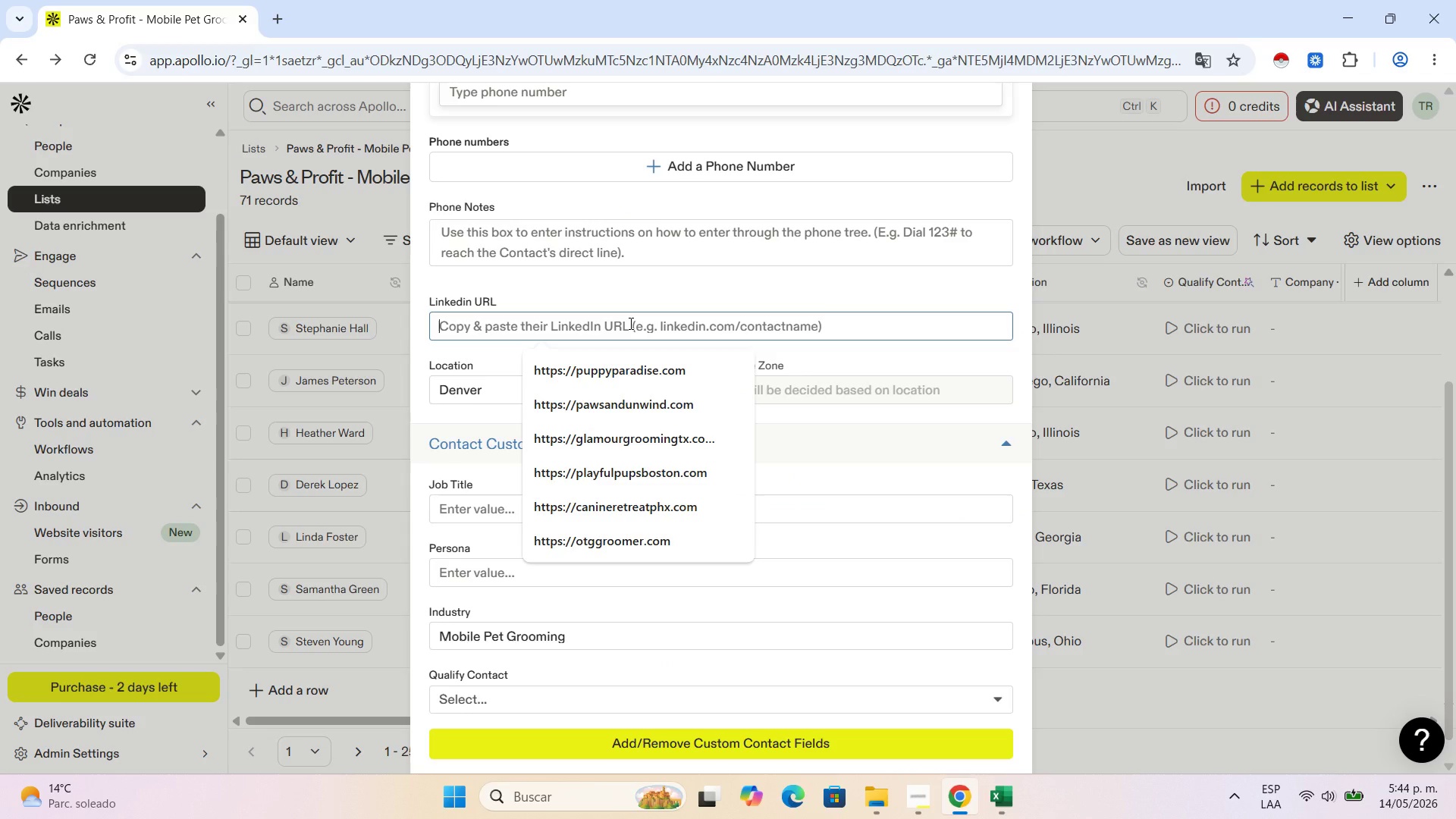 
key(Control+V)
 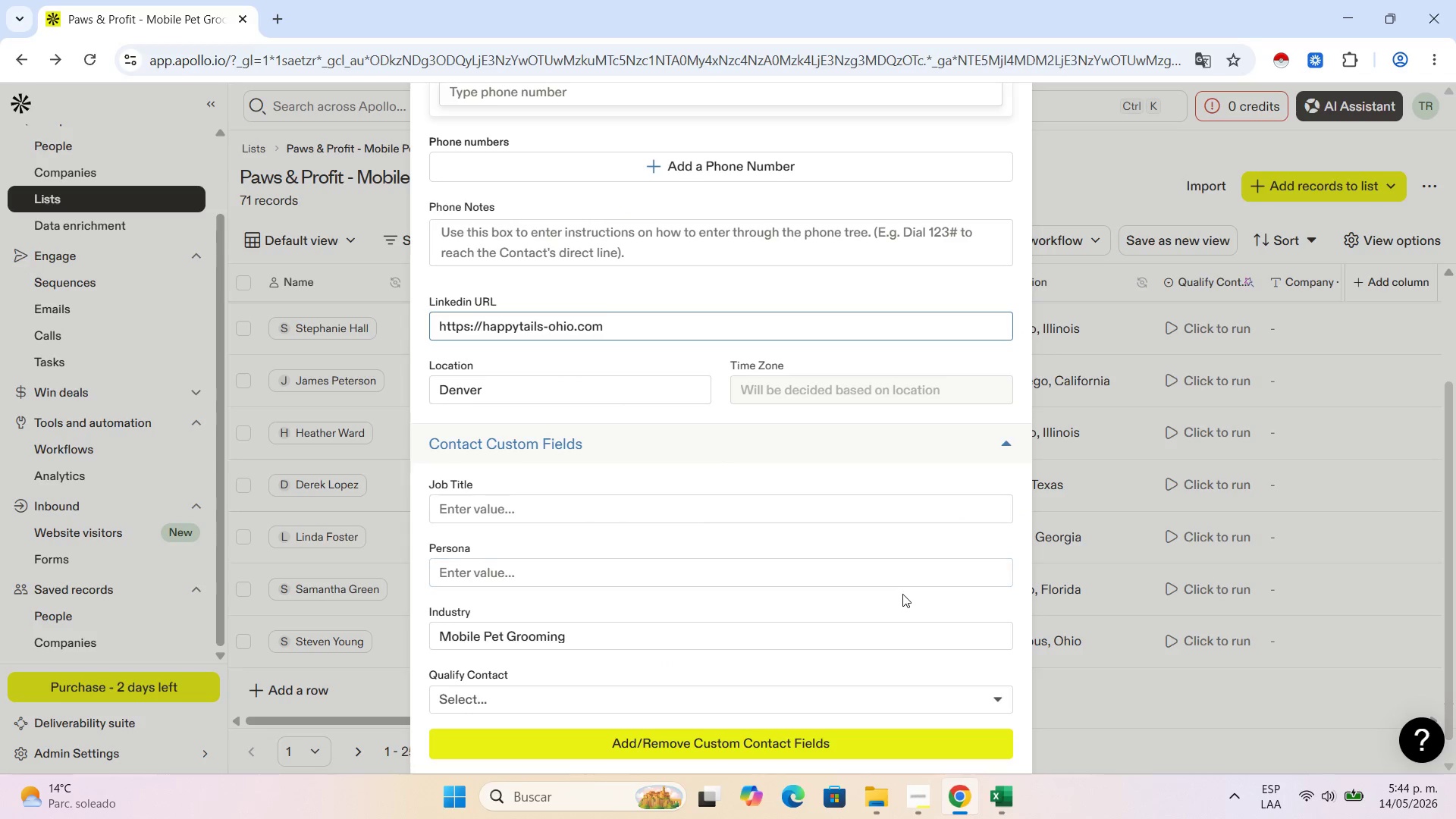 
left_click([957, 137])
 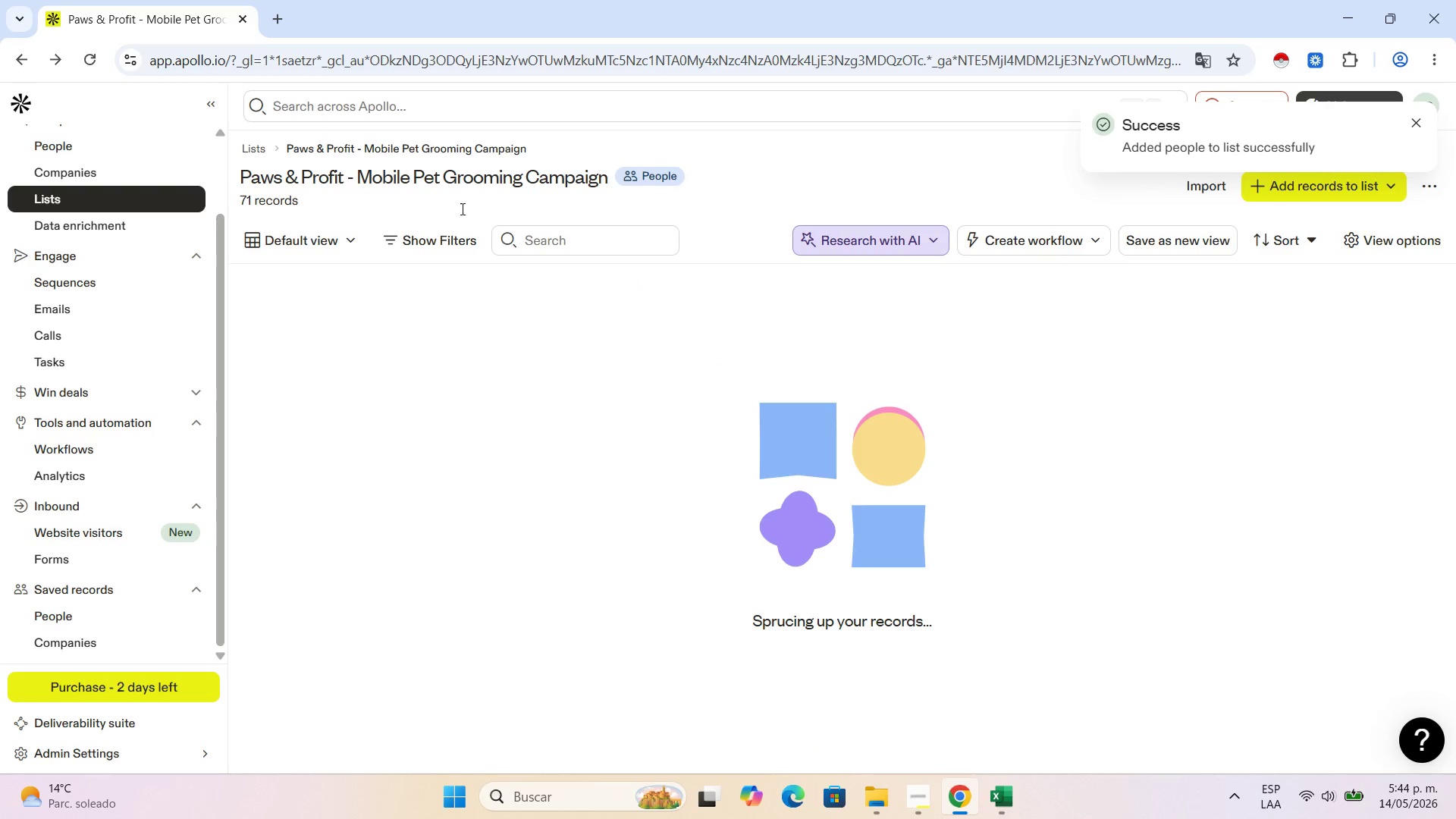 
scroll: coordinate [903, 228], scroll_direction: up, amount: 10.0
 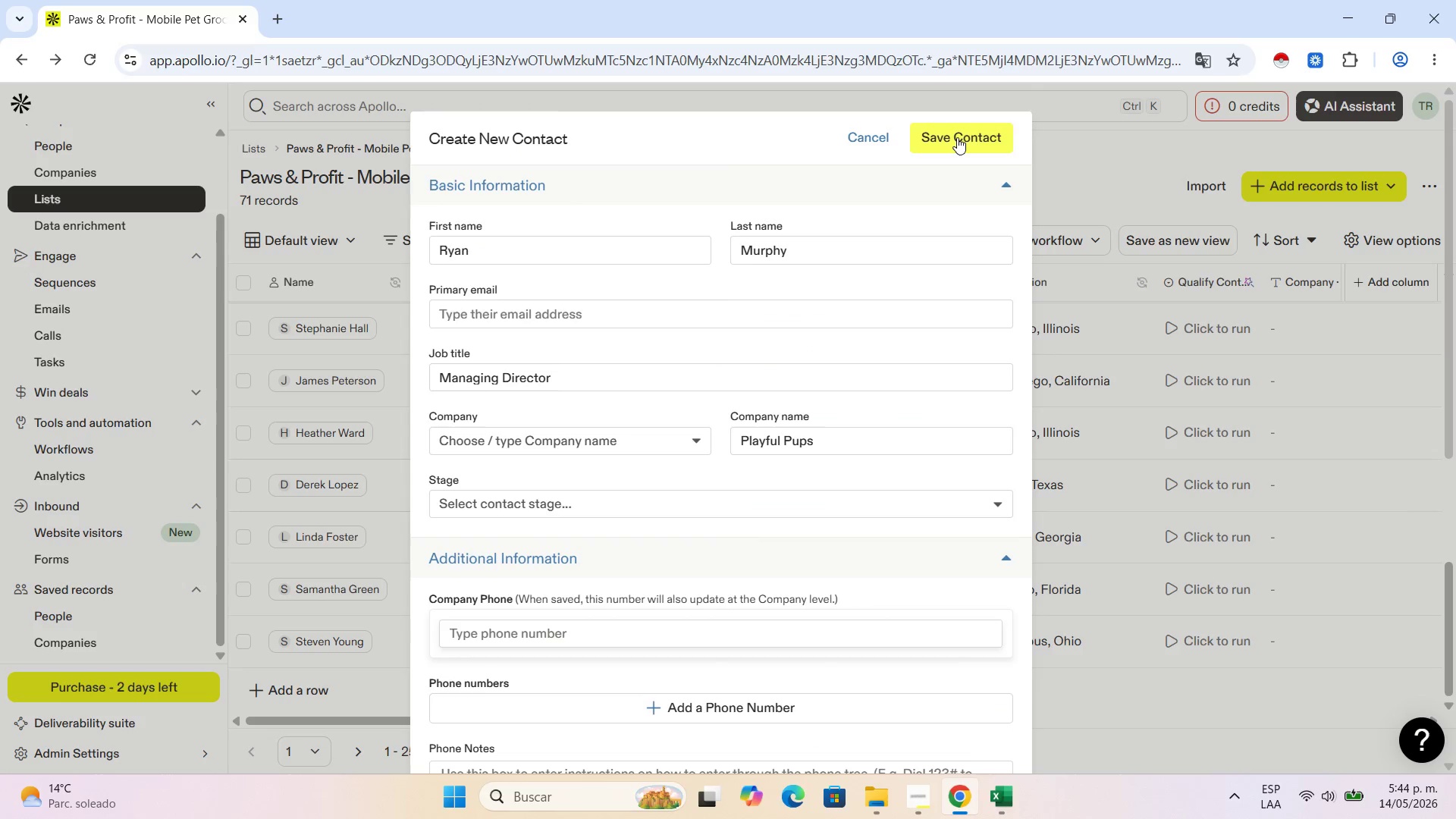 
scroll: coordinate [677, 445], scroll_direction: down, amount: 13.0
 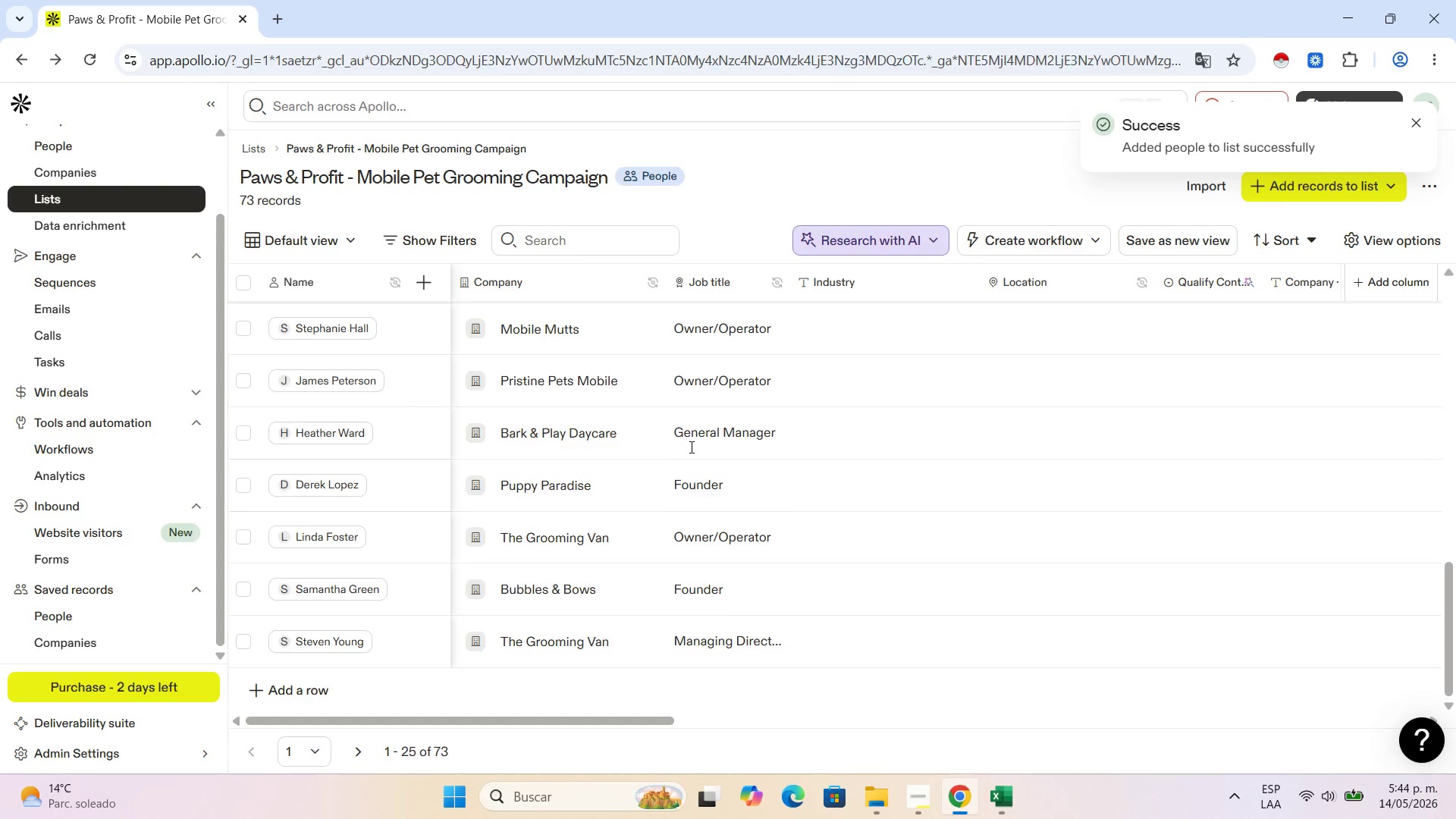 
scroll: coordinate [695, 447], scroll_direction: up, amount: 12.0
 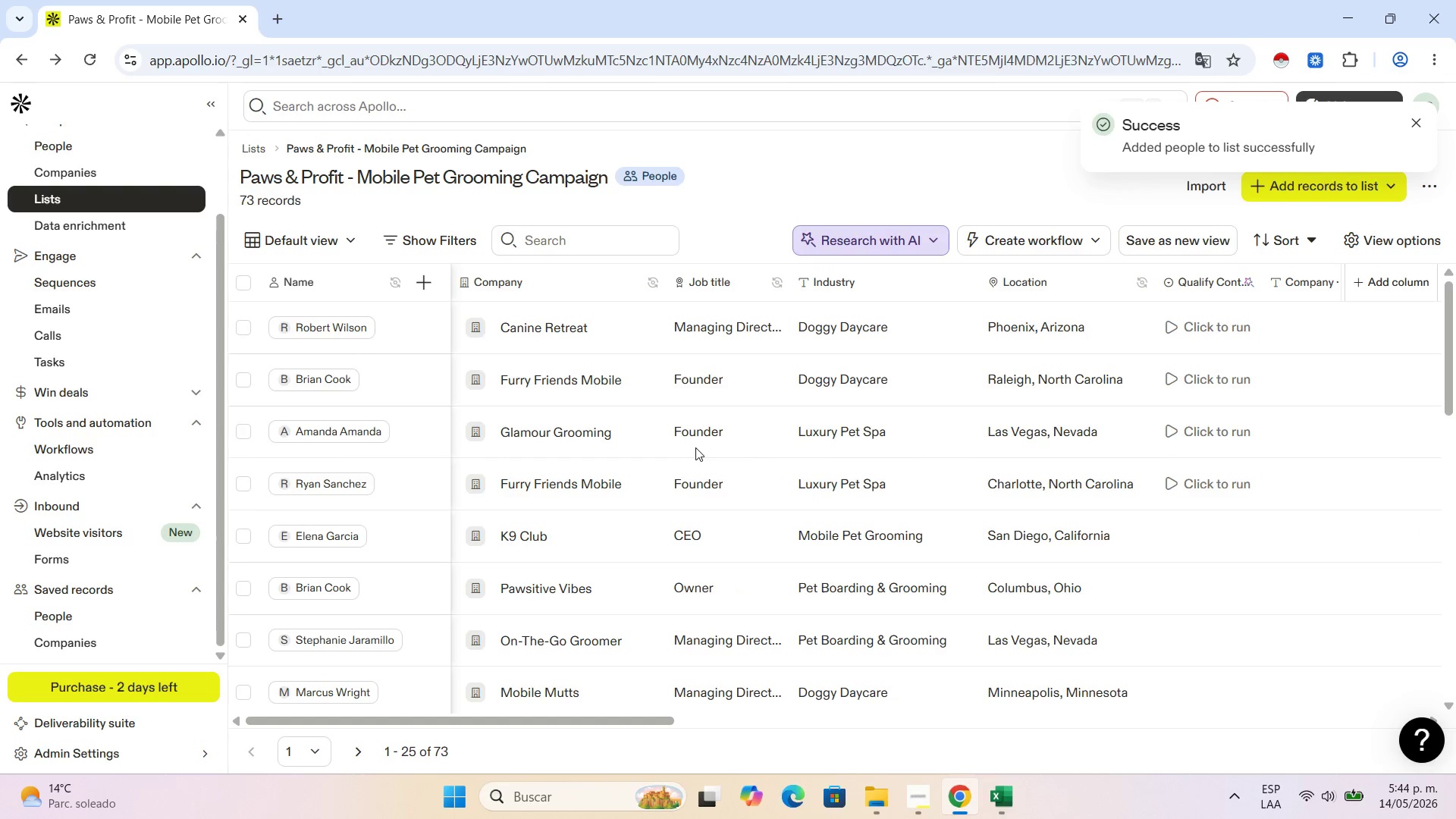 
scroll: coordinate [703, 453], scroll_direction: down, amount: 10.0
 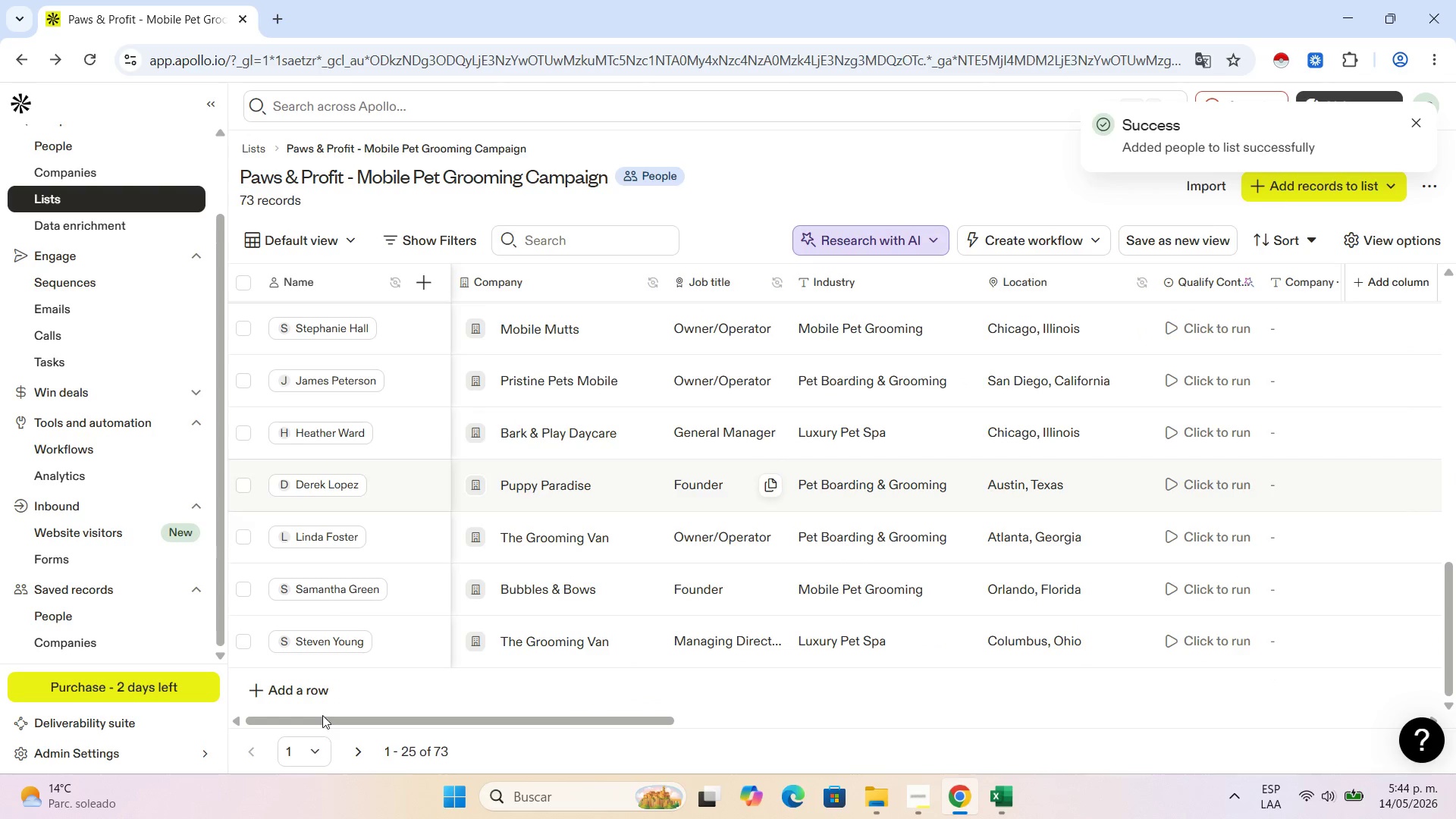 
left_click([310, 692])
 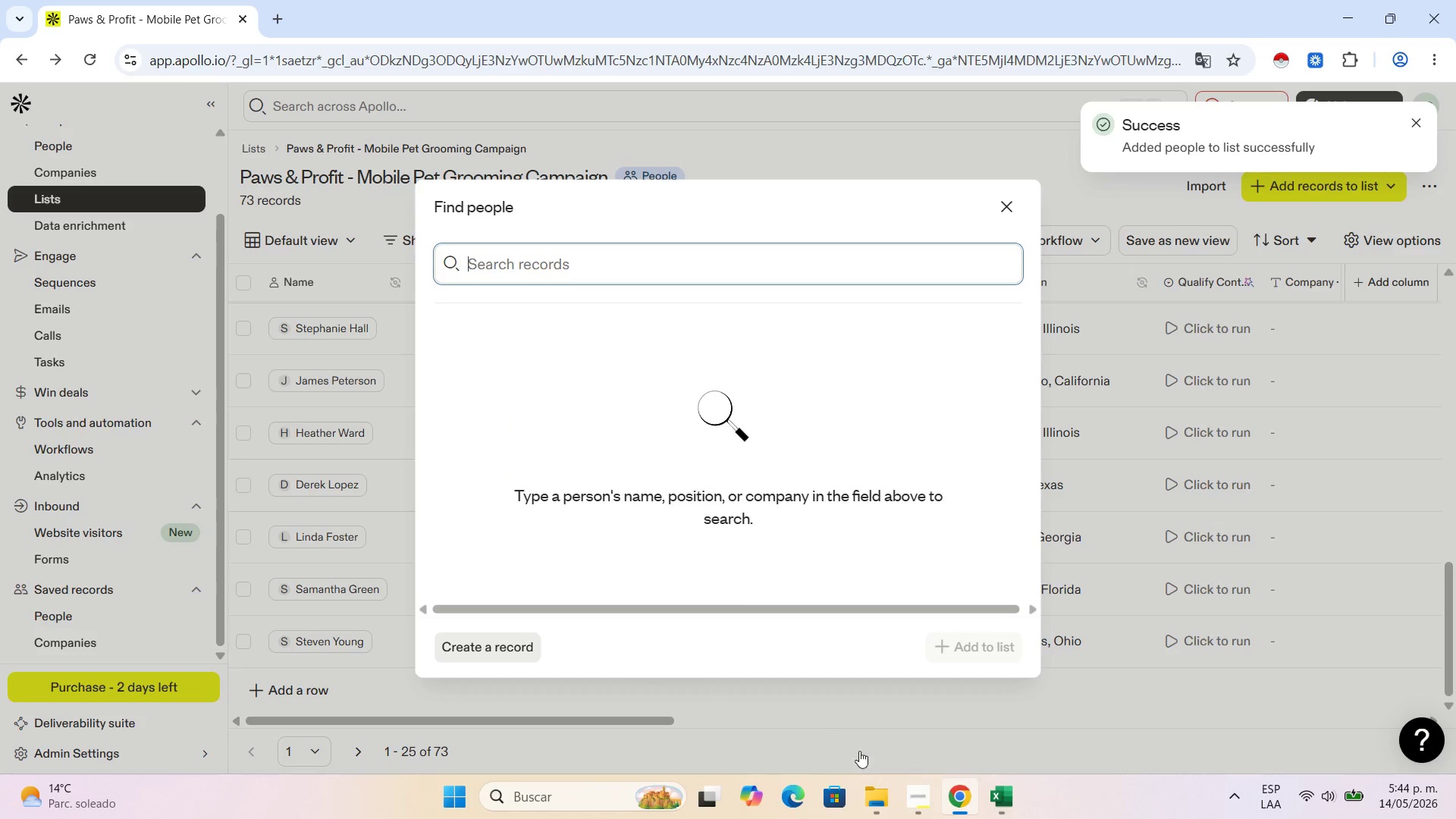 
left_click([996, 787])
 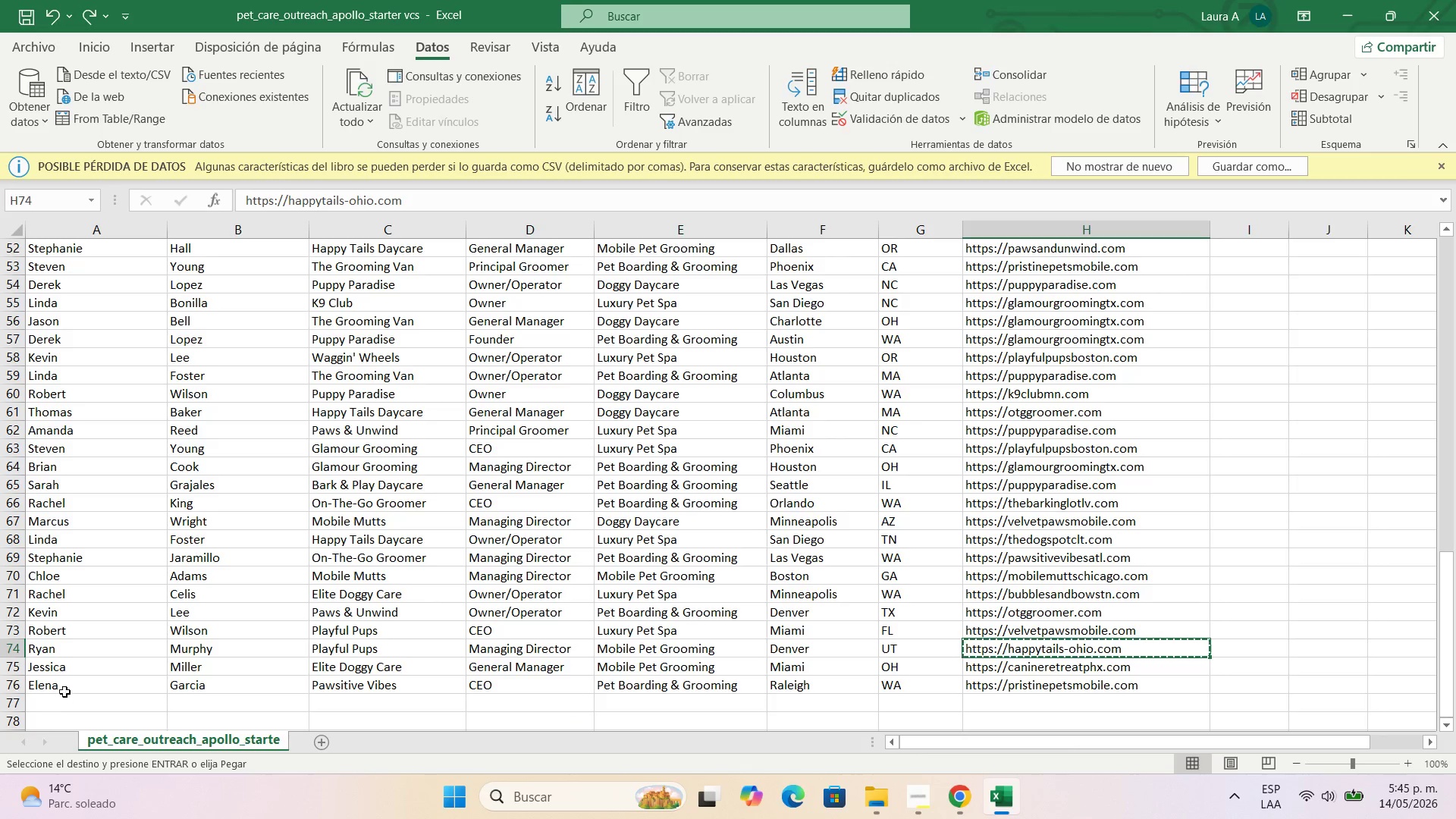 
left_click([54, 666])
 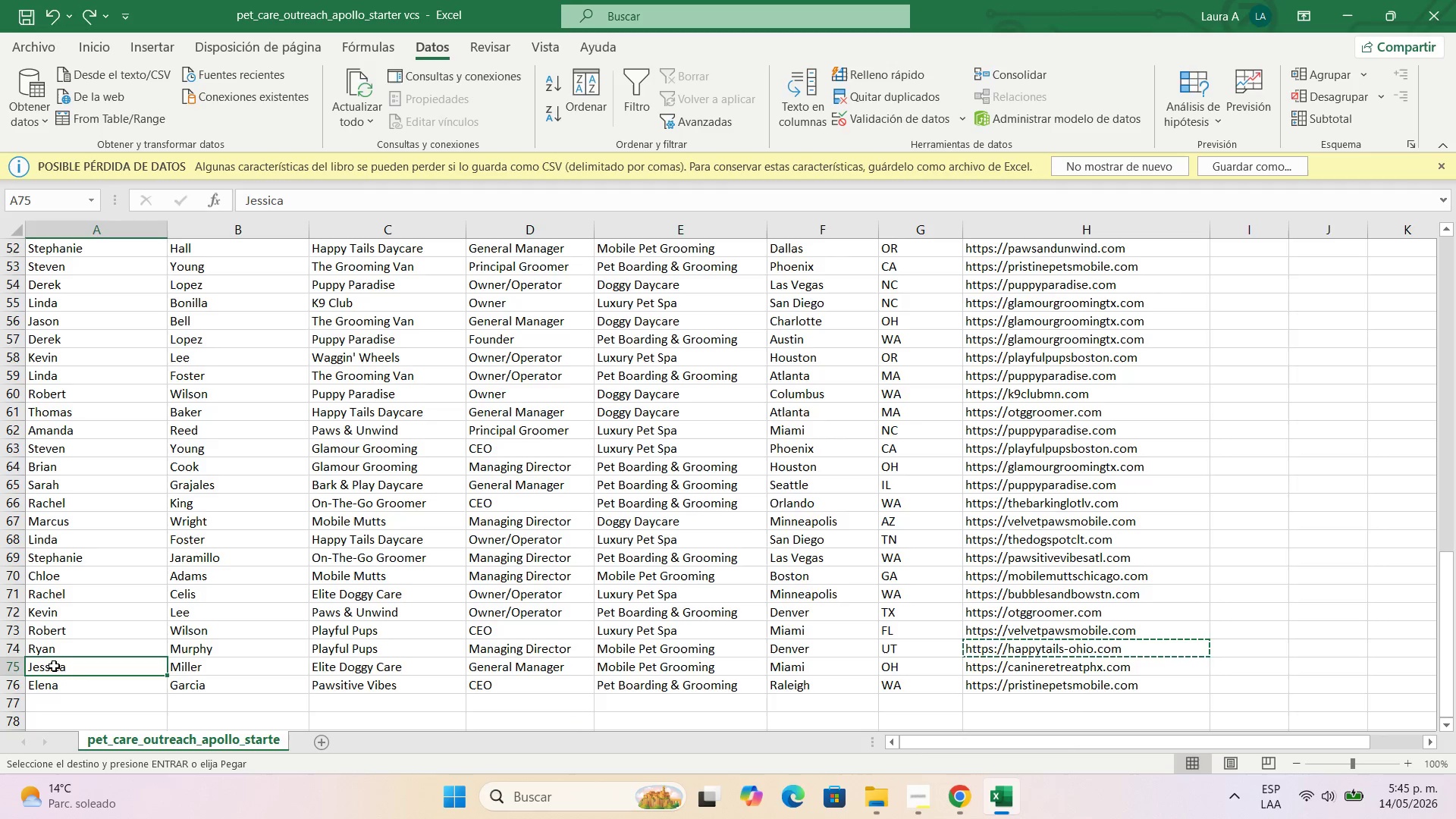 
key(Control+C)
 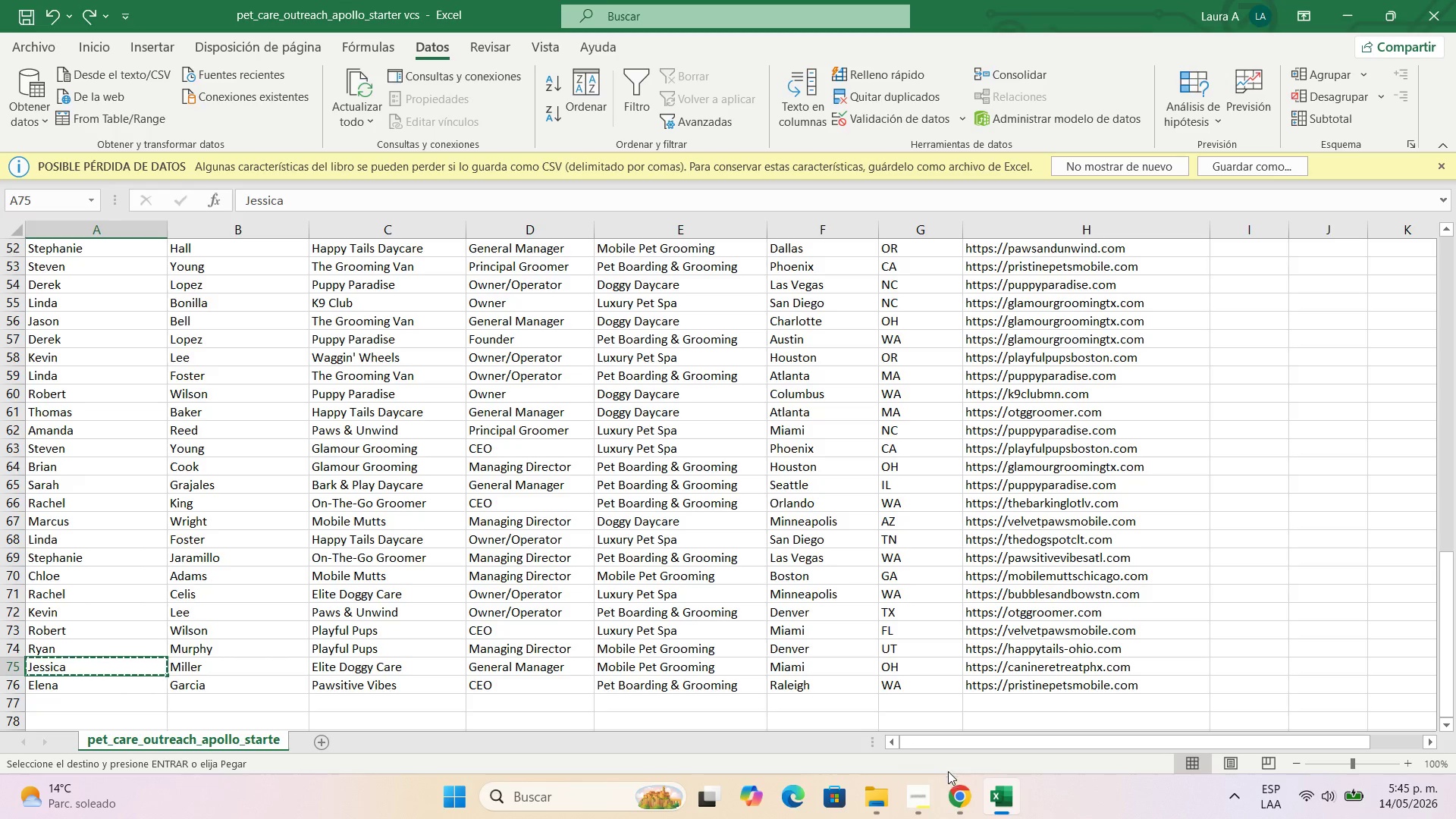 
left_click([955, 808])
 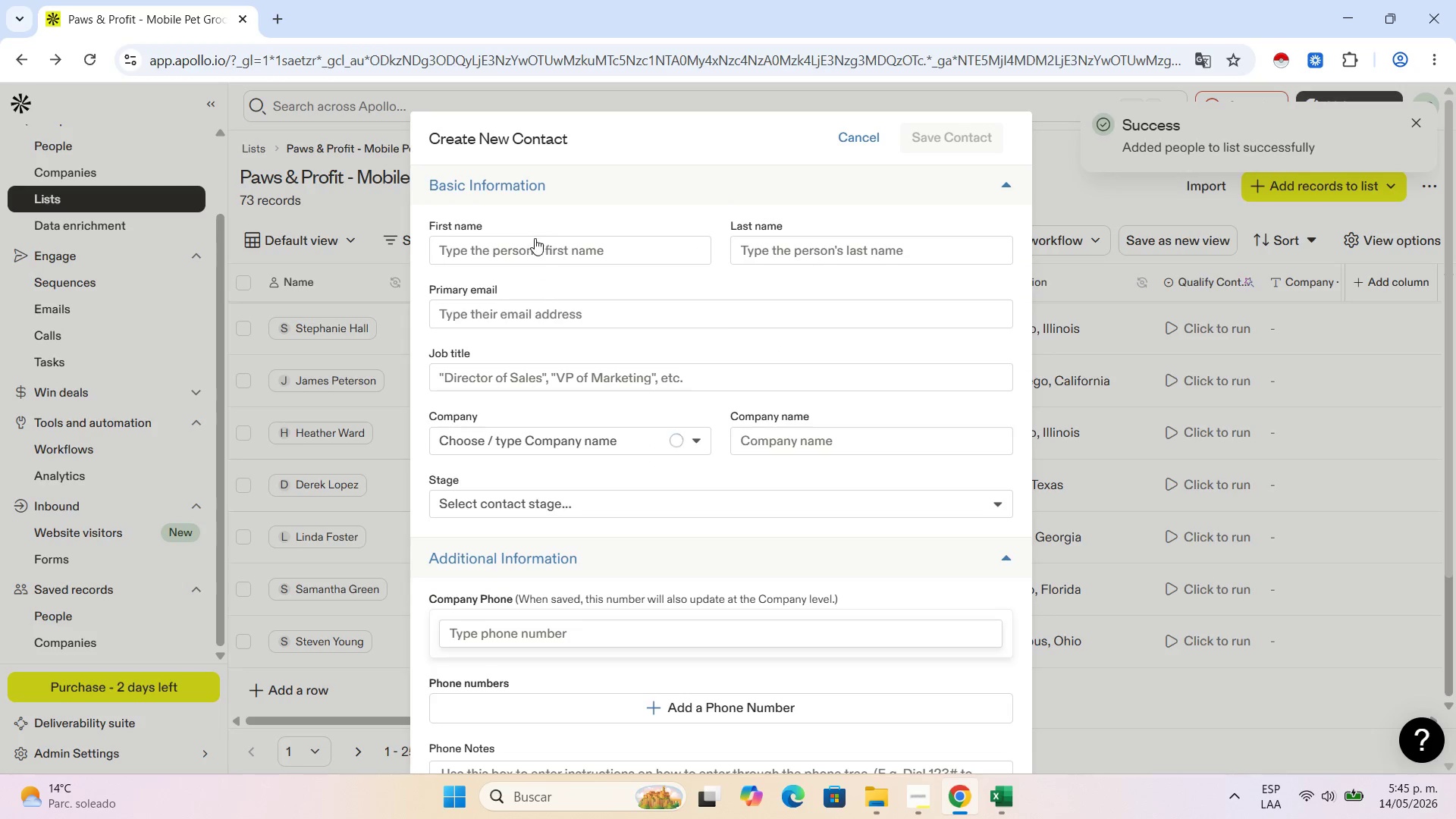 
left_click([535, 243])
 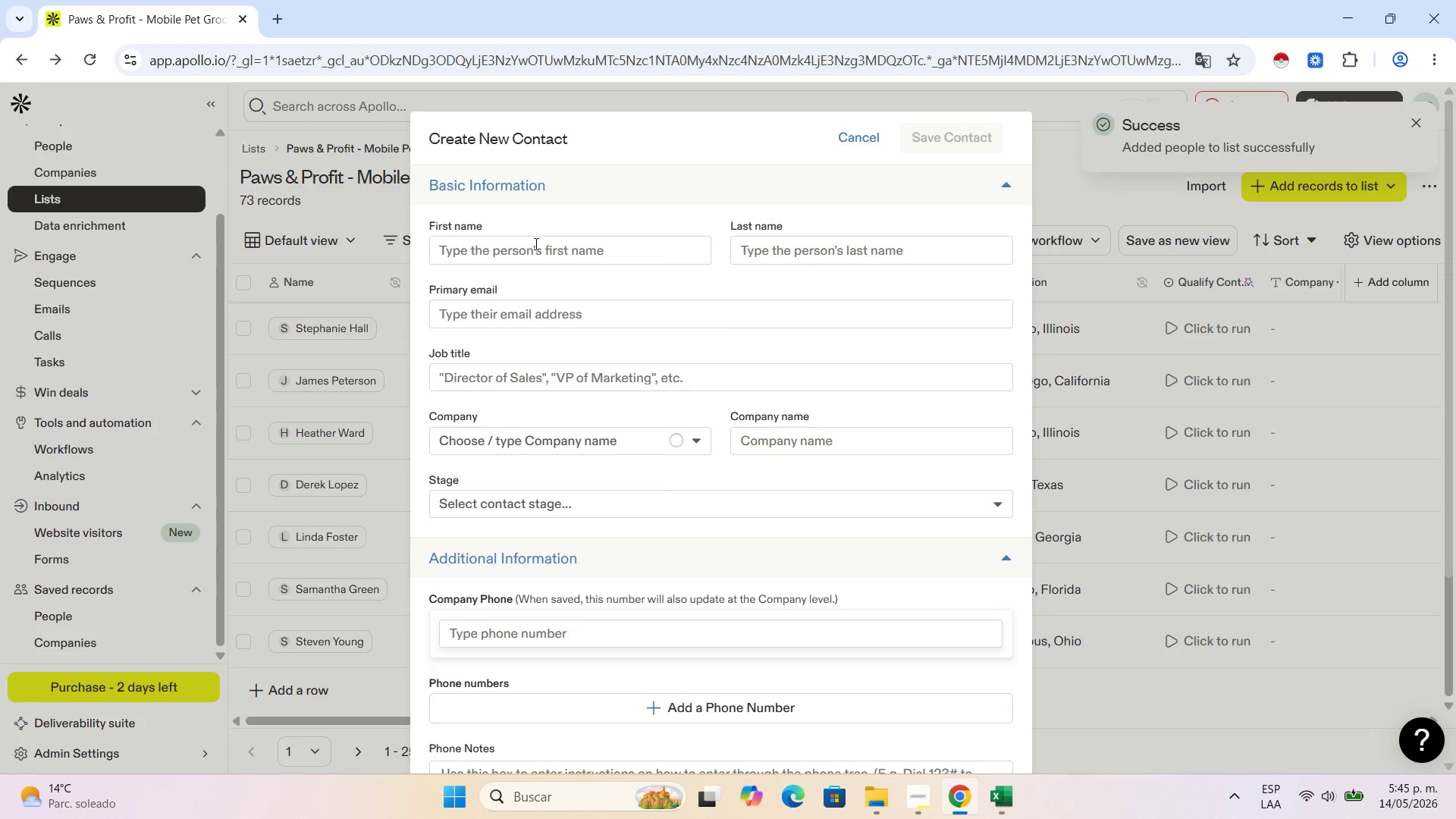 
key(Control+V)
 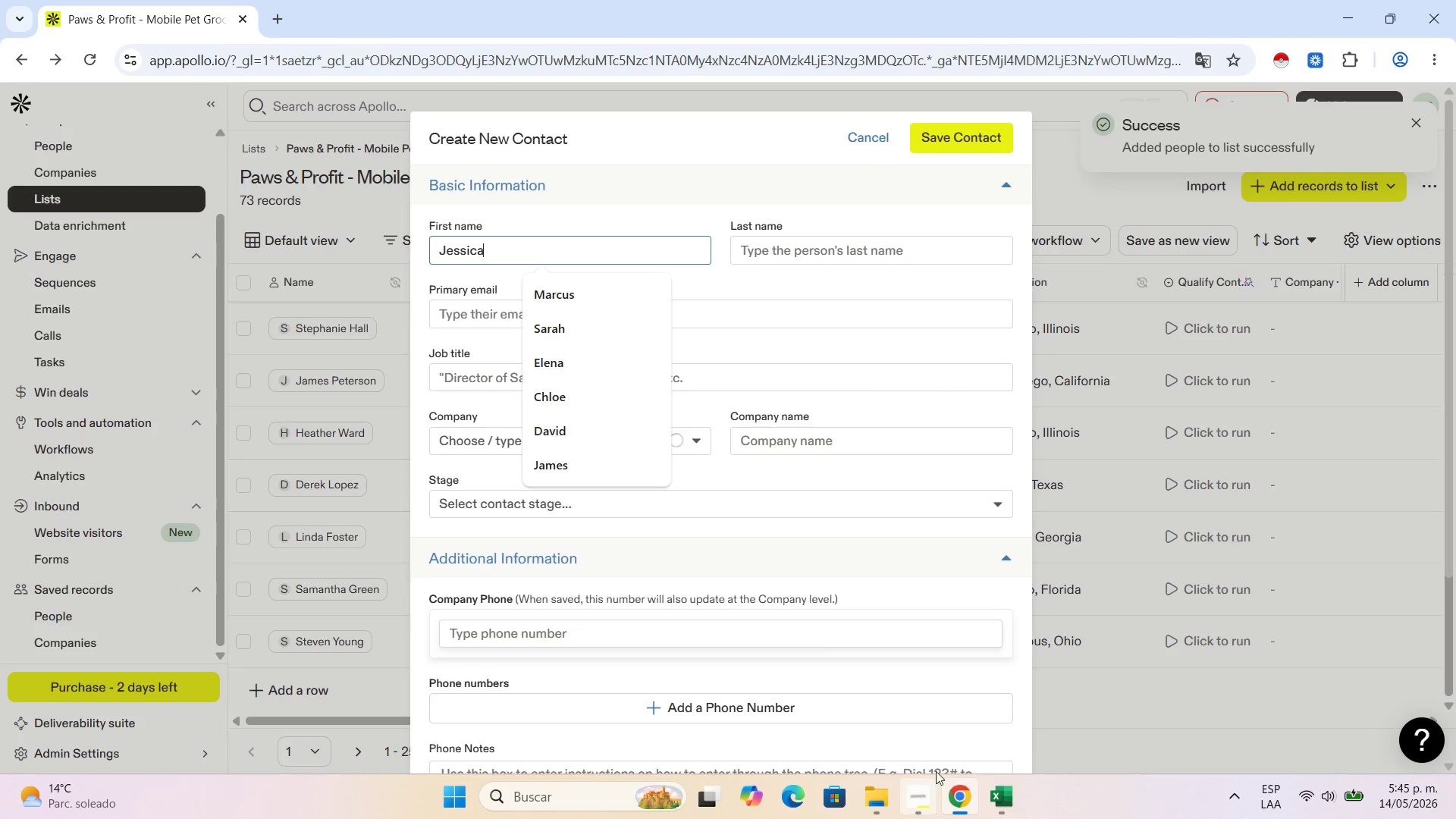 
left_click([1011, 791])
 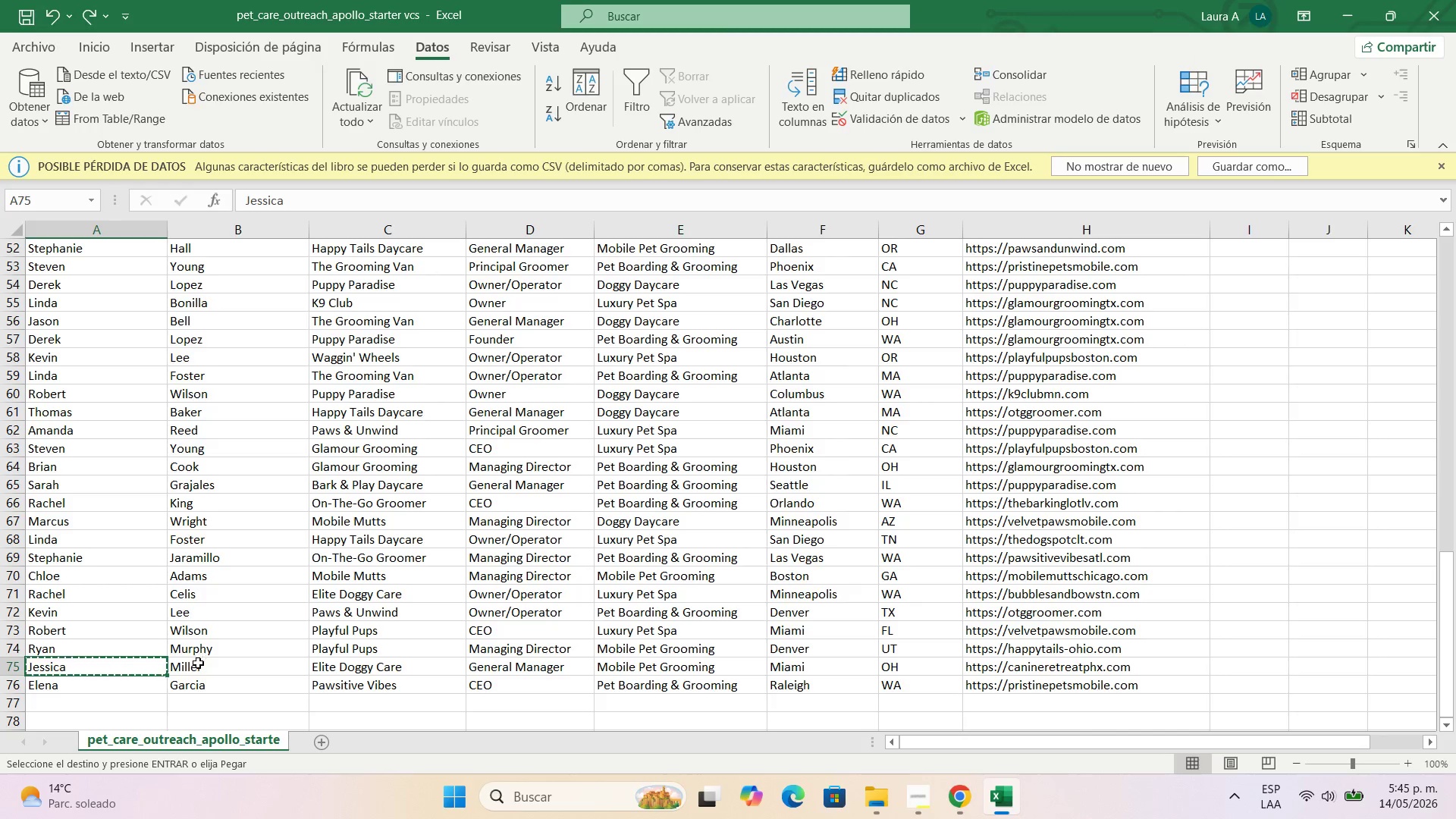 
left_click([198, 668])
 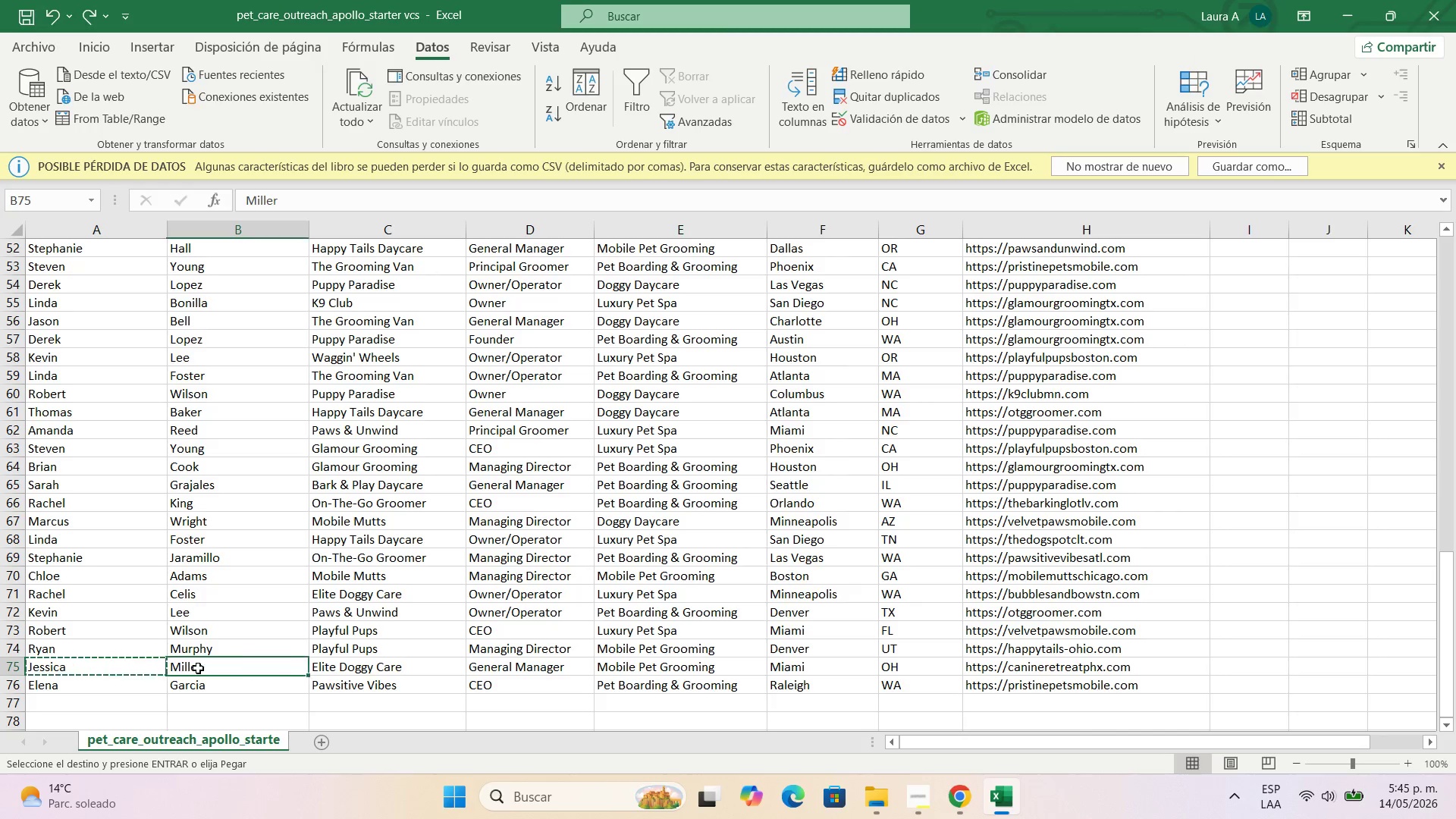 
key(Control+C)
 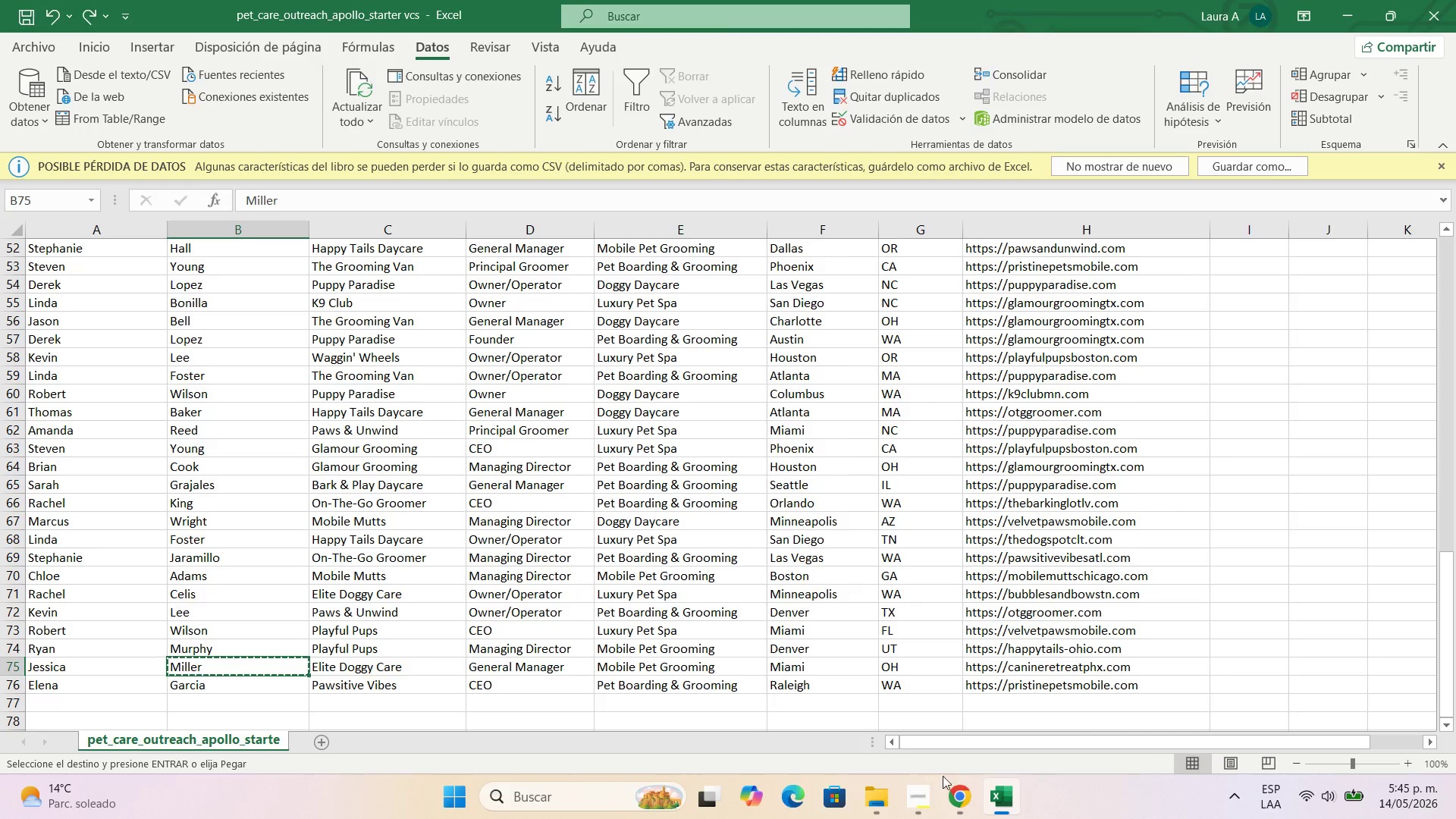 
left_click([944, 788])
 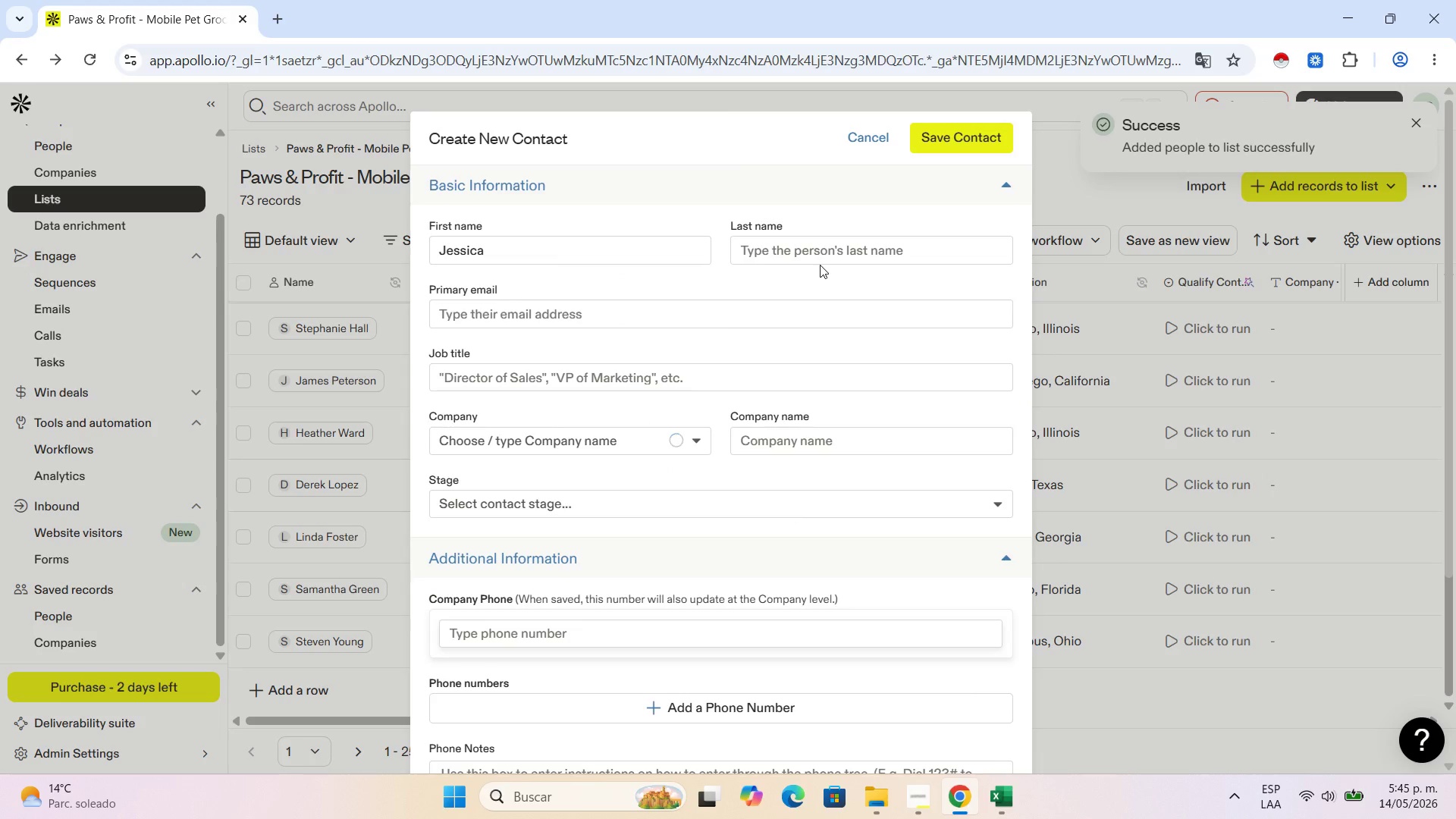 
double_click([818, 249])
 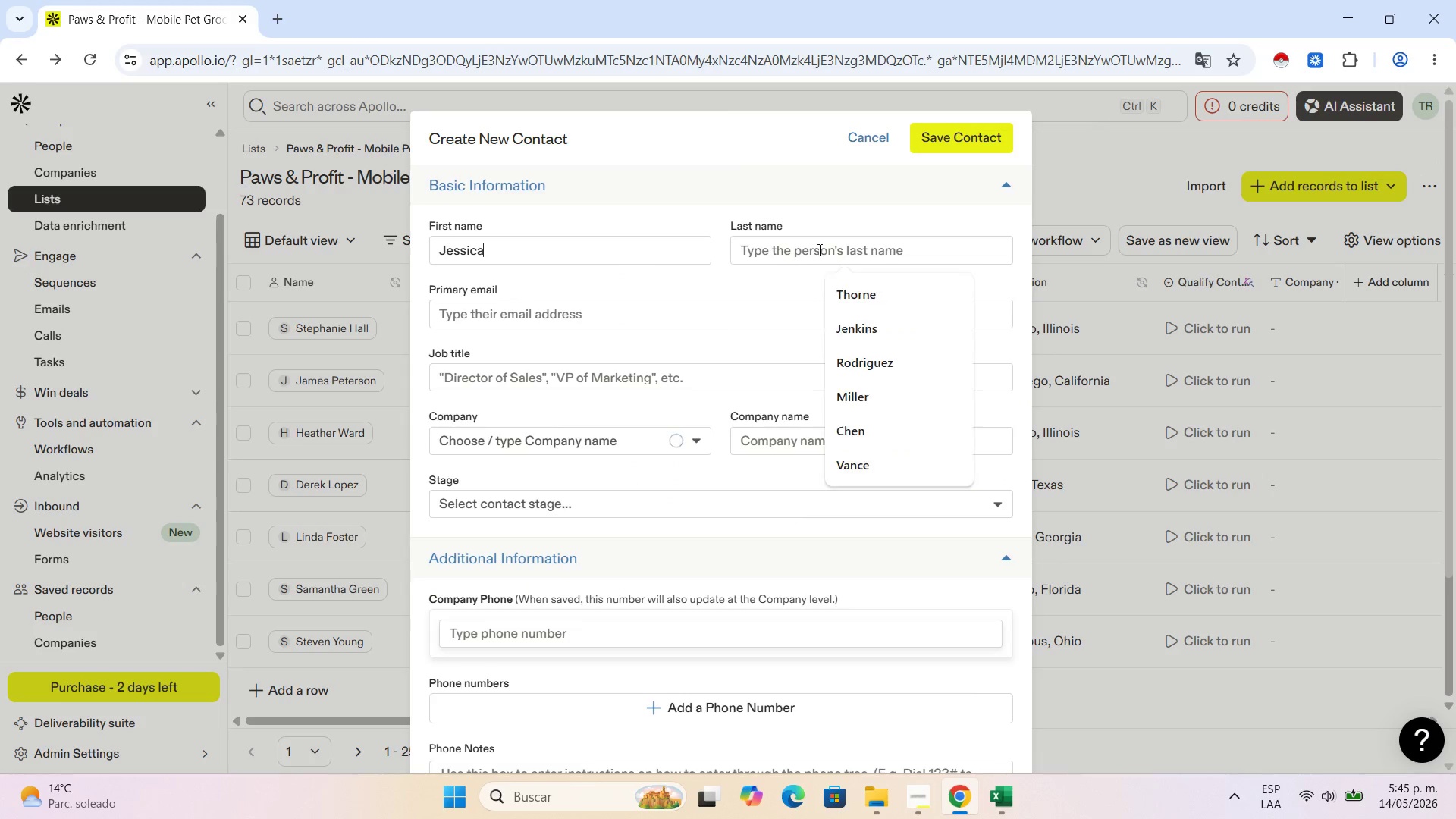 
key(Control+V)
 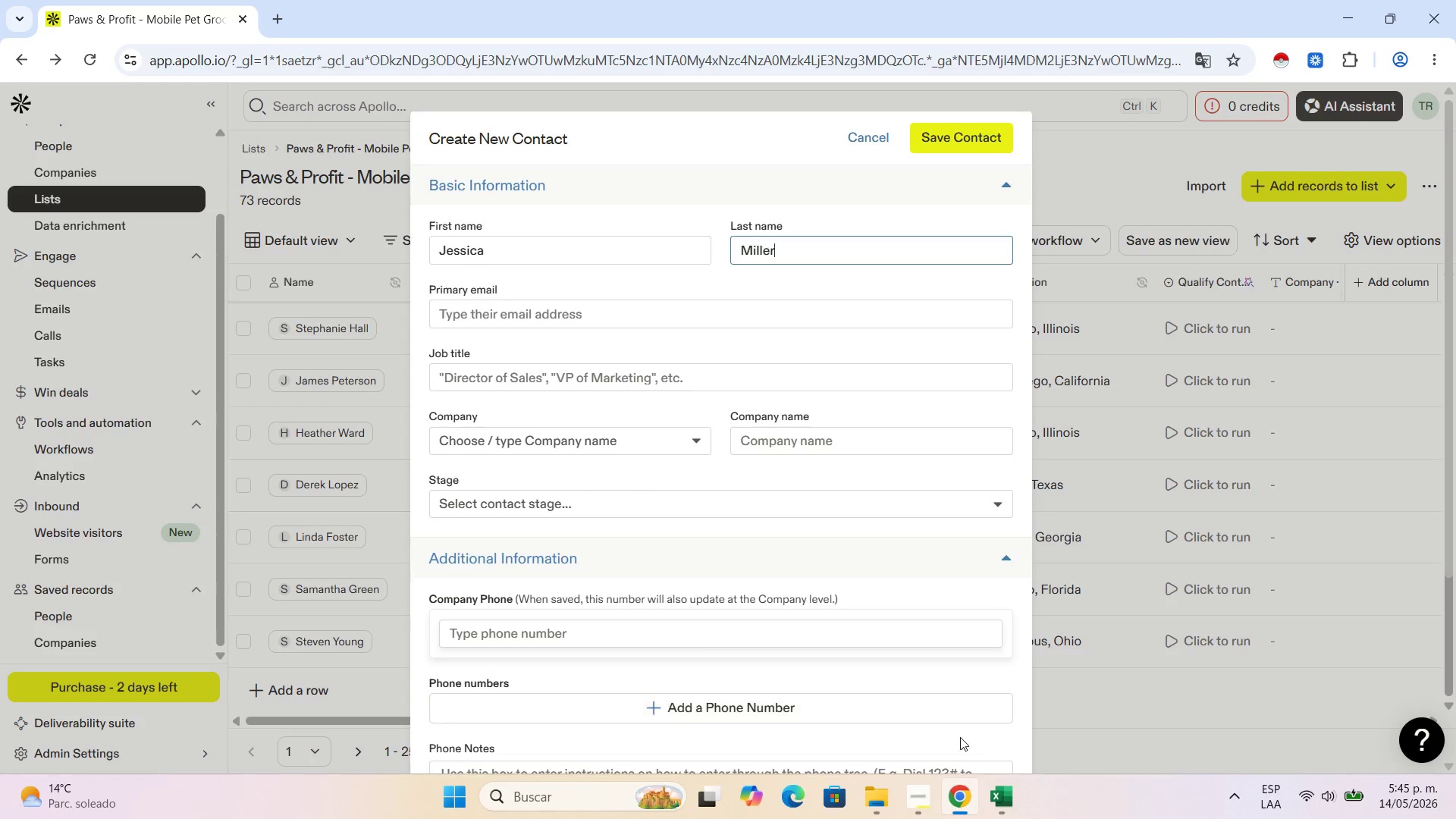 
left_click([1018, 818])
 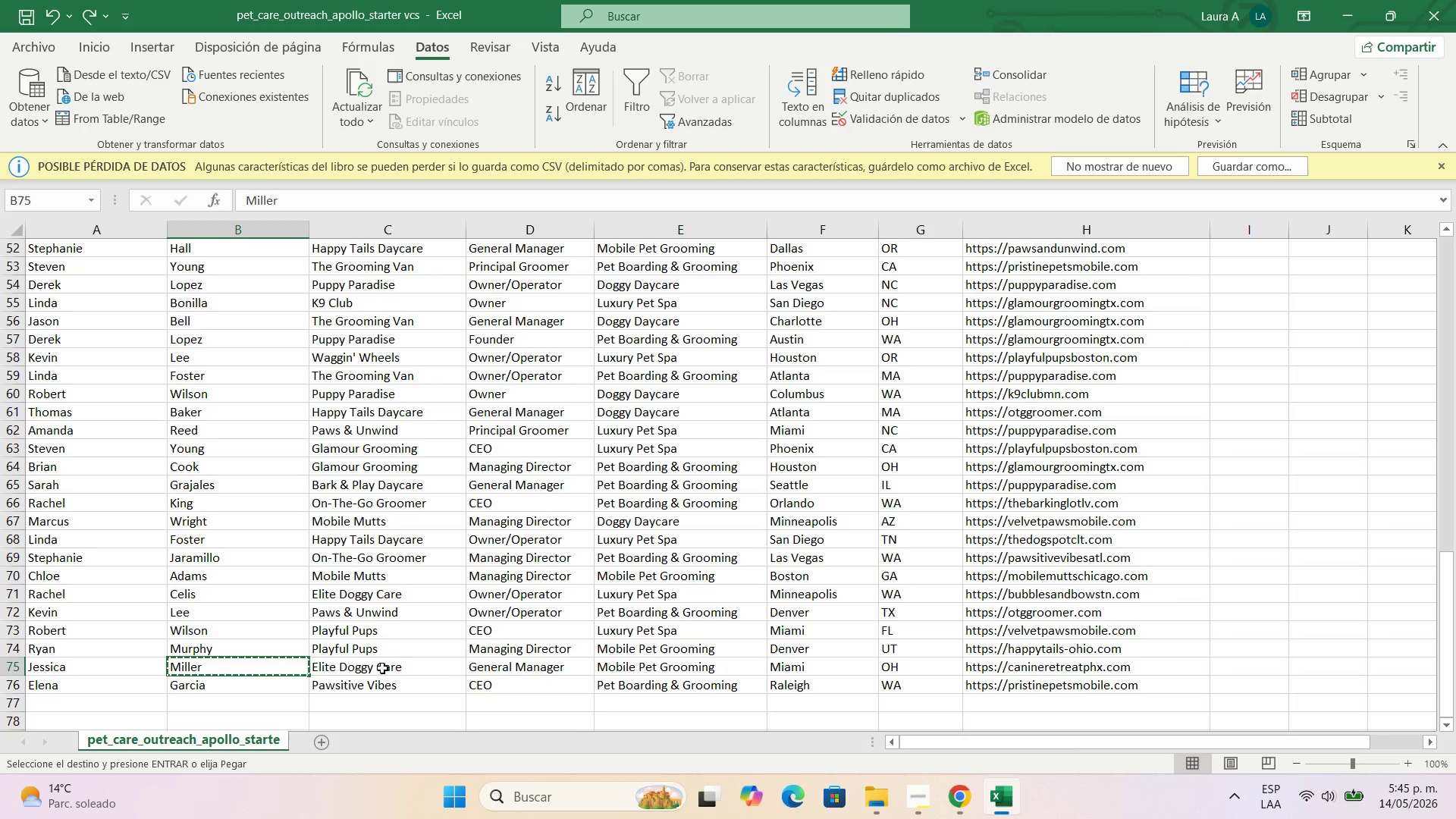 
left_click([382, 668])
 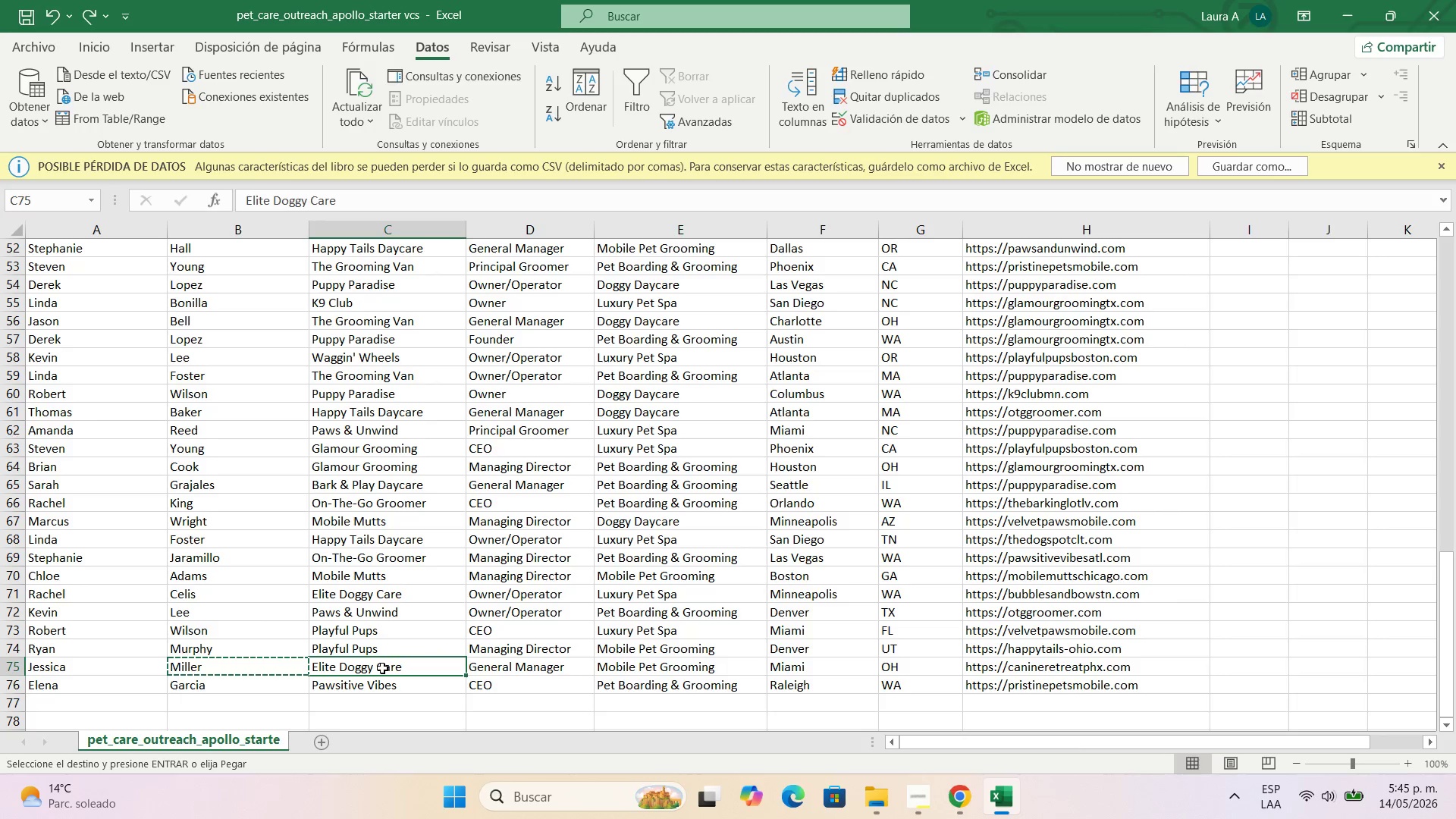 
key(Control+C)
 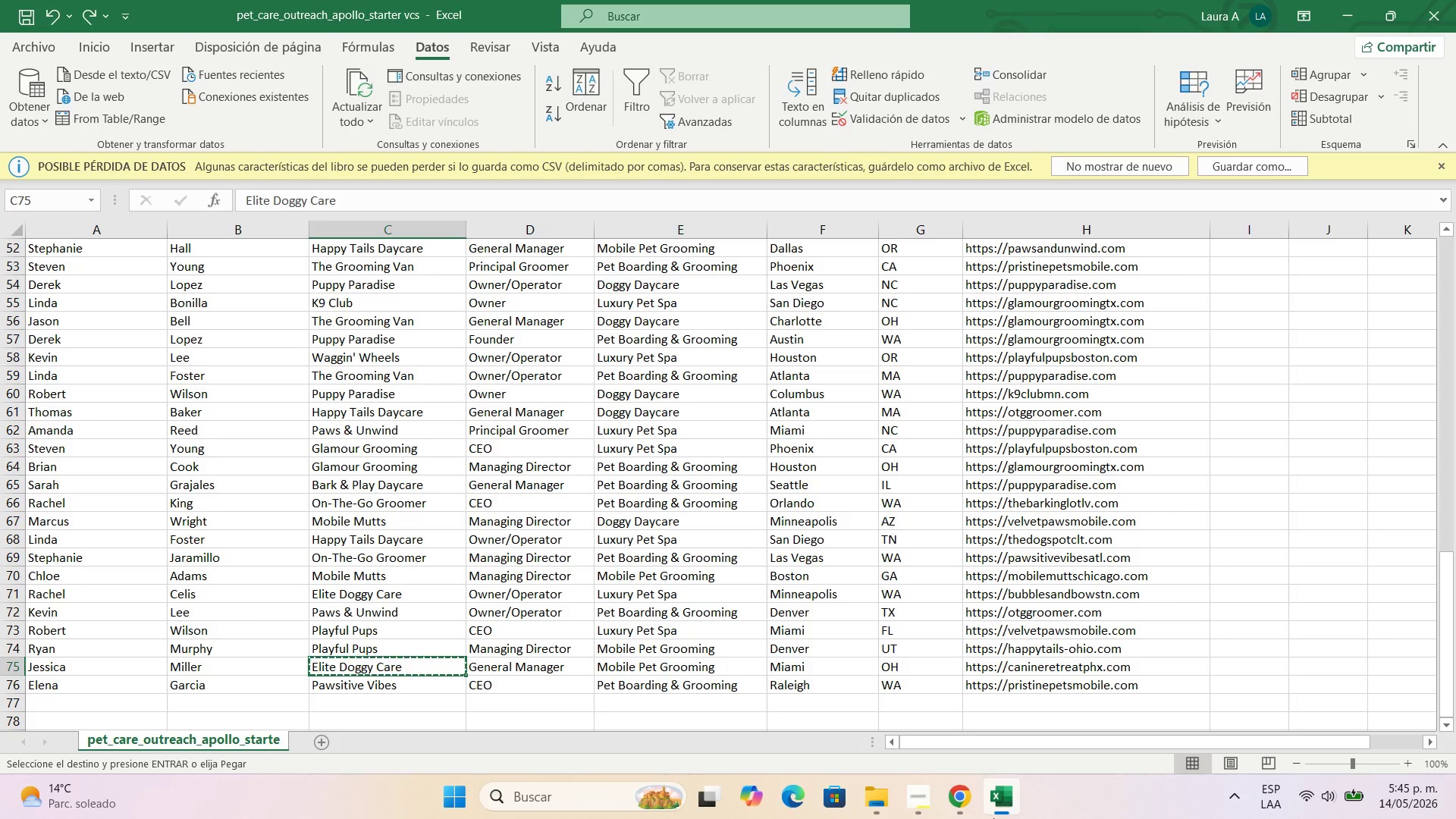 
left_click([965, 808])
 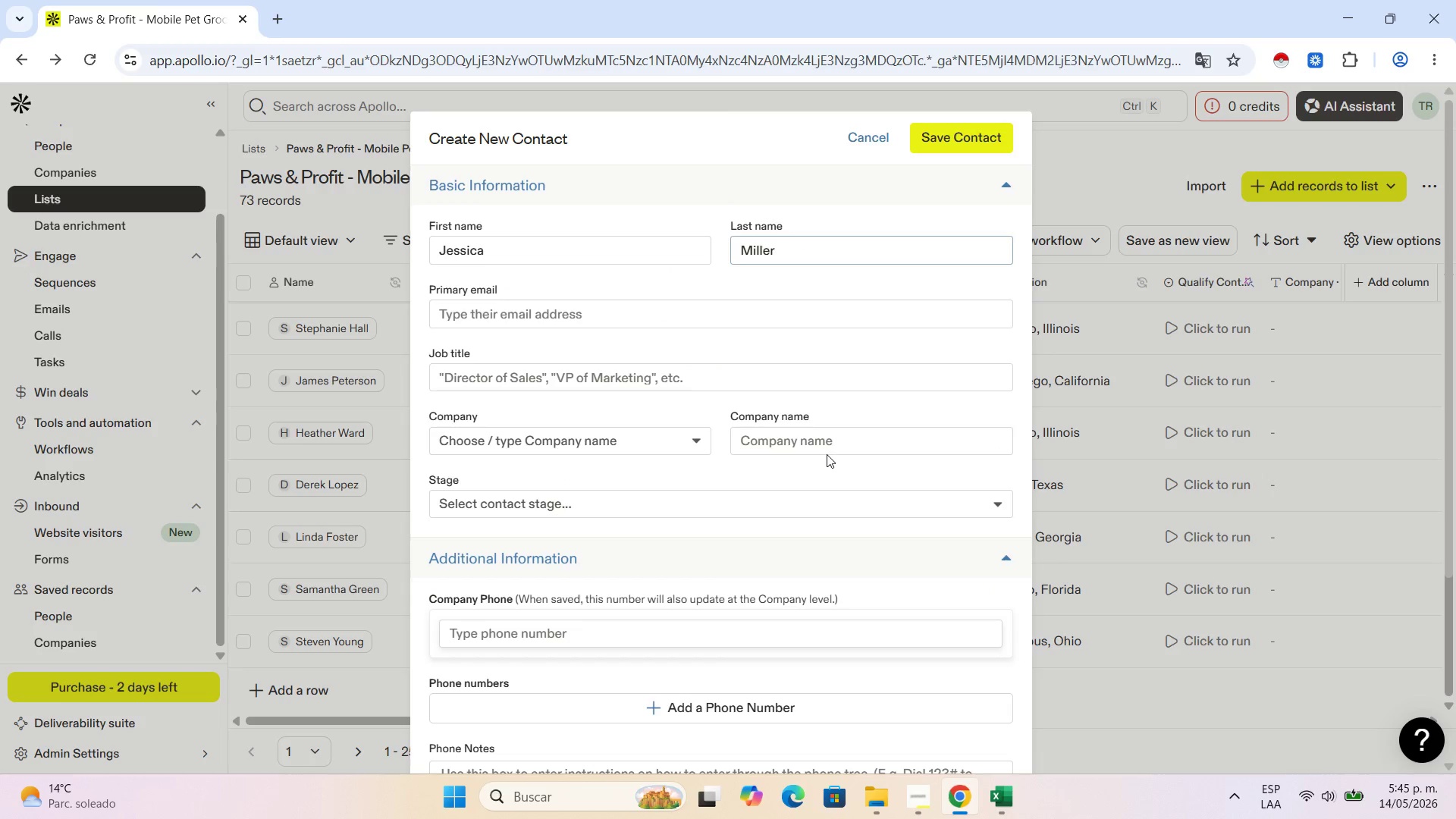 
left_click([827, 454])
 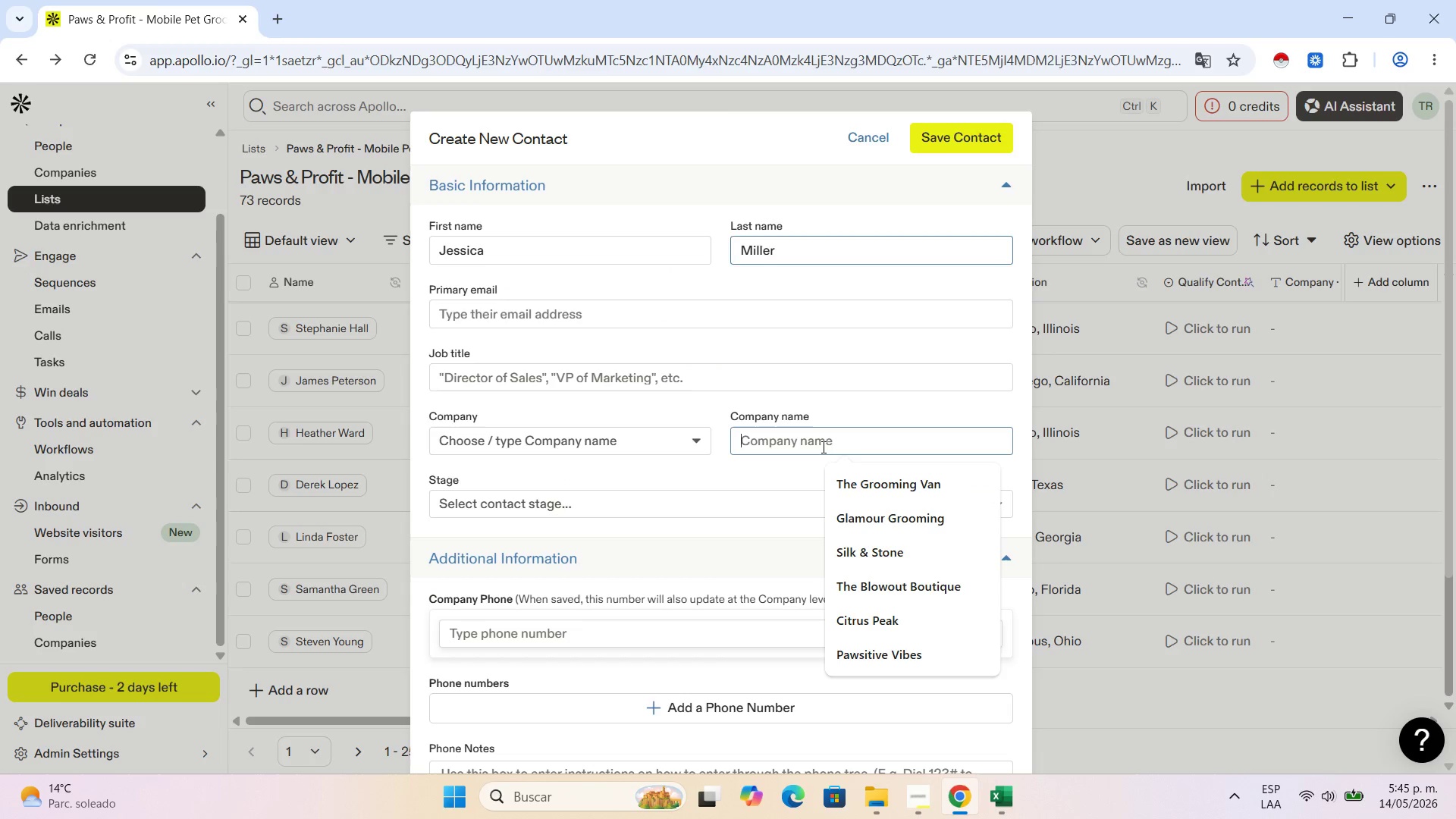 
key(Control+V)
 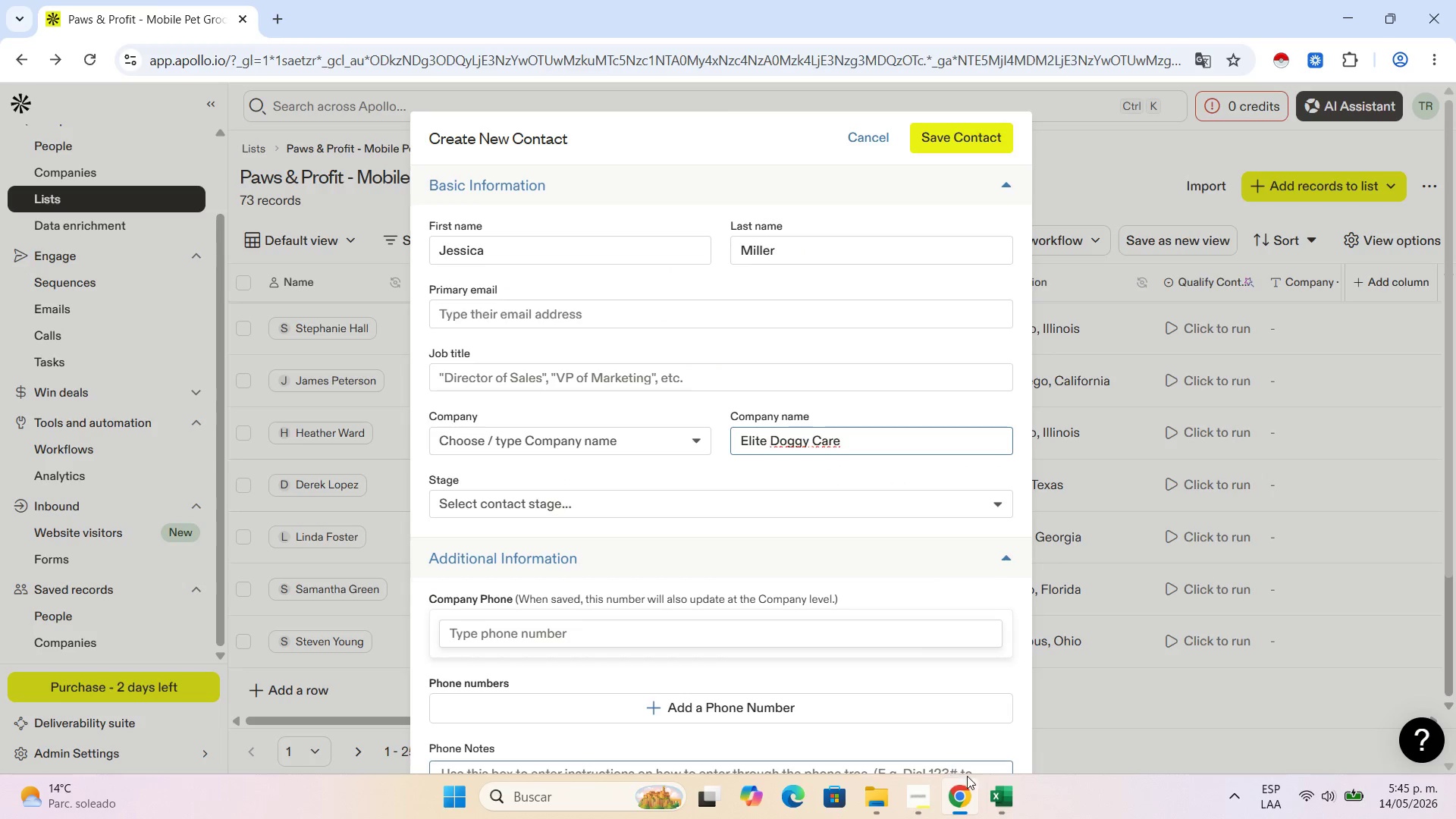 
left_click([987, 792])
 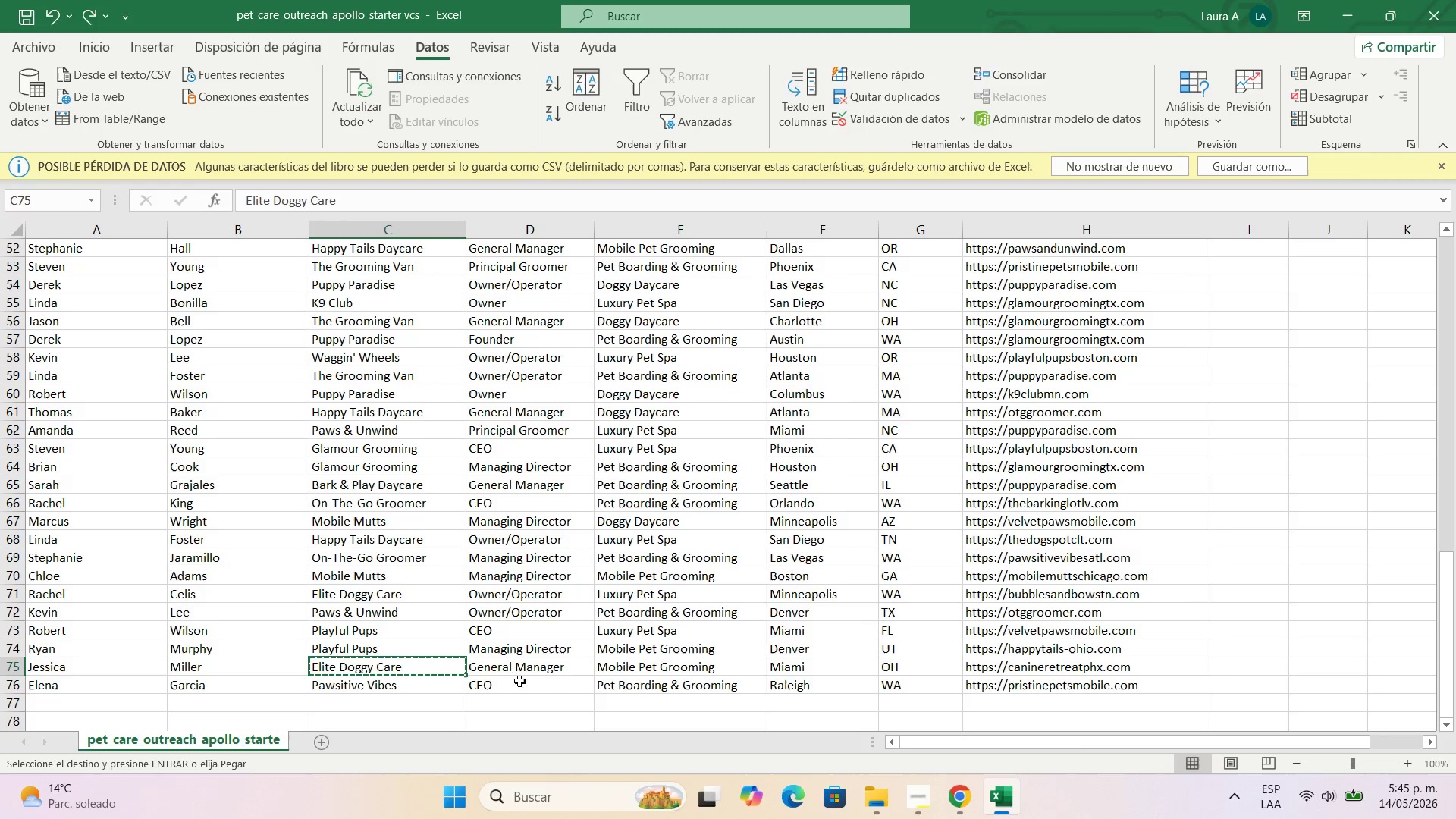 
left_click([511, 670])
 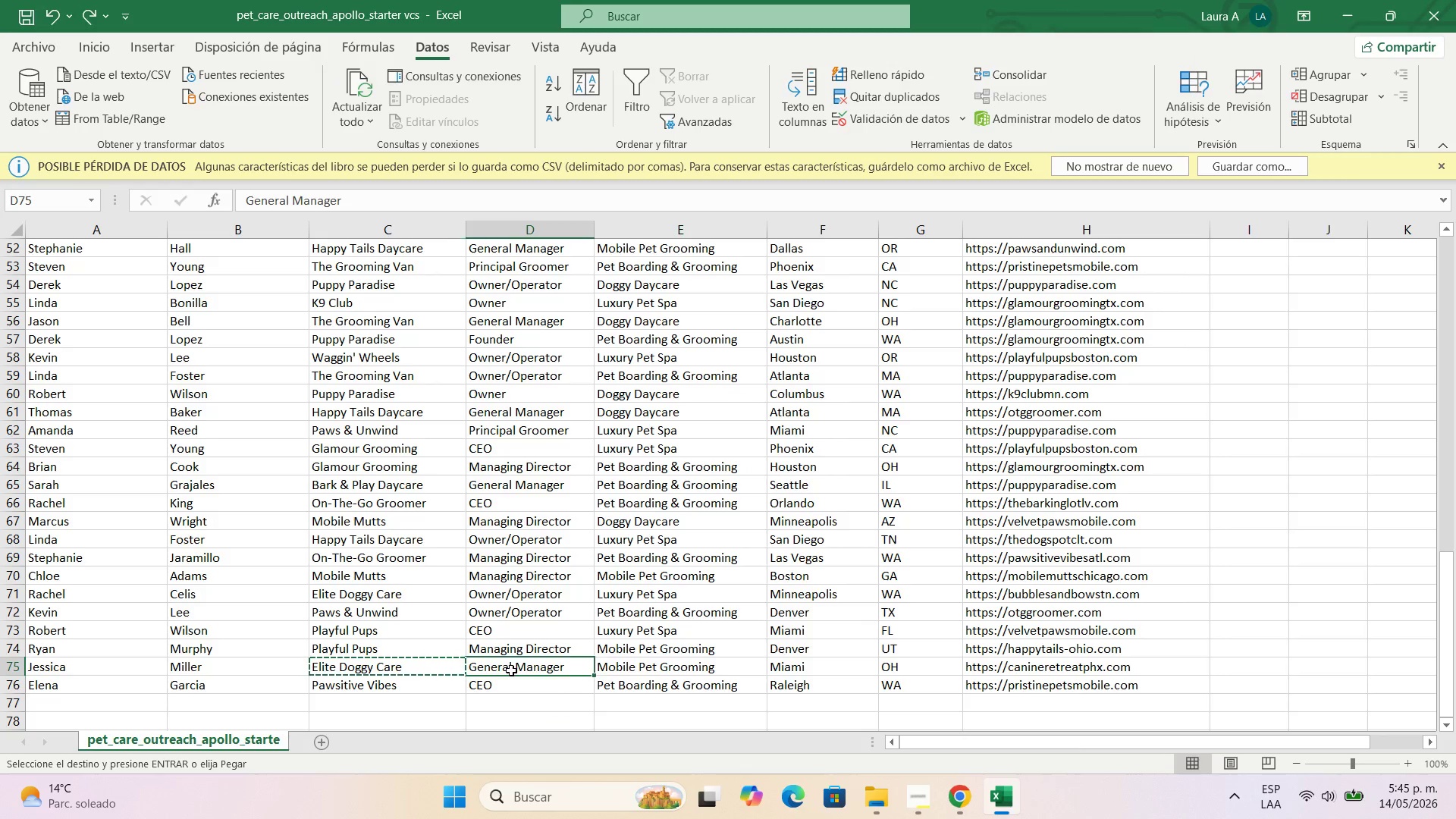 
key(Control+C)
 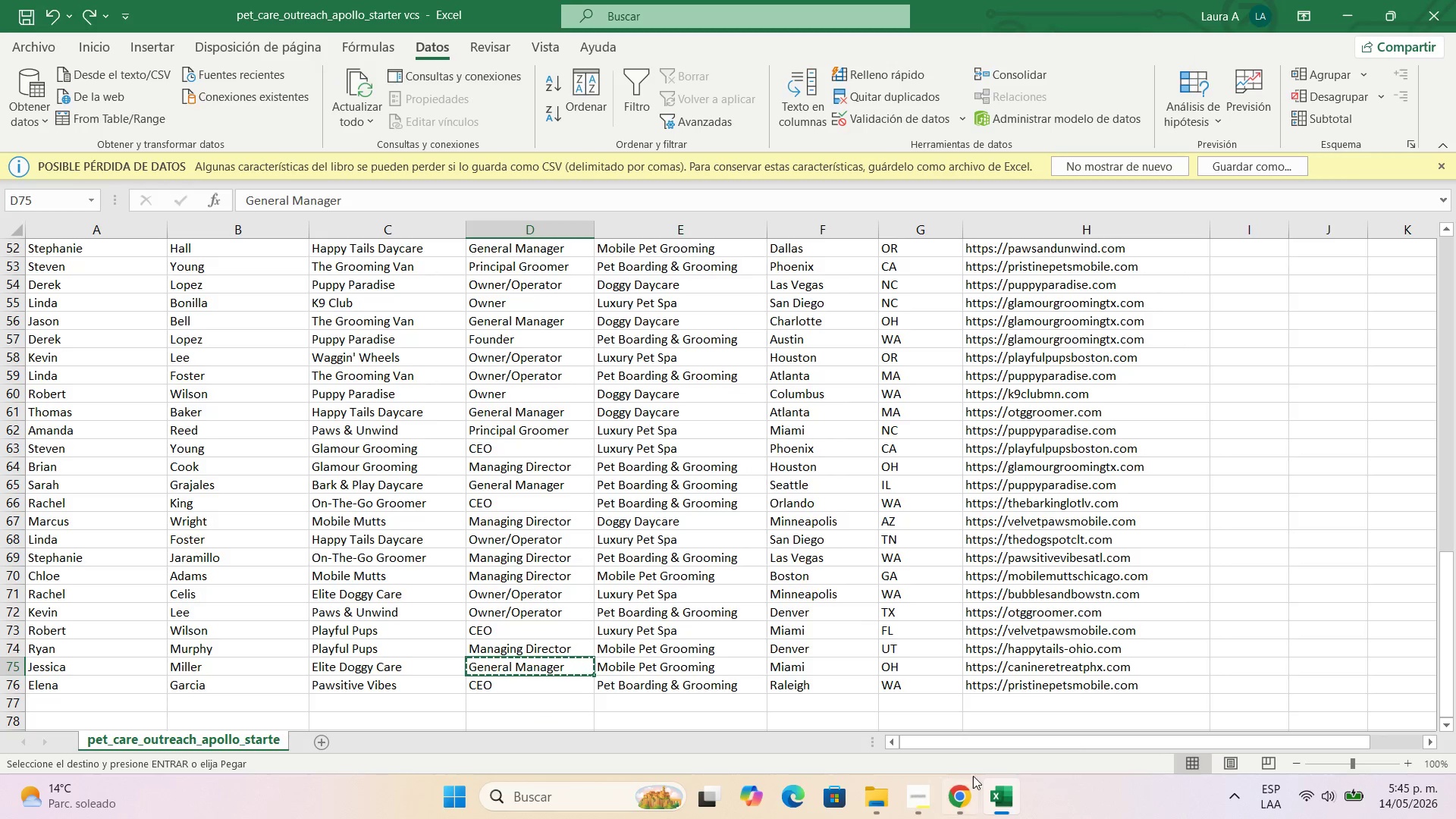 
left_click([968, 801])
 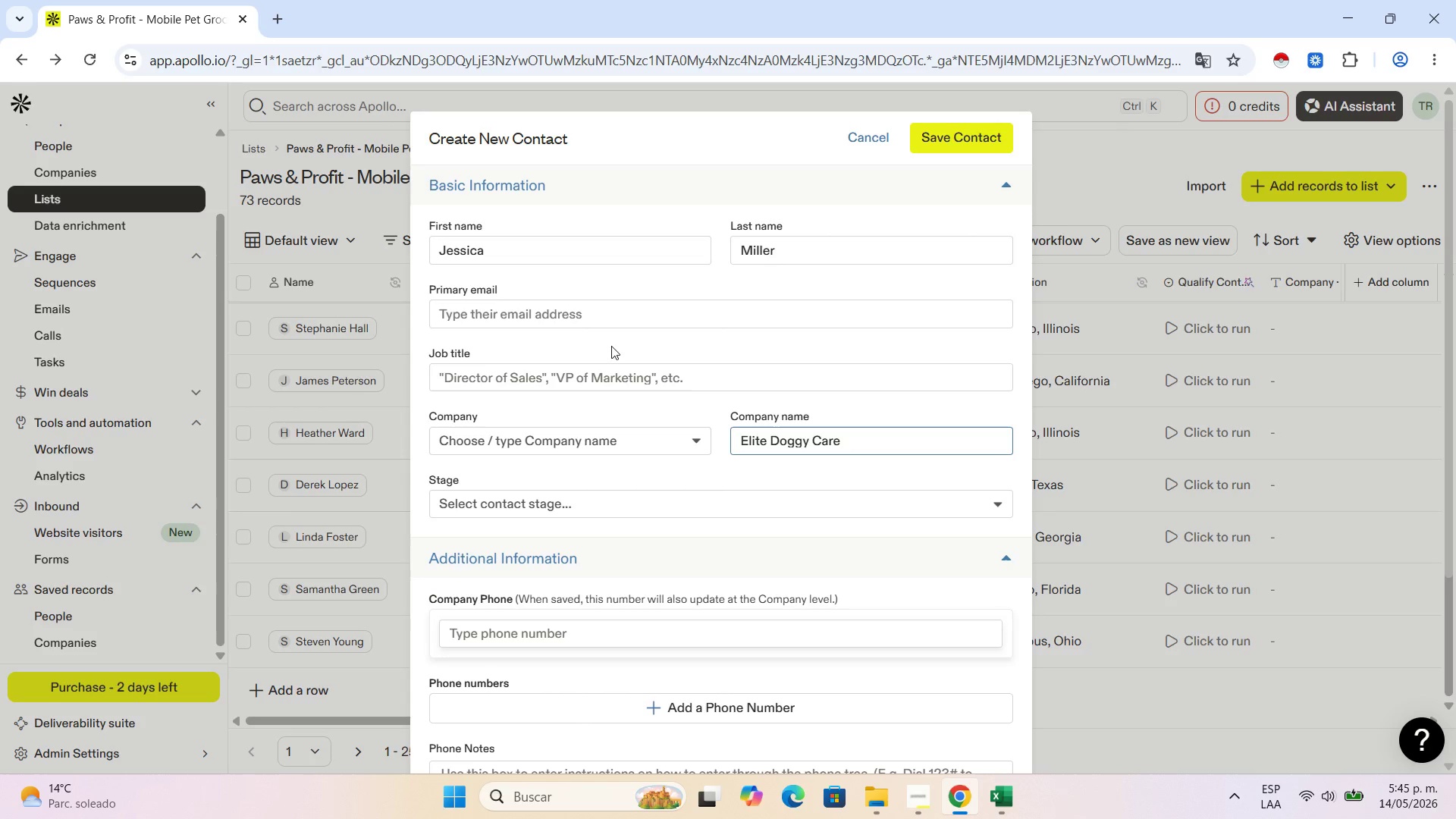 
left_click([615, 368])
 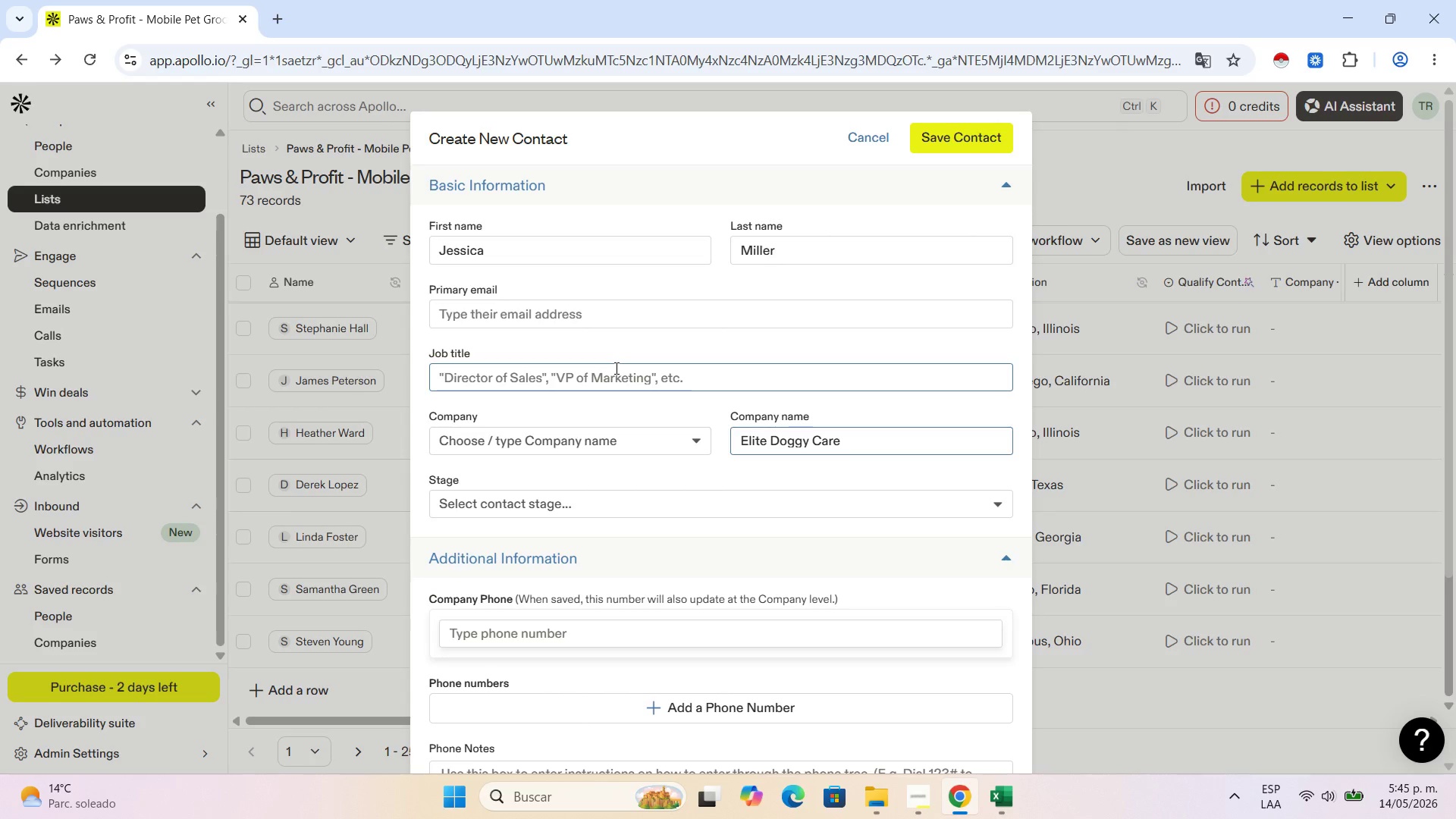 
key(Control+V)
 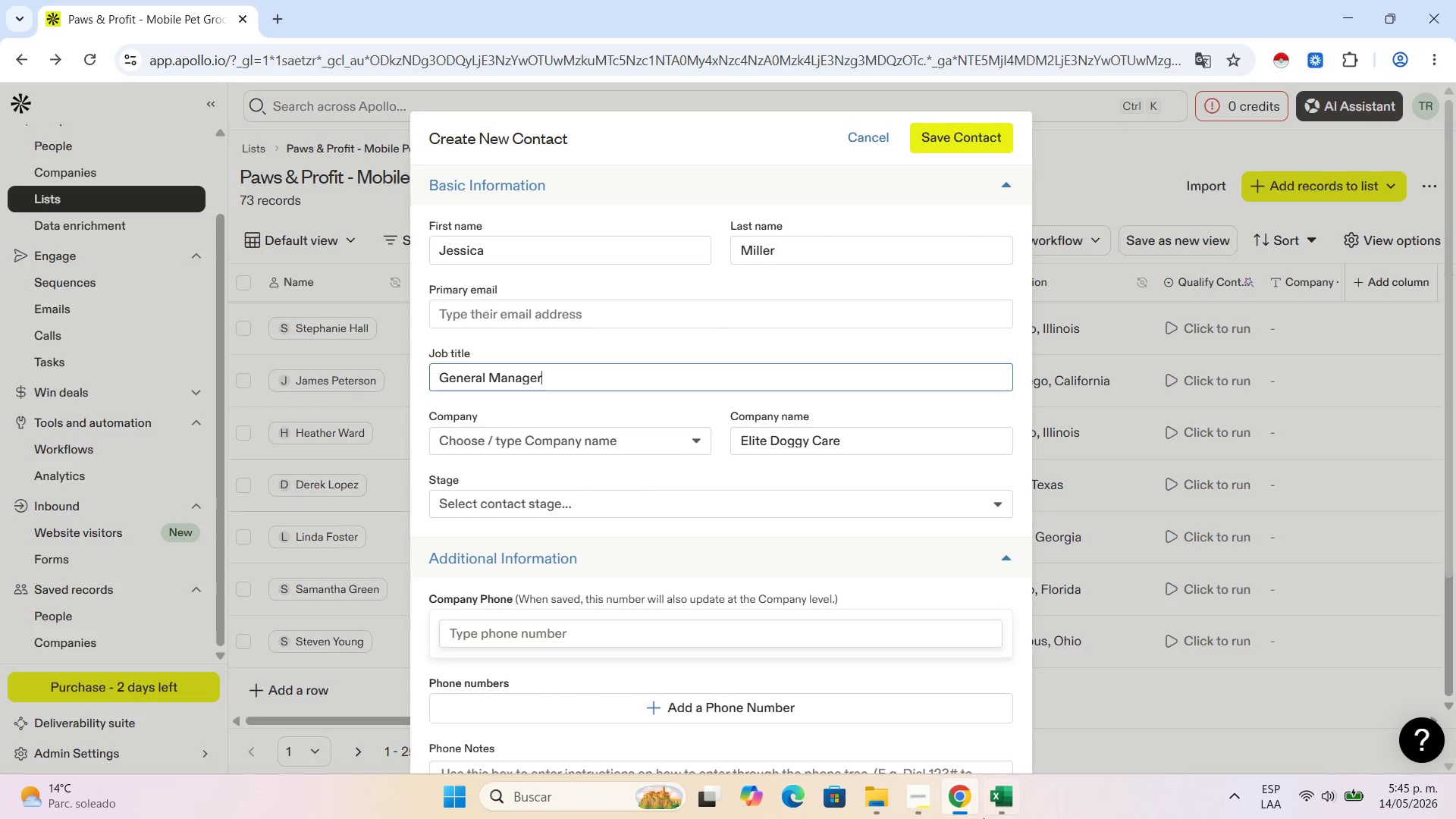 
left_click([997, 817])
 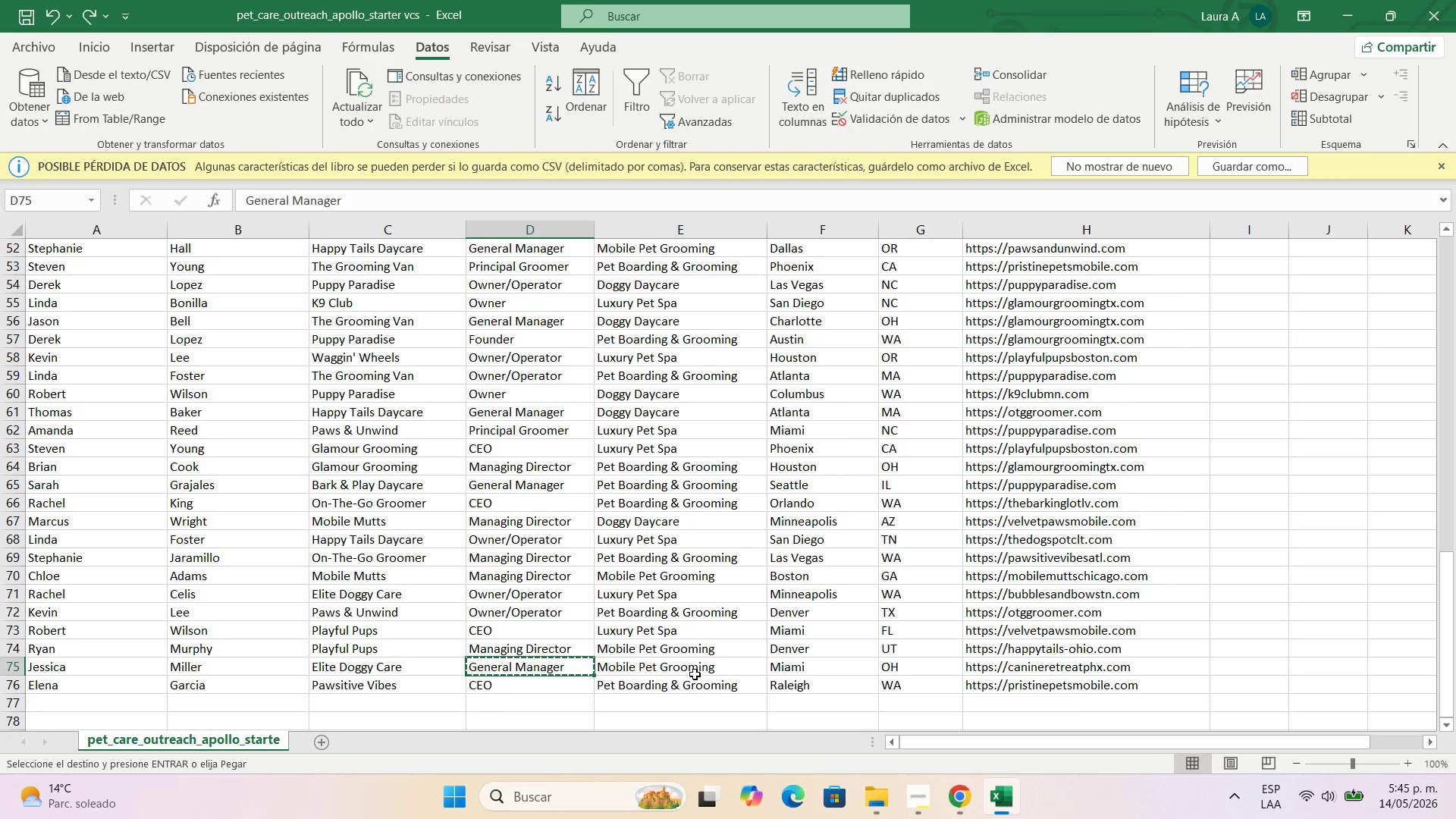 
left_click([689, 668])
 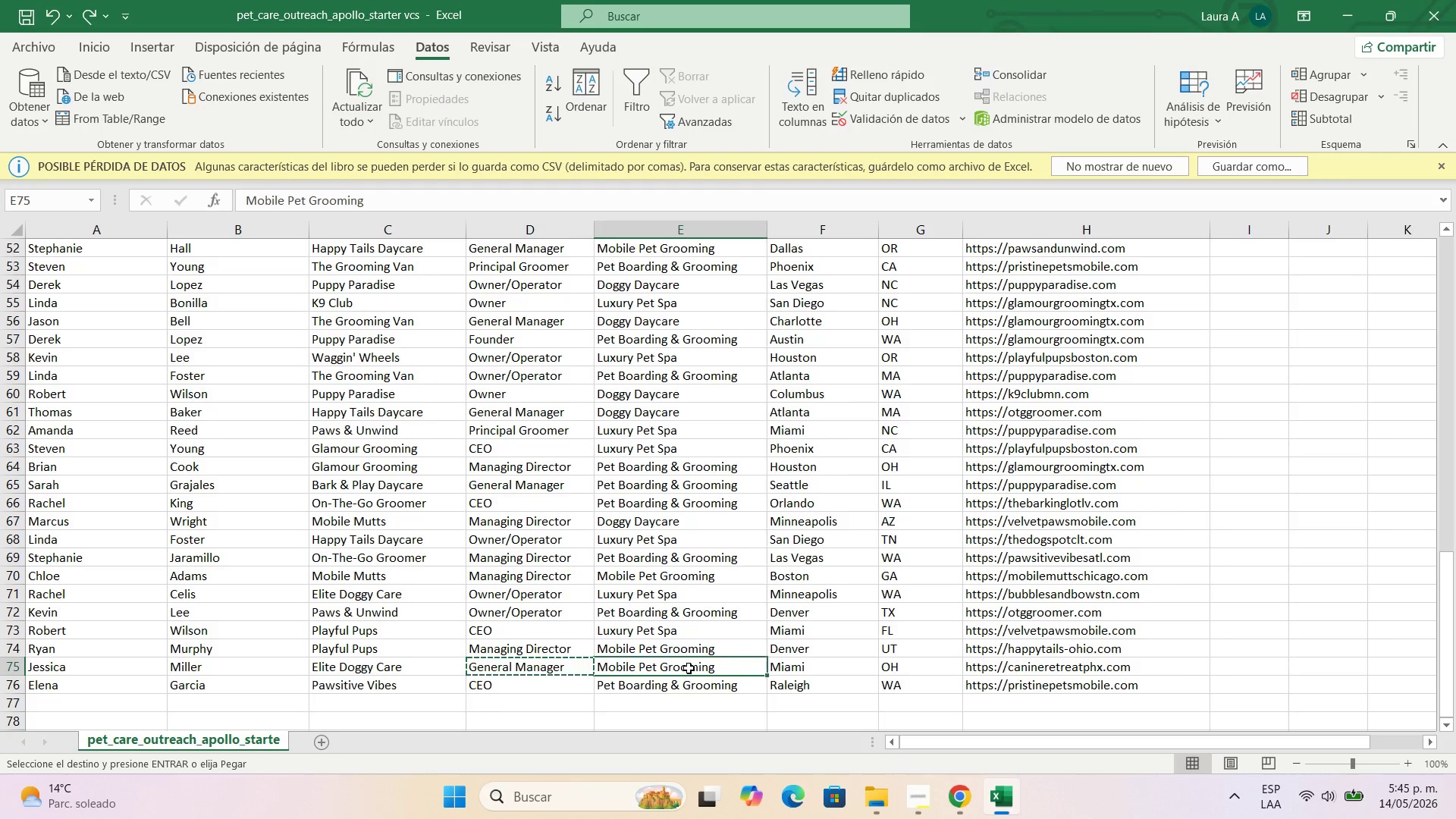 
key(Control+C)
 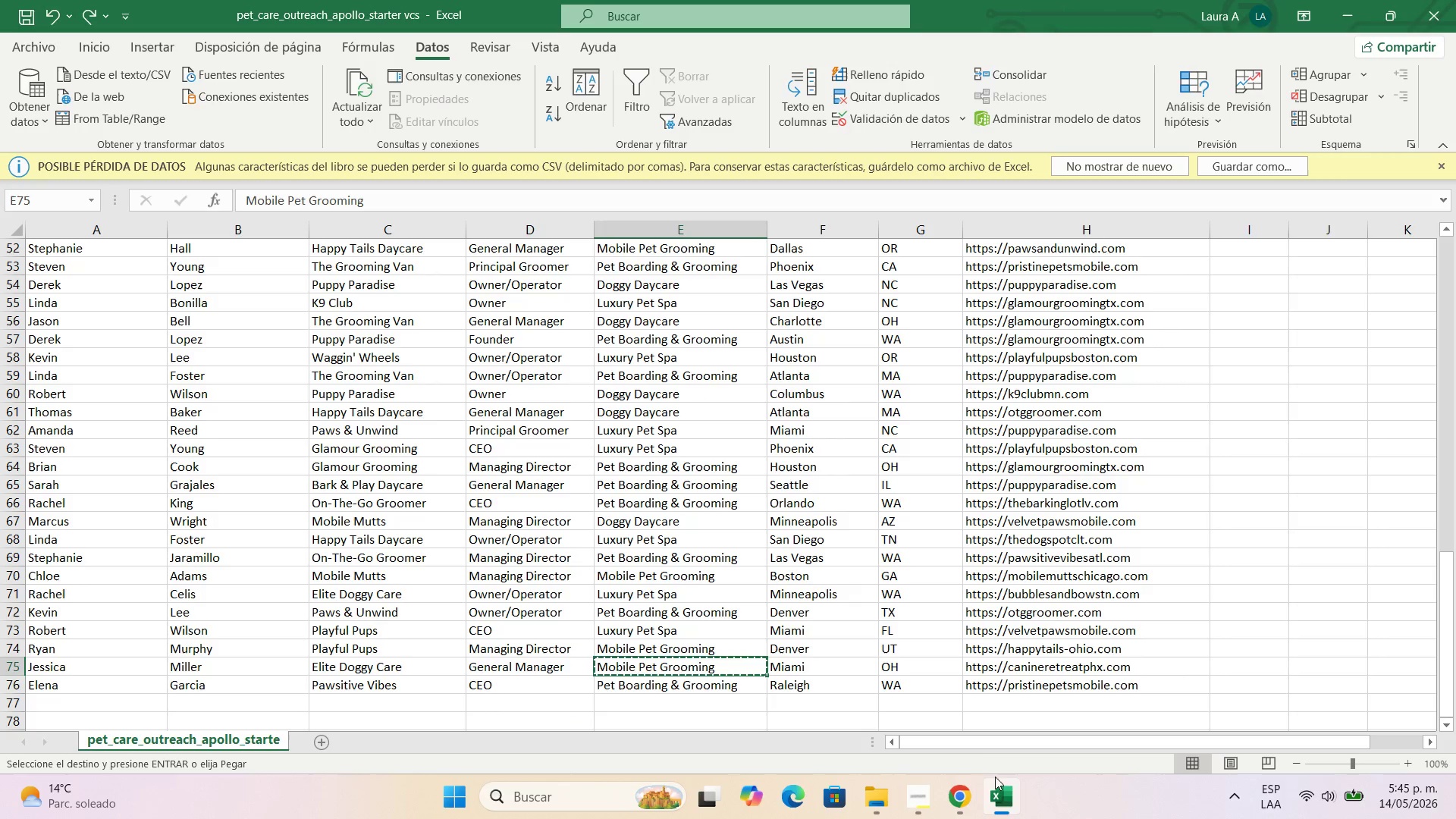 
left_click([974, 800])
 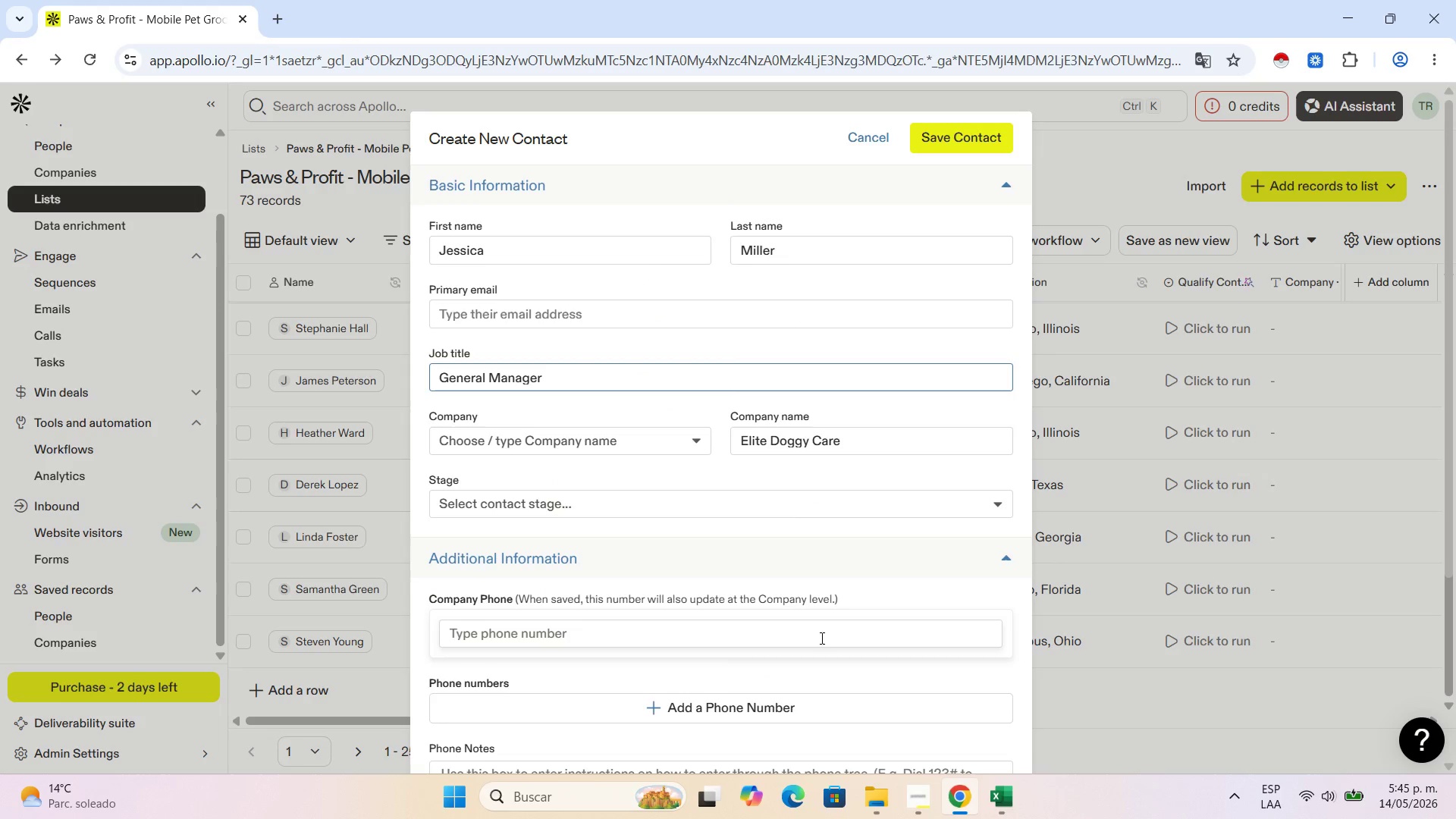 
scroll: coordinate [818, 642], scroll_direction: down, amount: 11.0
 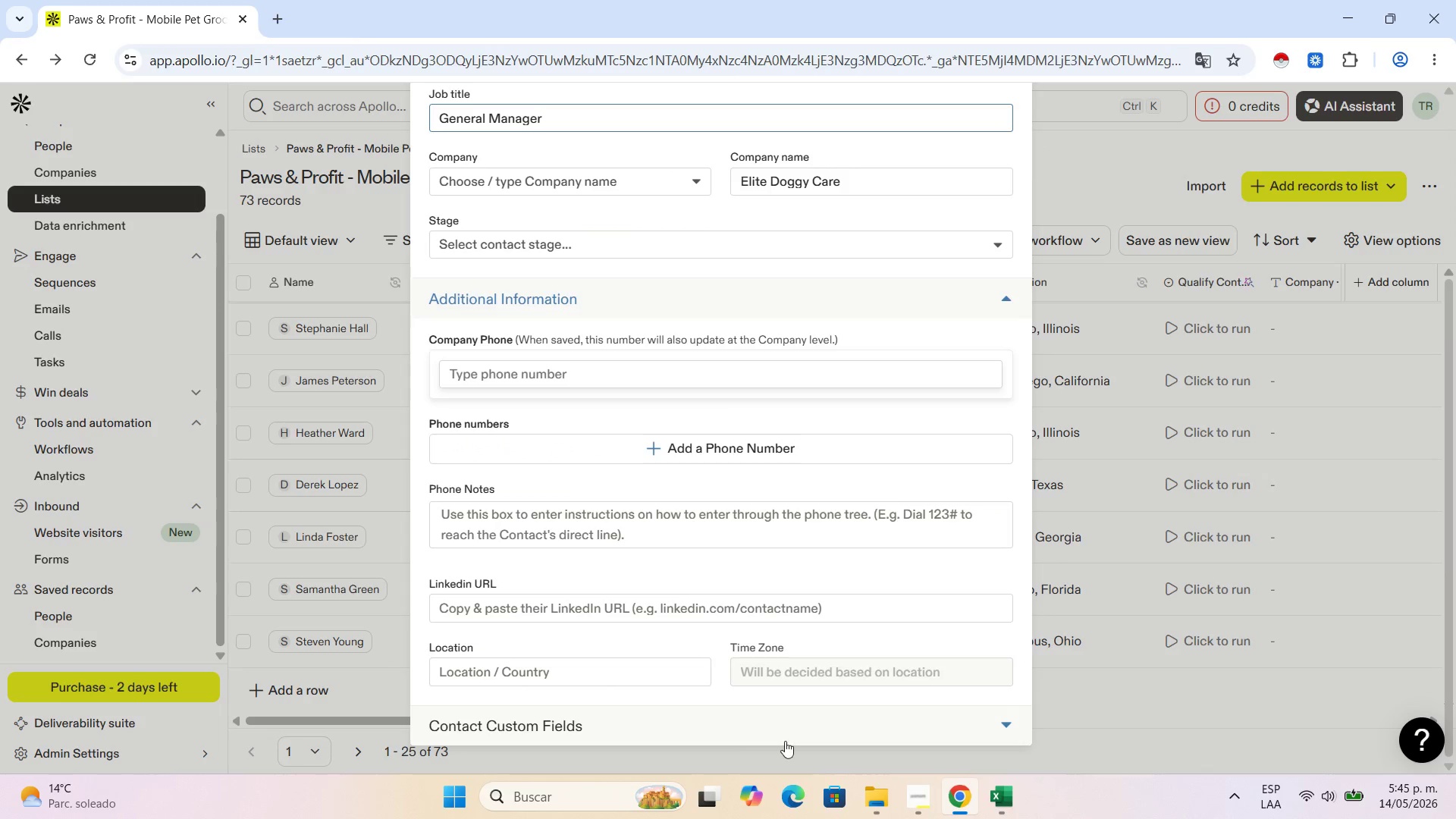 
left_click([785, 741])
 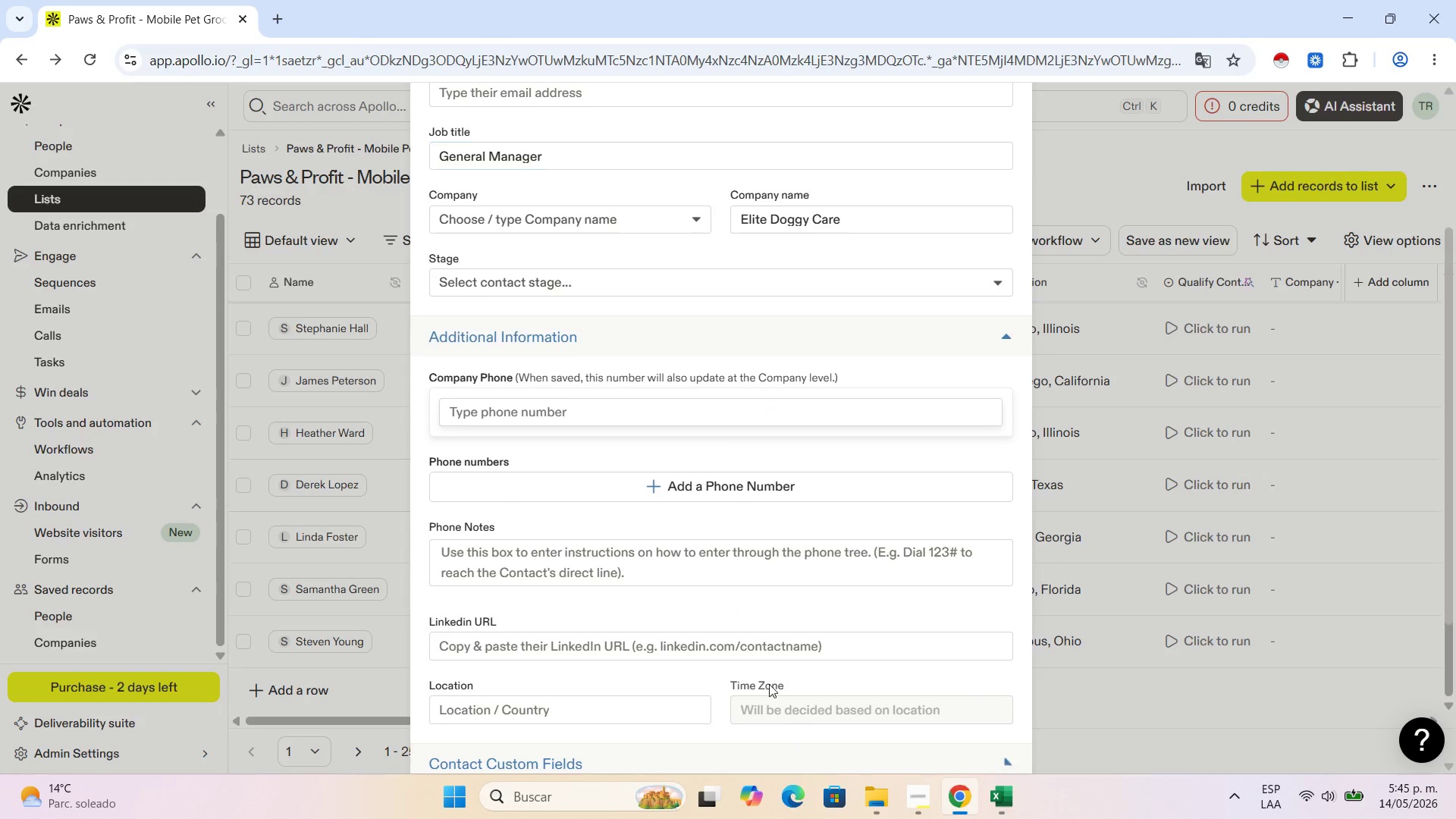 
scroll: coordinate [764, 678], scroll_direction: down, amount: 9.0
 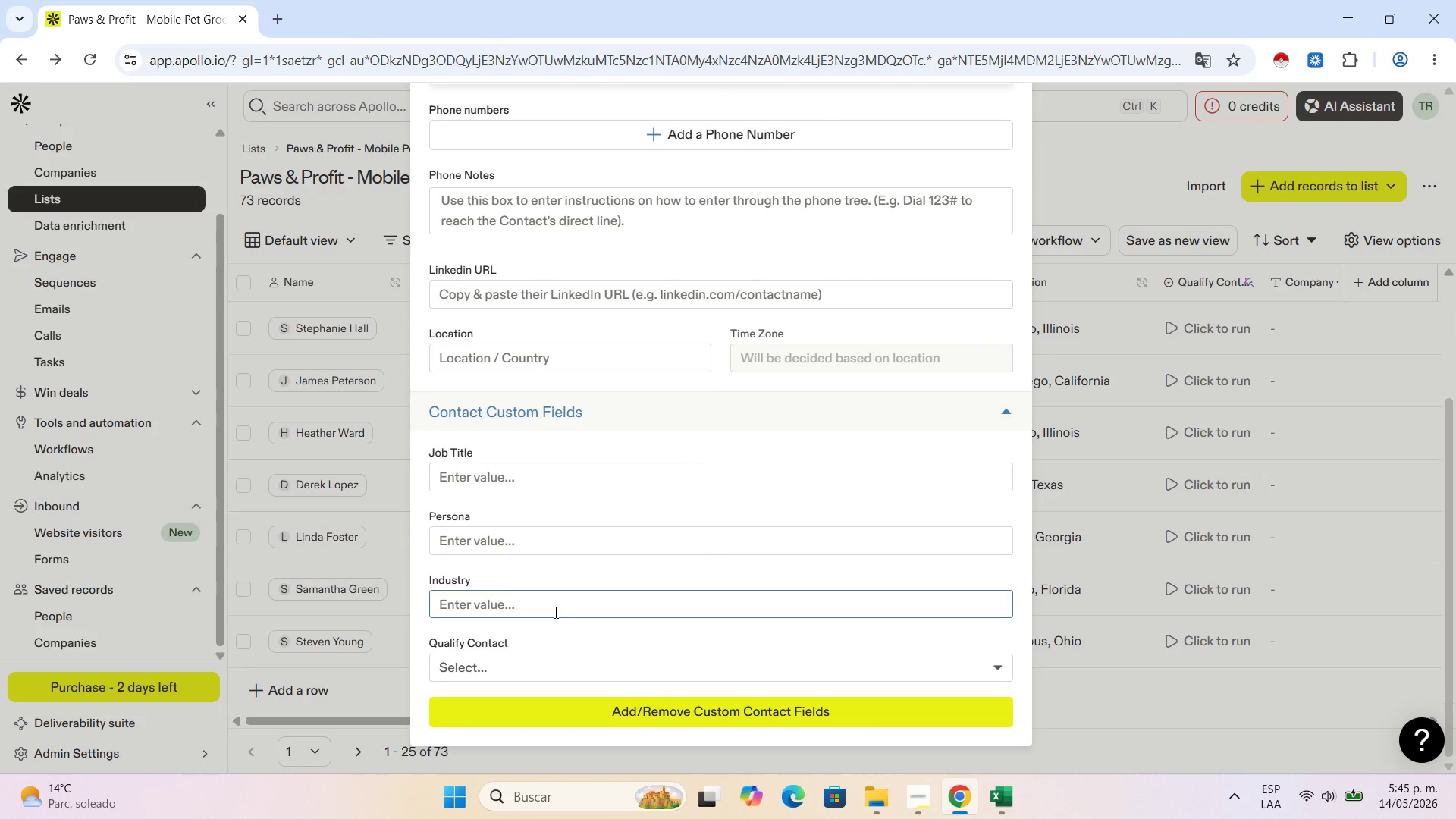 
left_click([554, 611])
 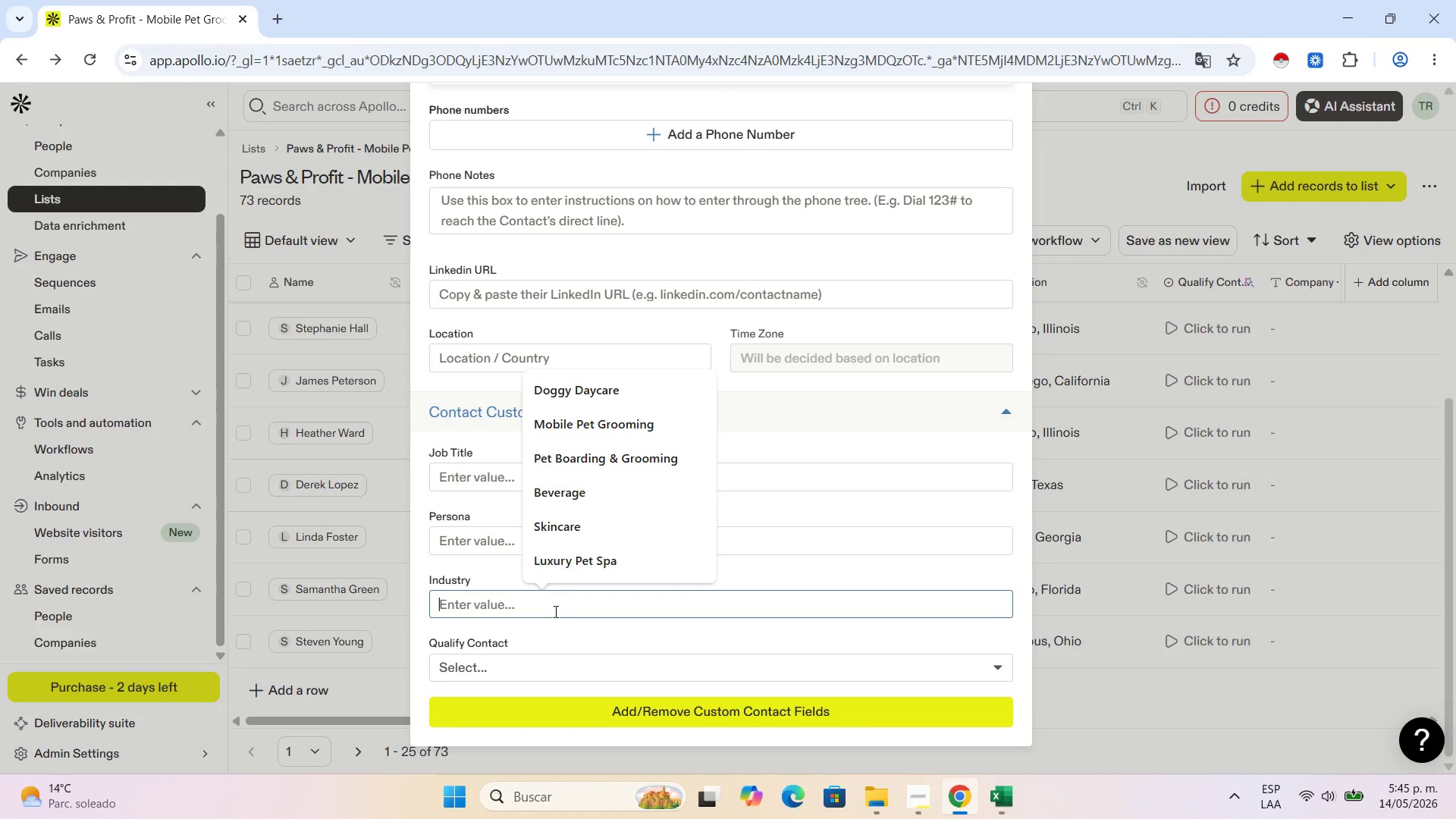 
key(Control+V)
 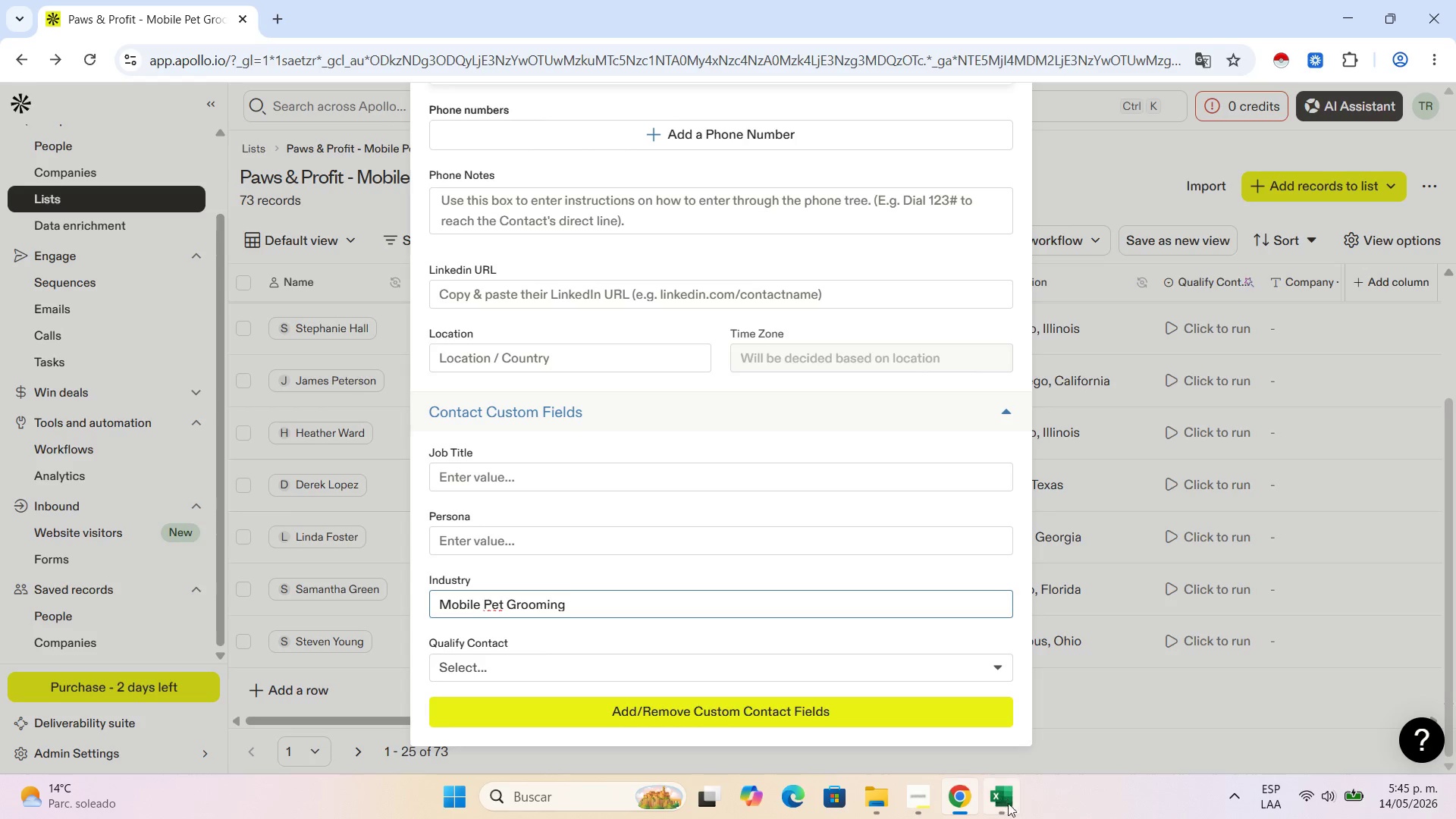 
left_click([1013, 806])
 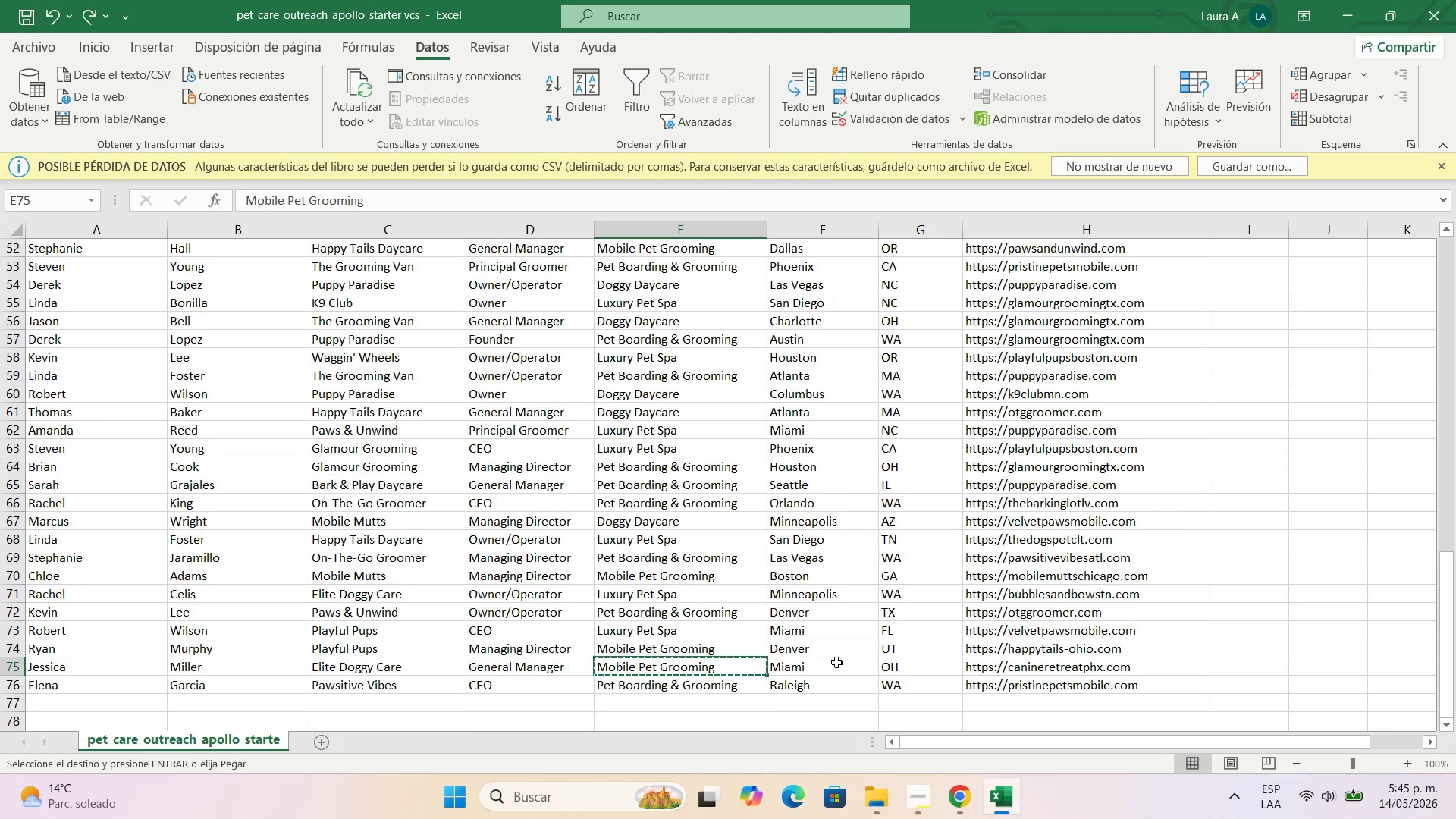 
left_click([836, 662])
 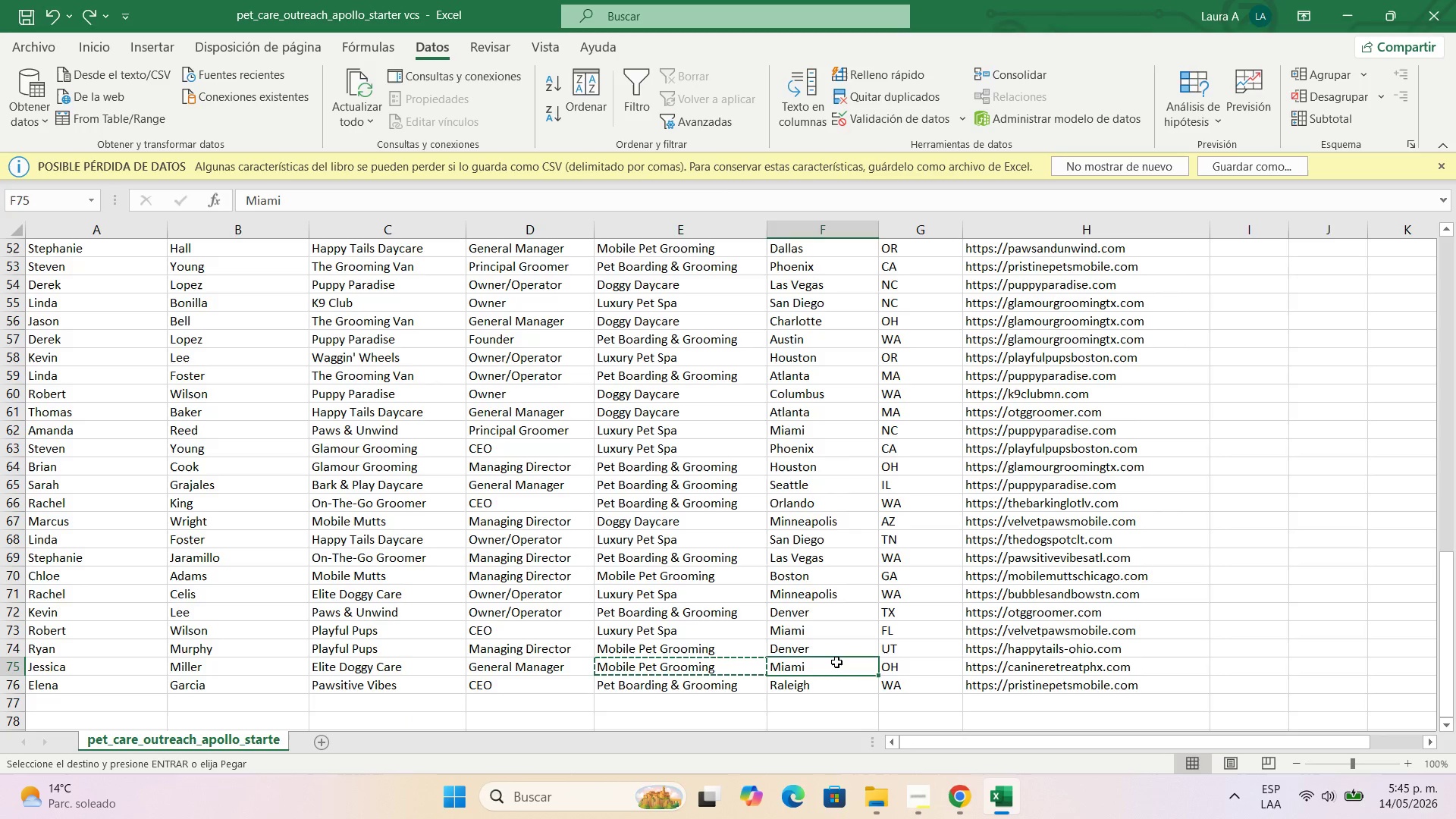 
key(Control+C)
 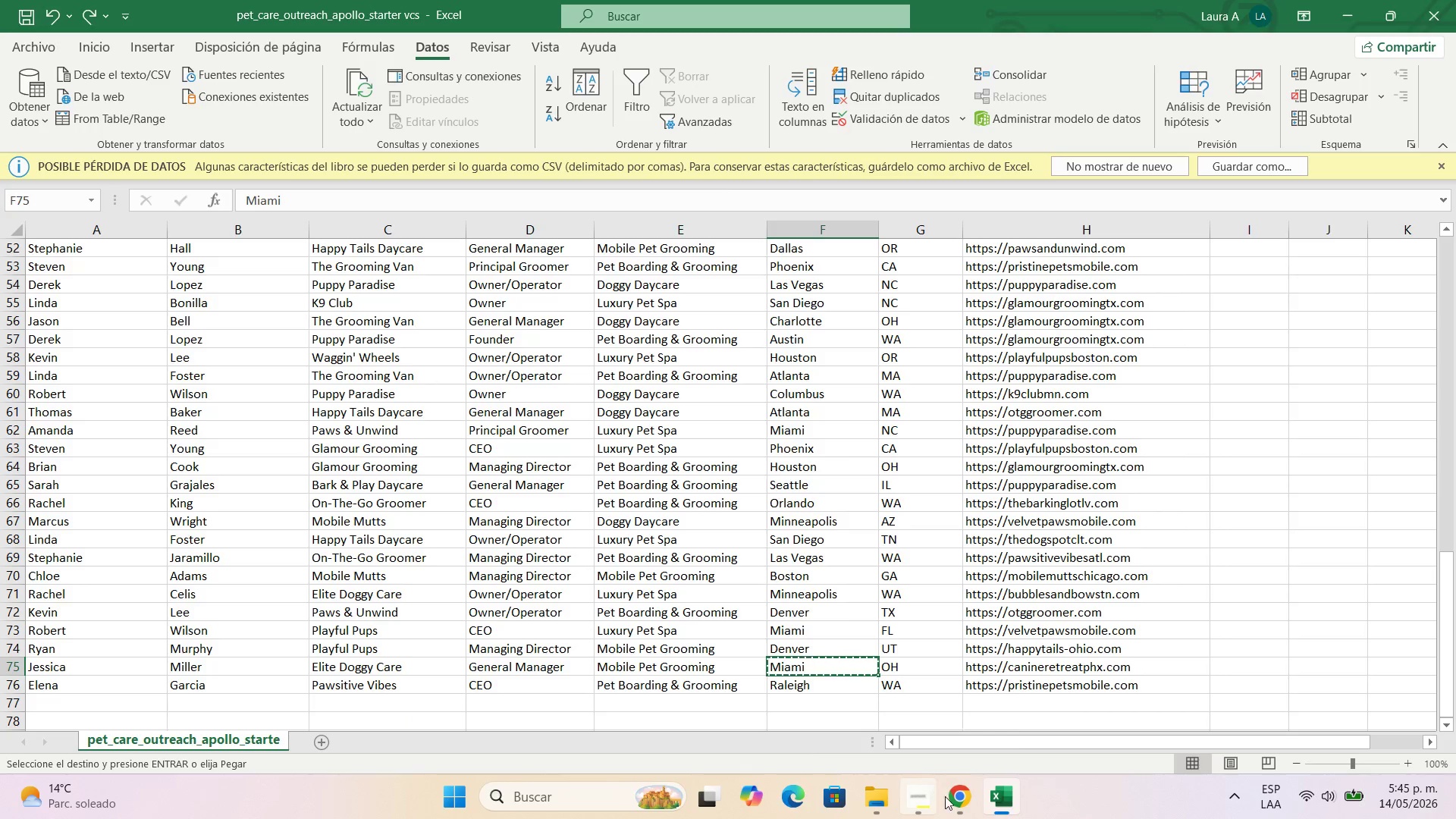 
left_click([949, 805])
 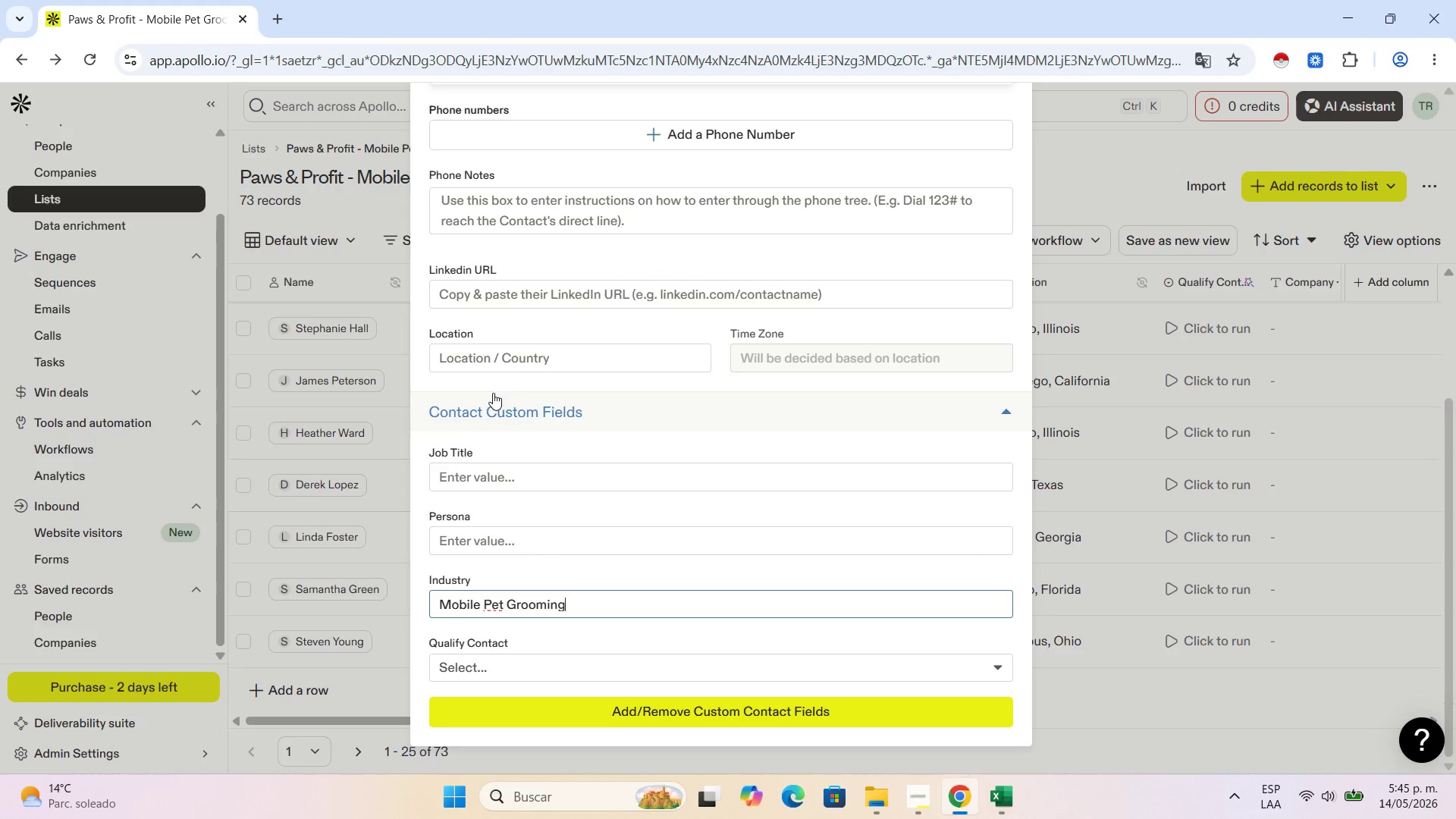 
left_click([530, 351])
 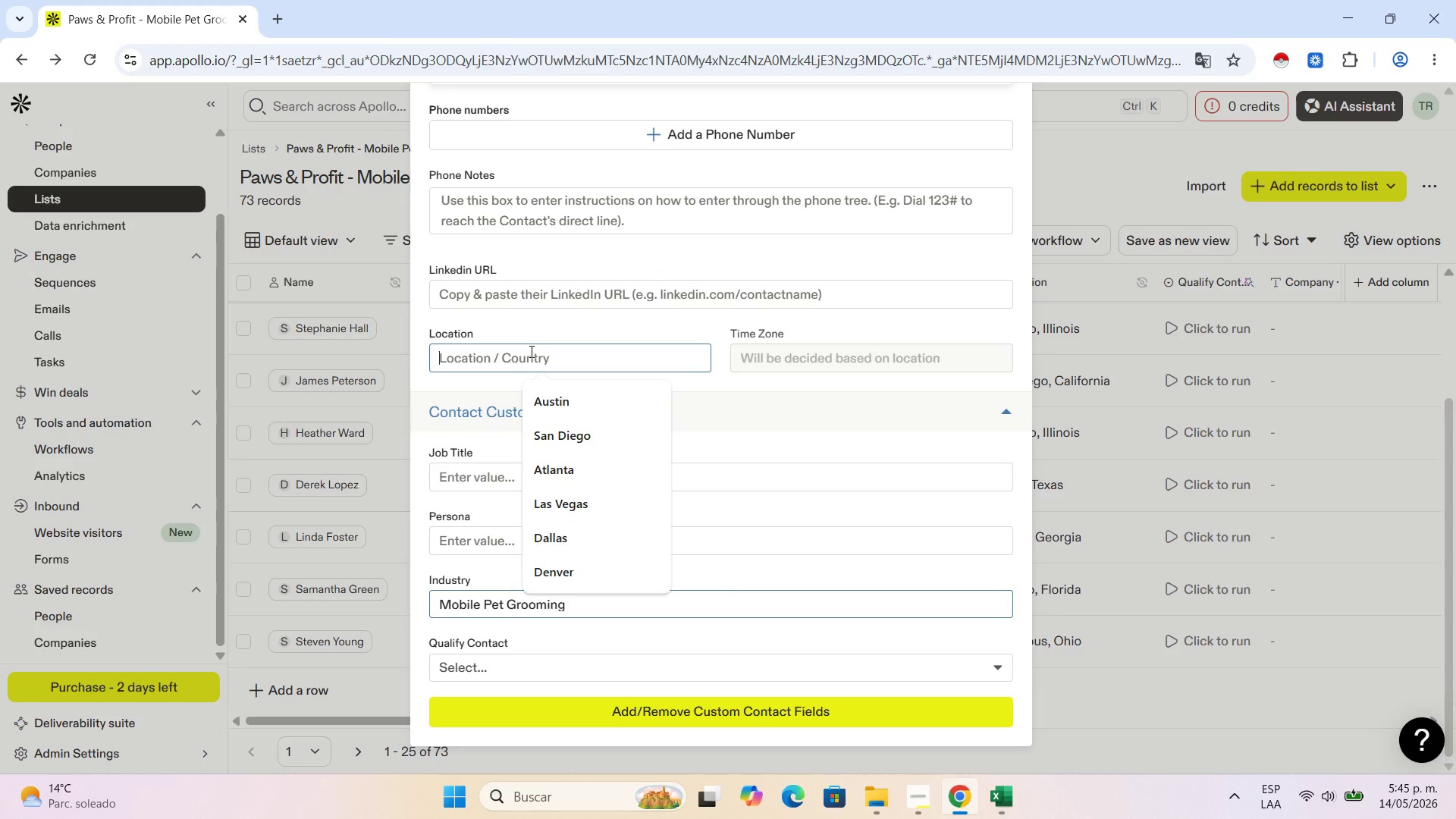 
key(Control+V)
 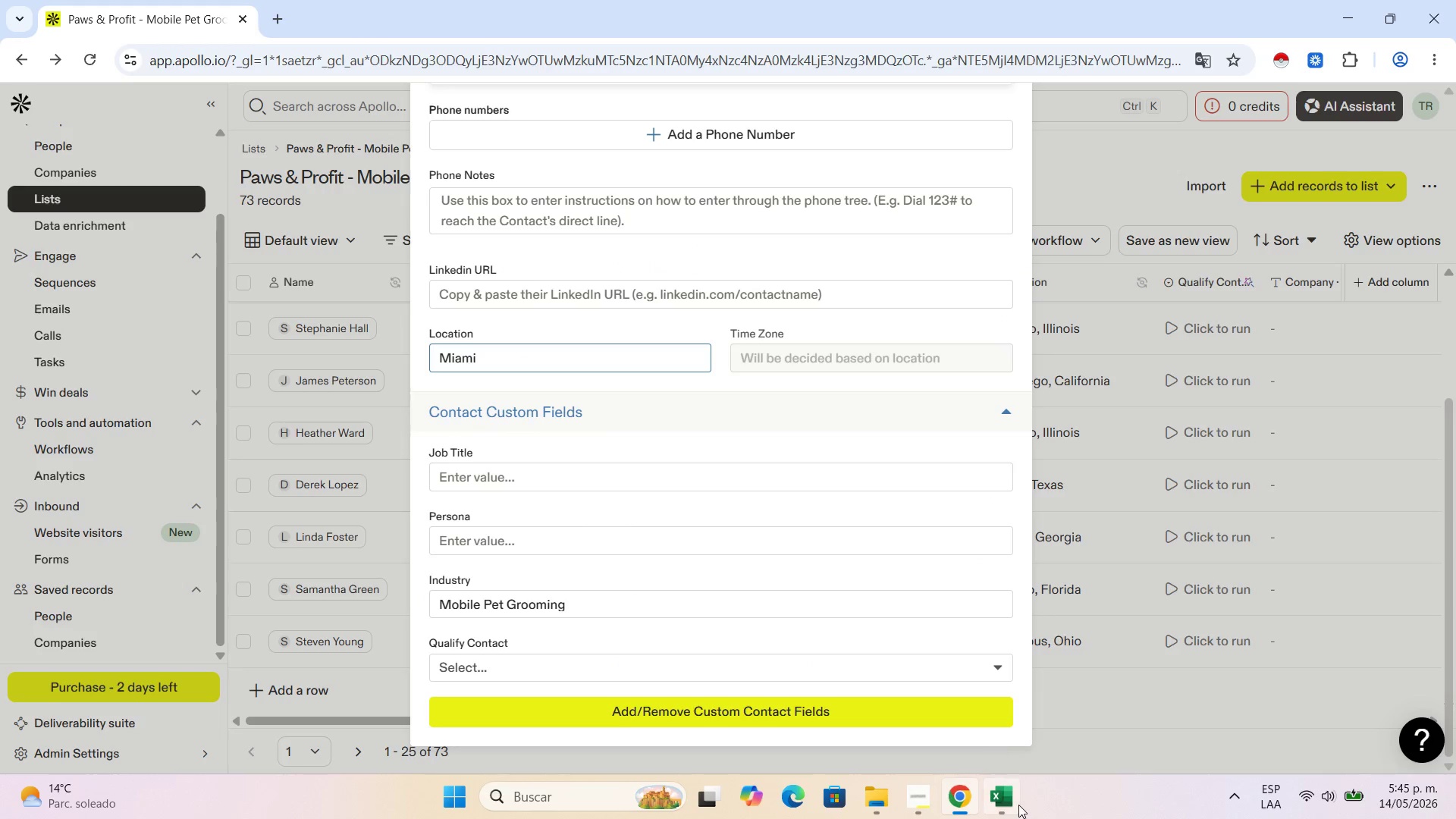 
left_click([1014, 806])
 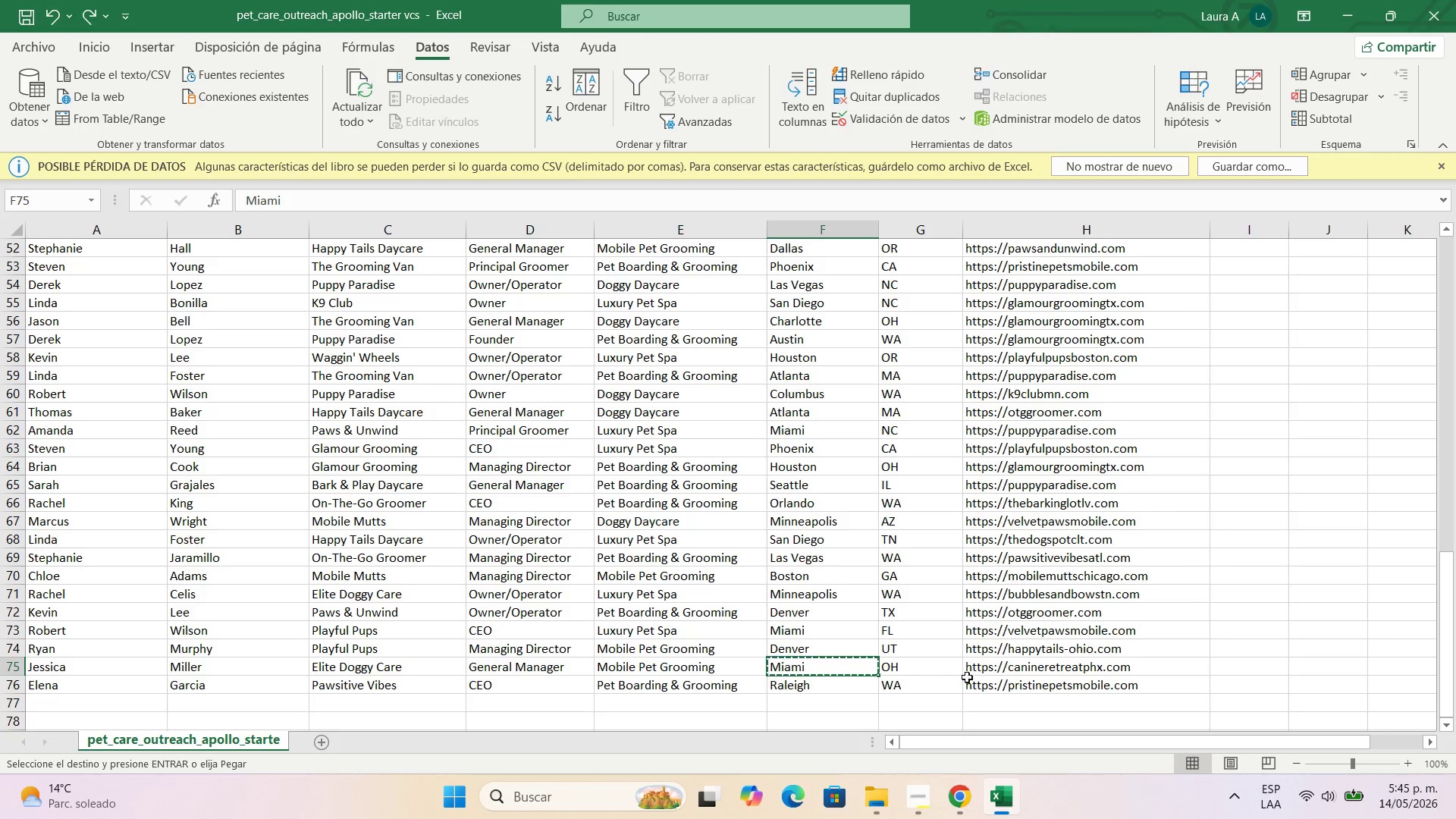 
left_click([1006, 666])
 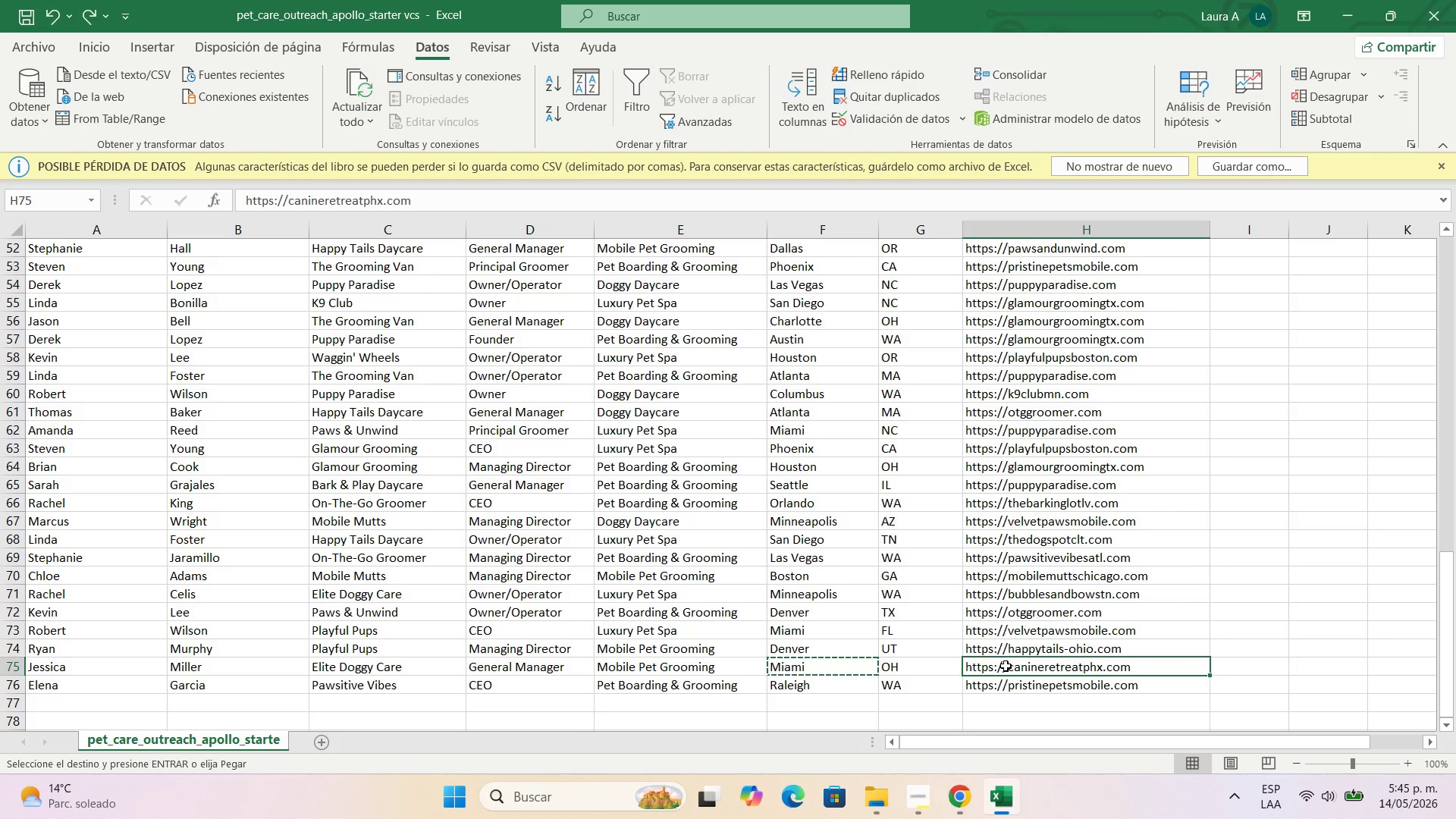 
key(Control+C)
 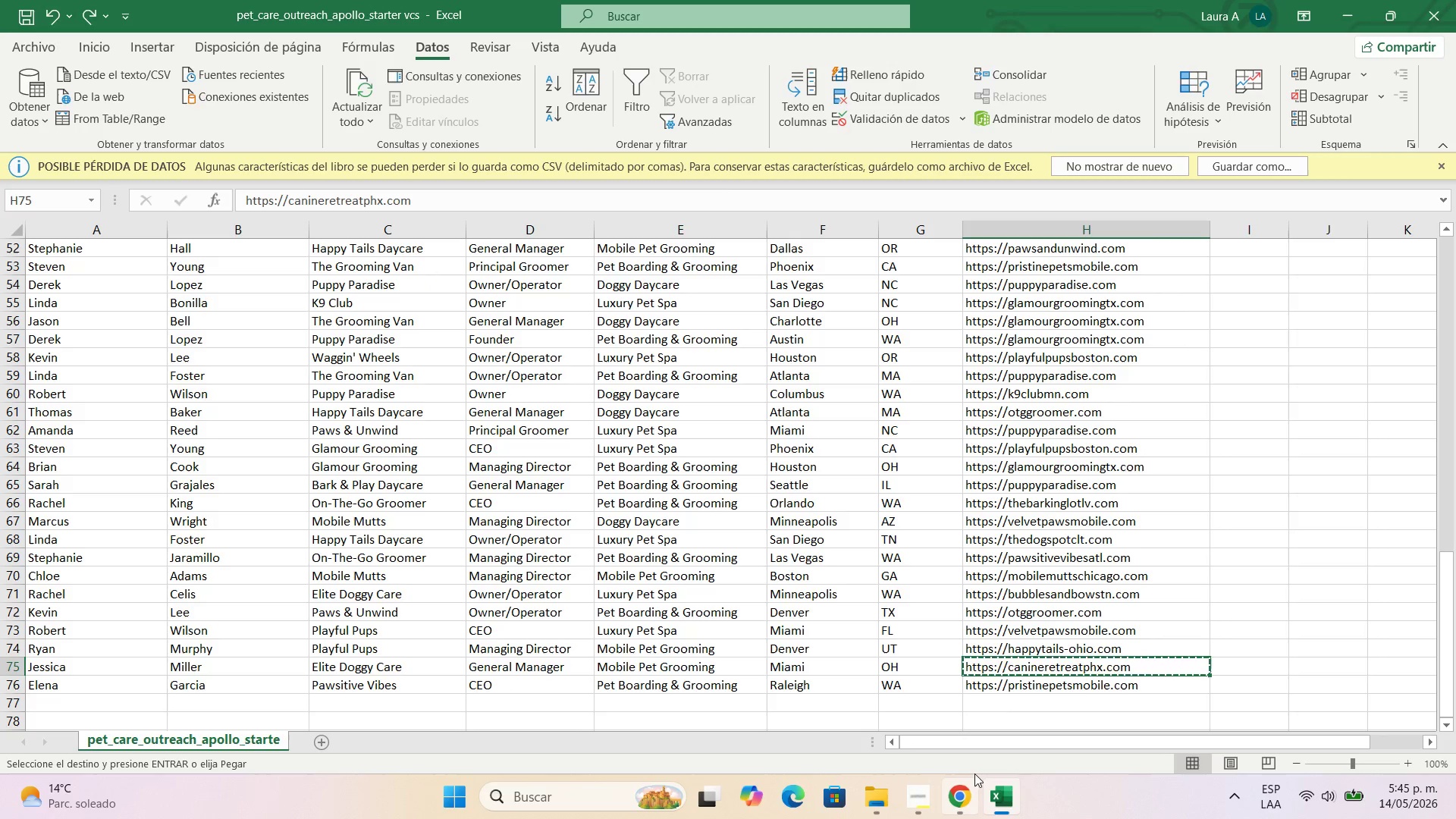 
left_click([965, 797])
 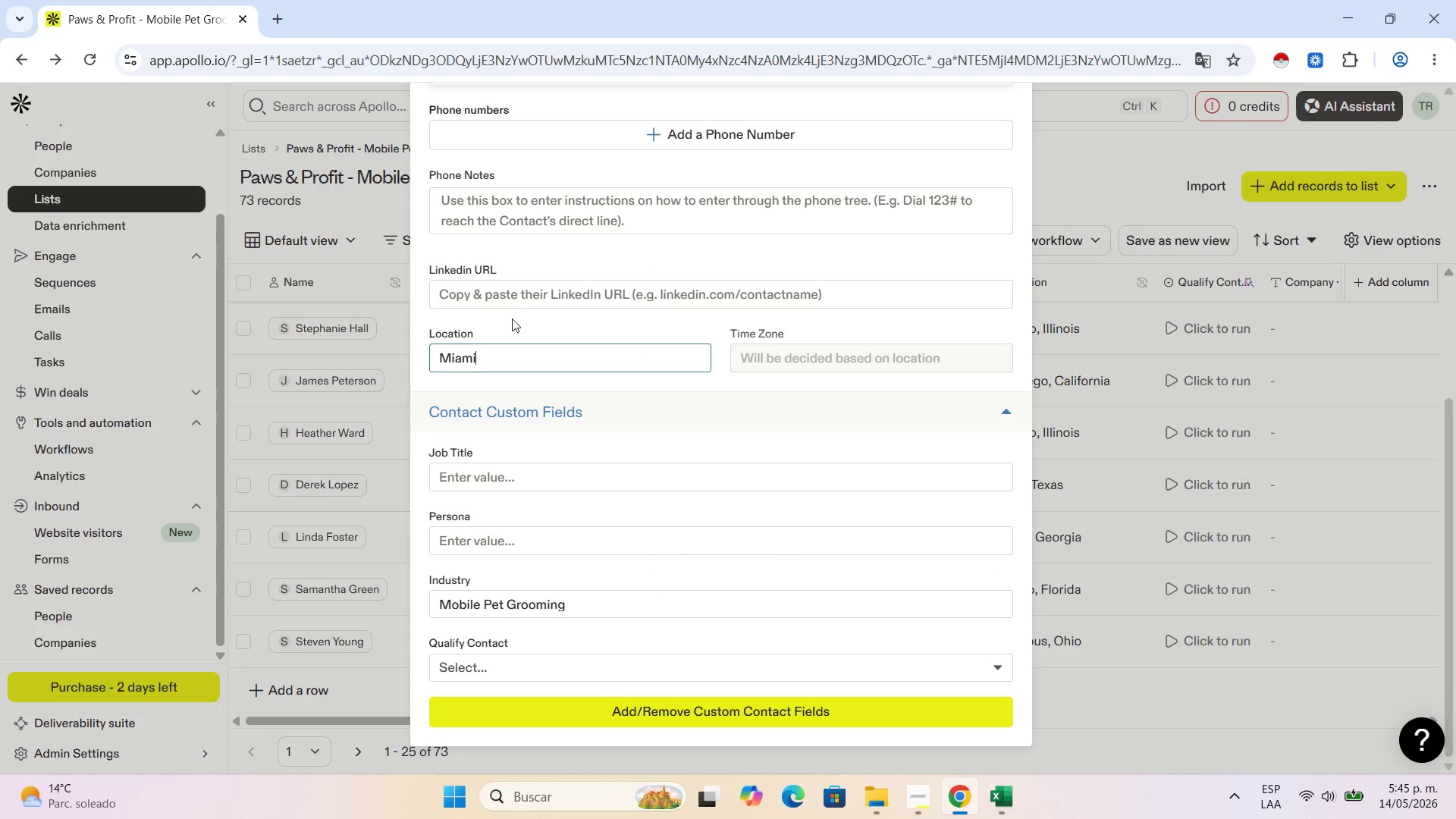 
left_click([521, 303])
 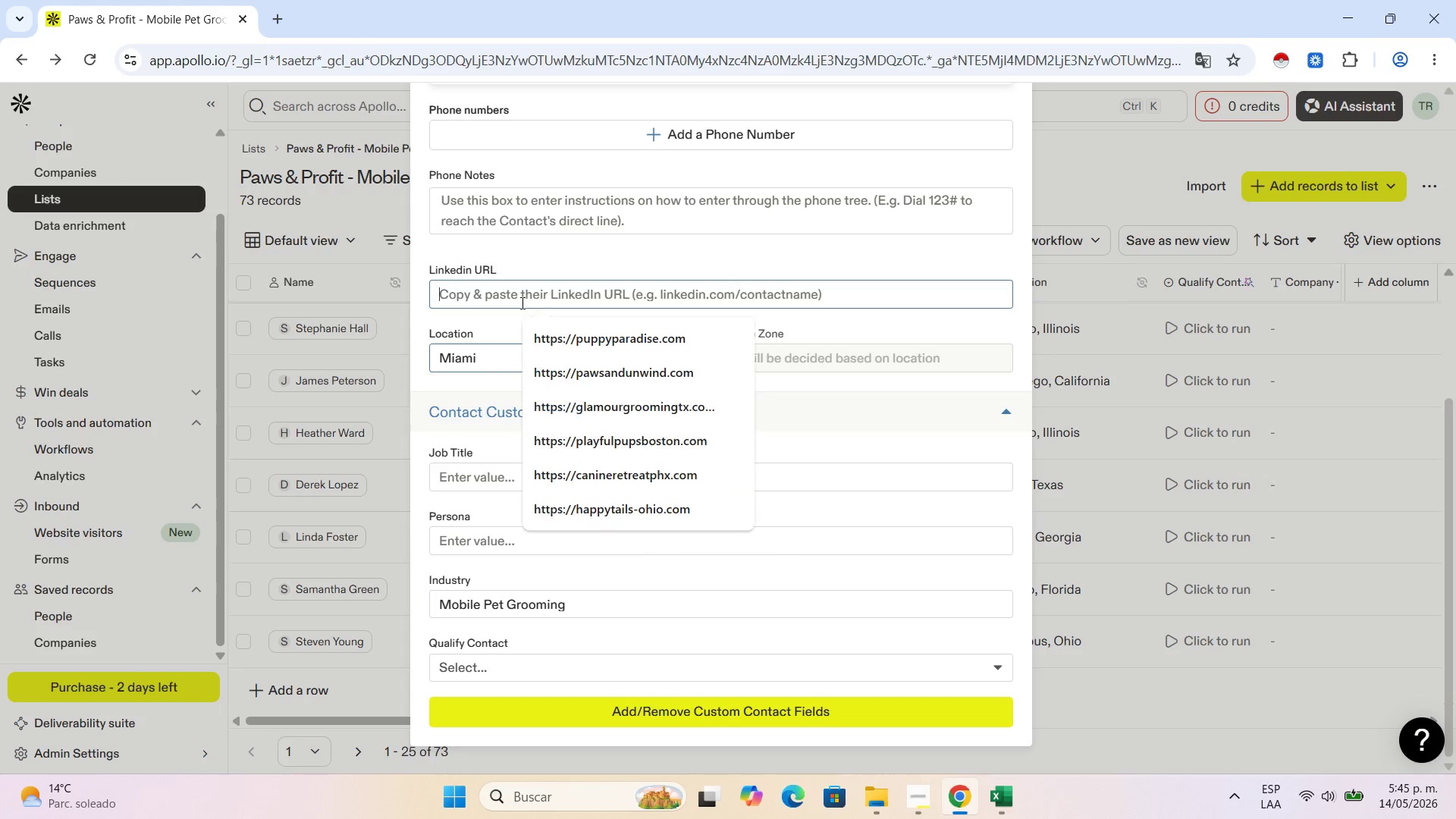 
key(Control+V)
 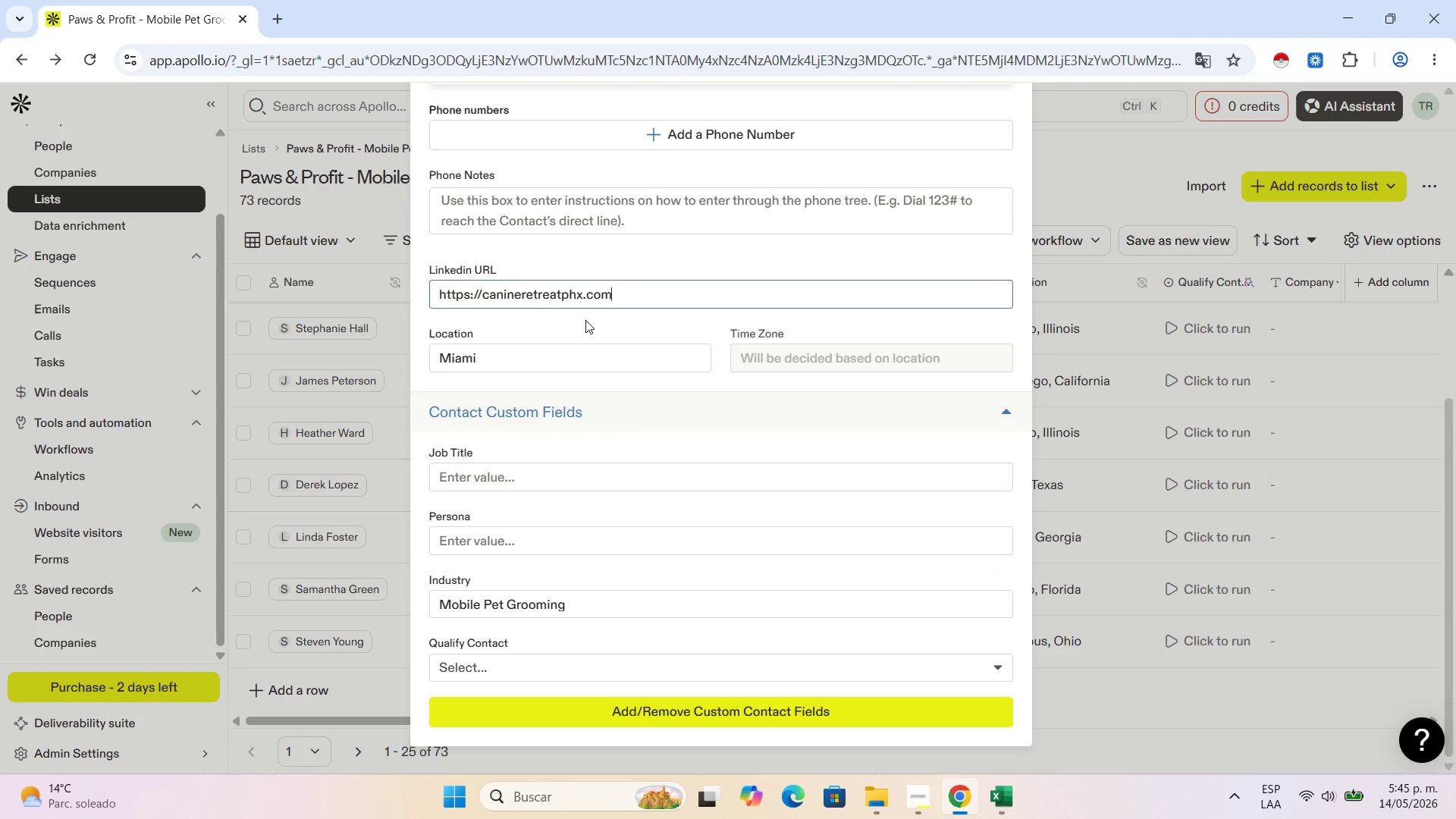 
left_click([944, 115])
 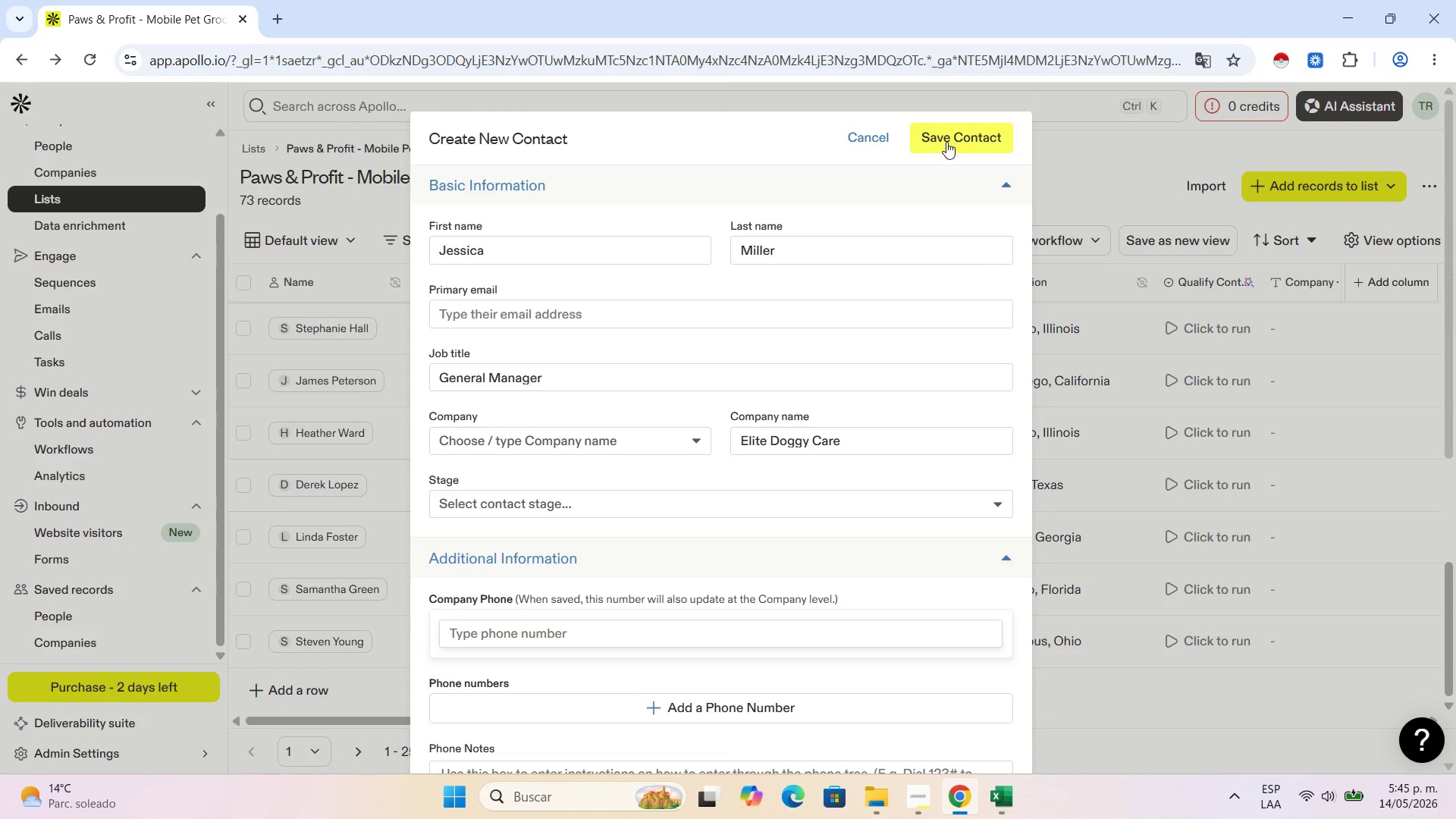 
scroll: coordinate [1004, 234], scroll_direction: up, amount: 13.0
 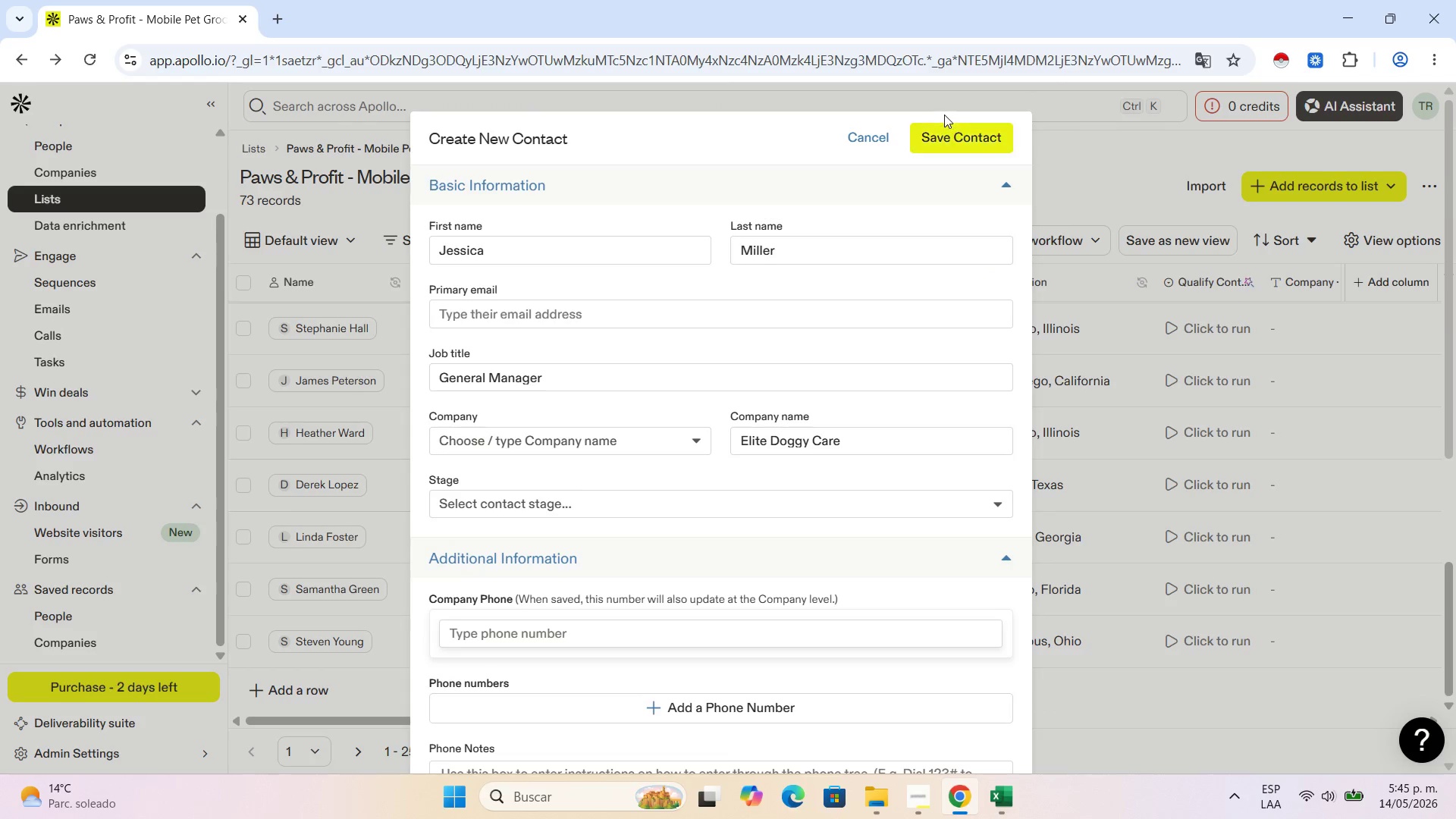 
double_click([946, 142])
 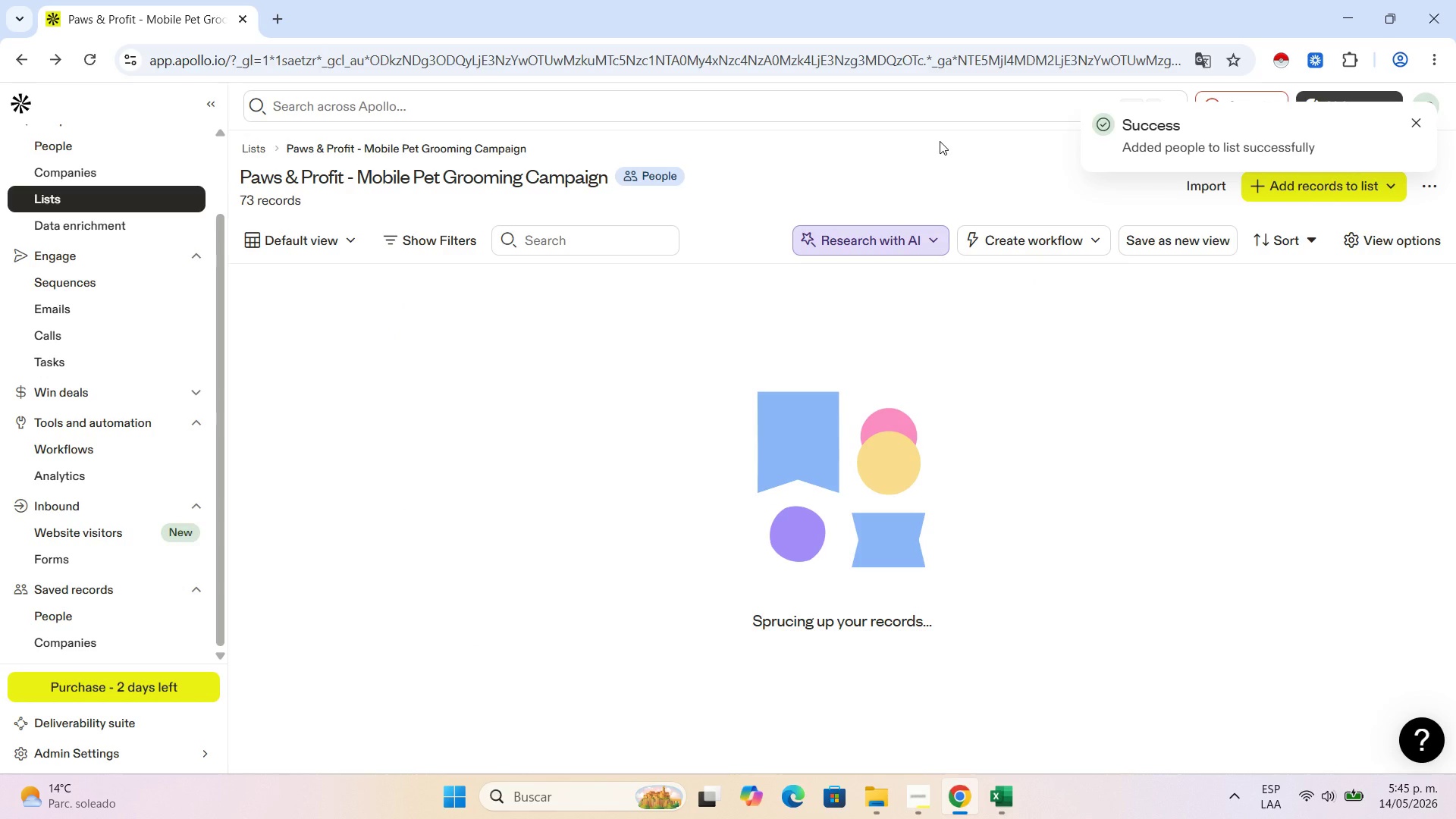 
wait(8.31)
 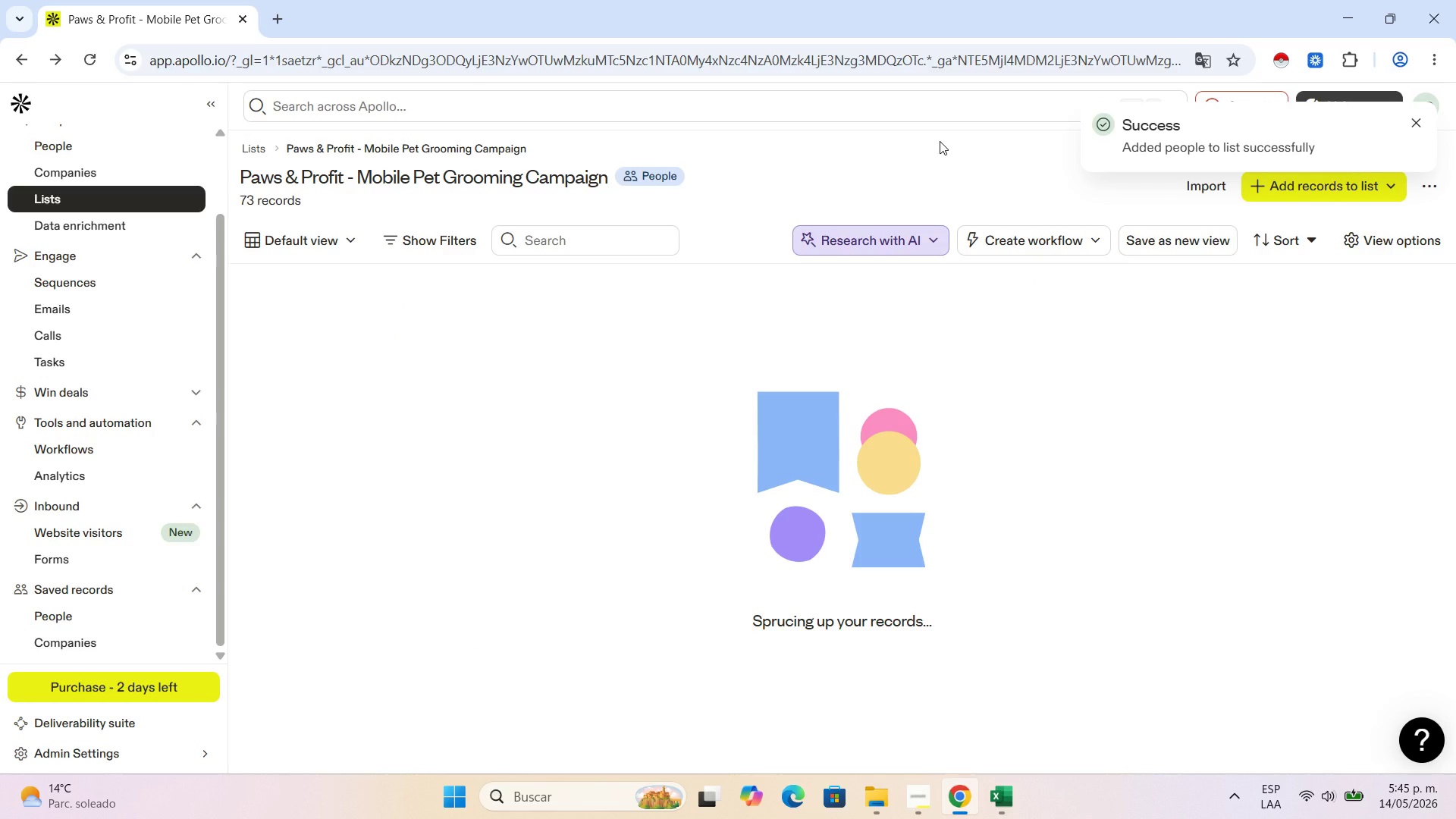 
scroll: coordinate [380, 557], scroll_direction: down, amount: 19.0
 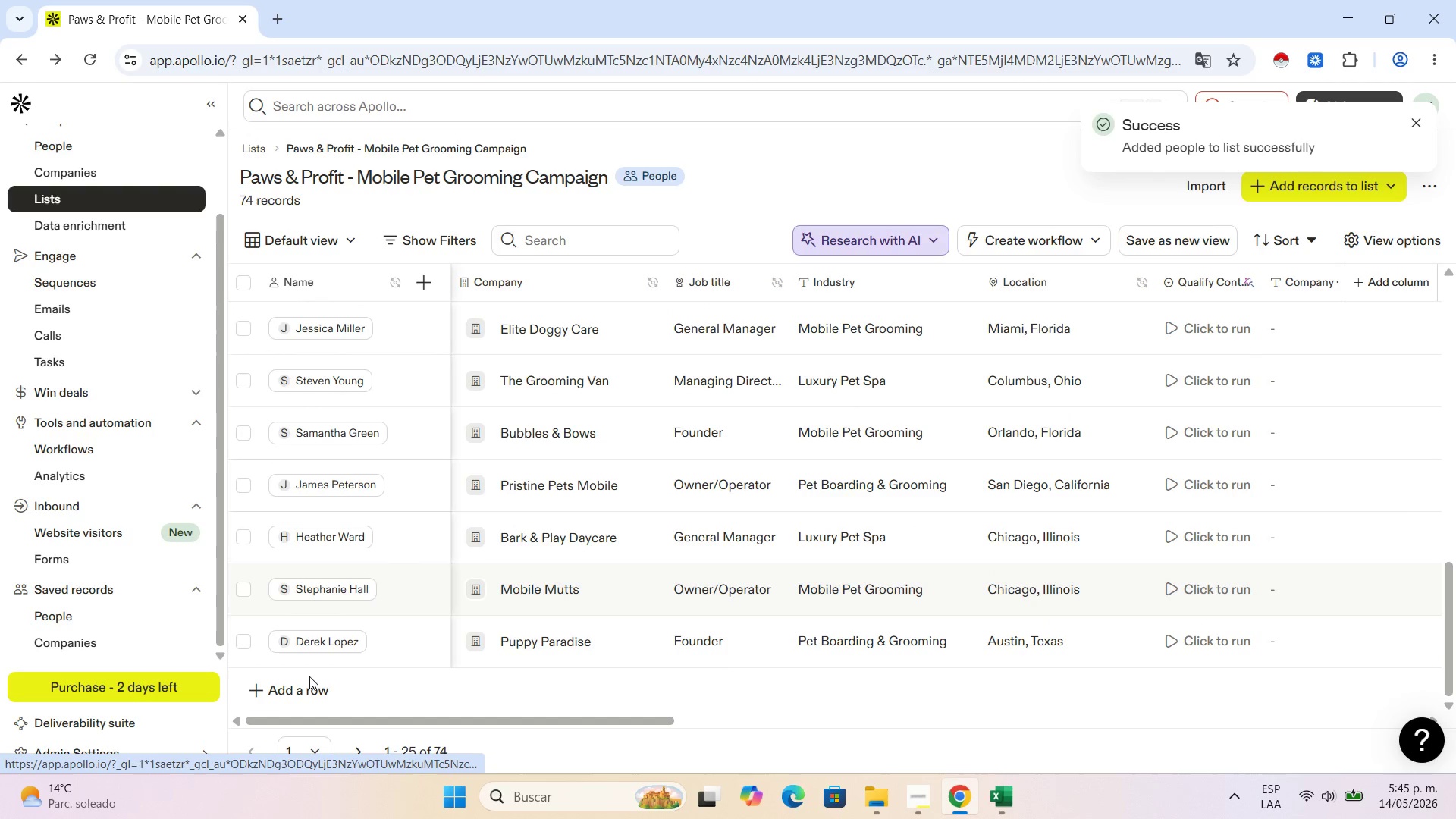 
left_click([306, 678])
 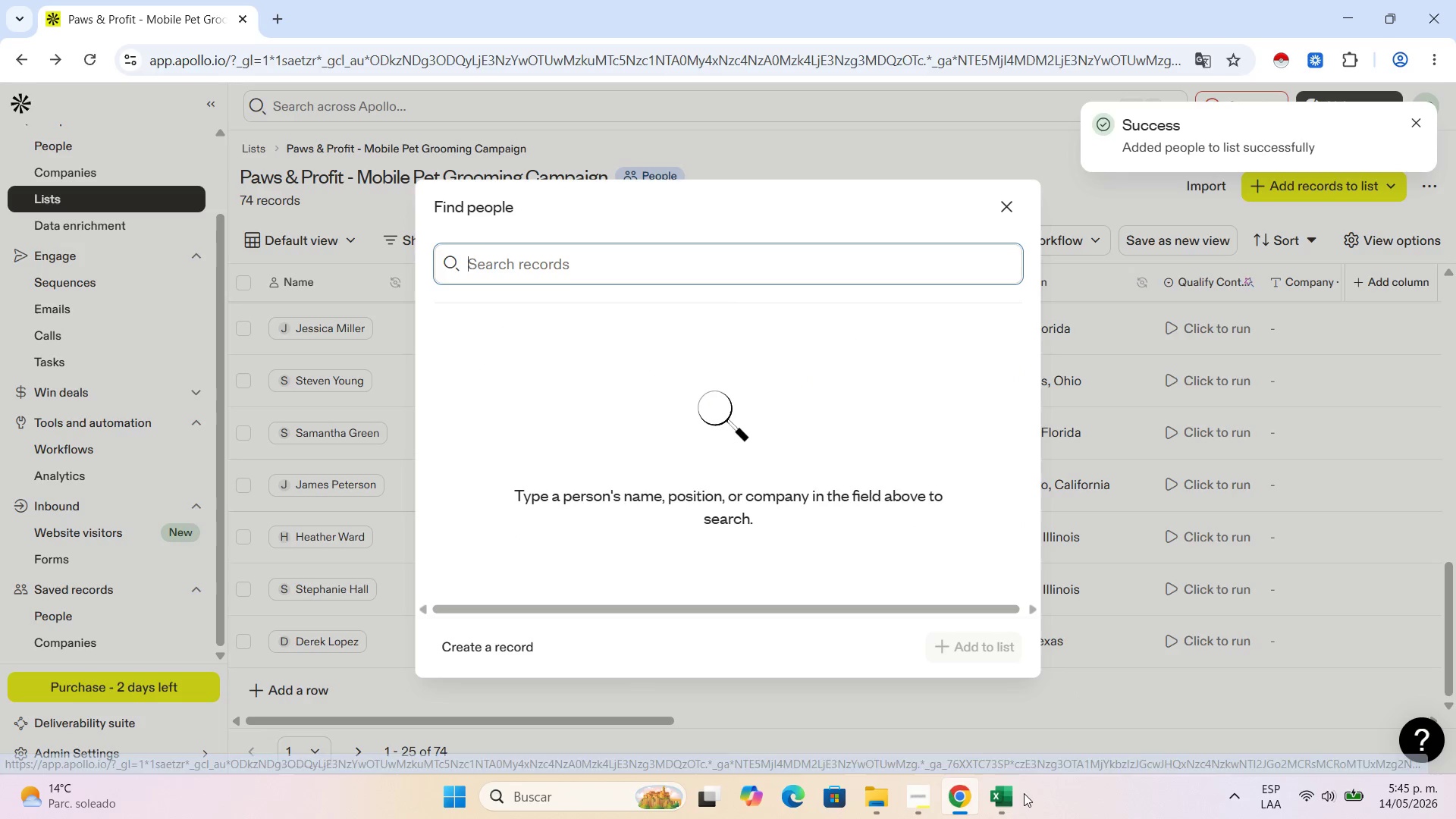 
left_click([1009, 788])
 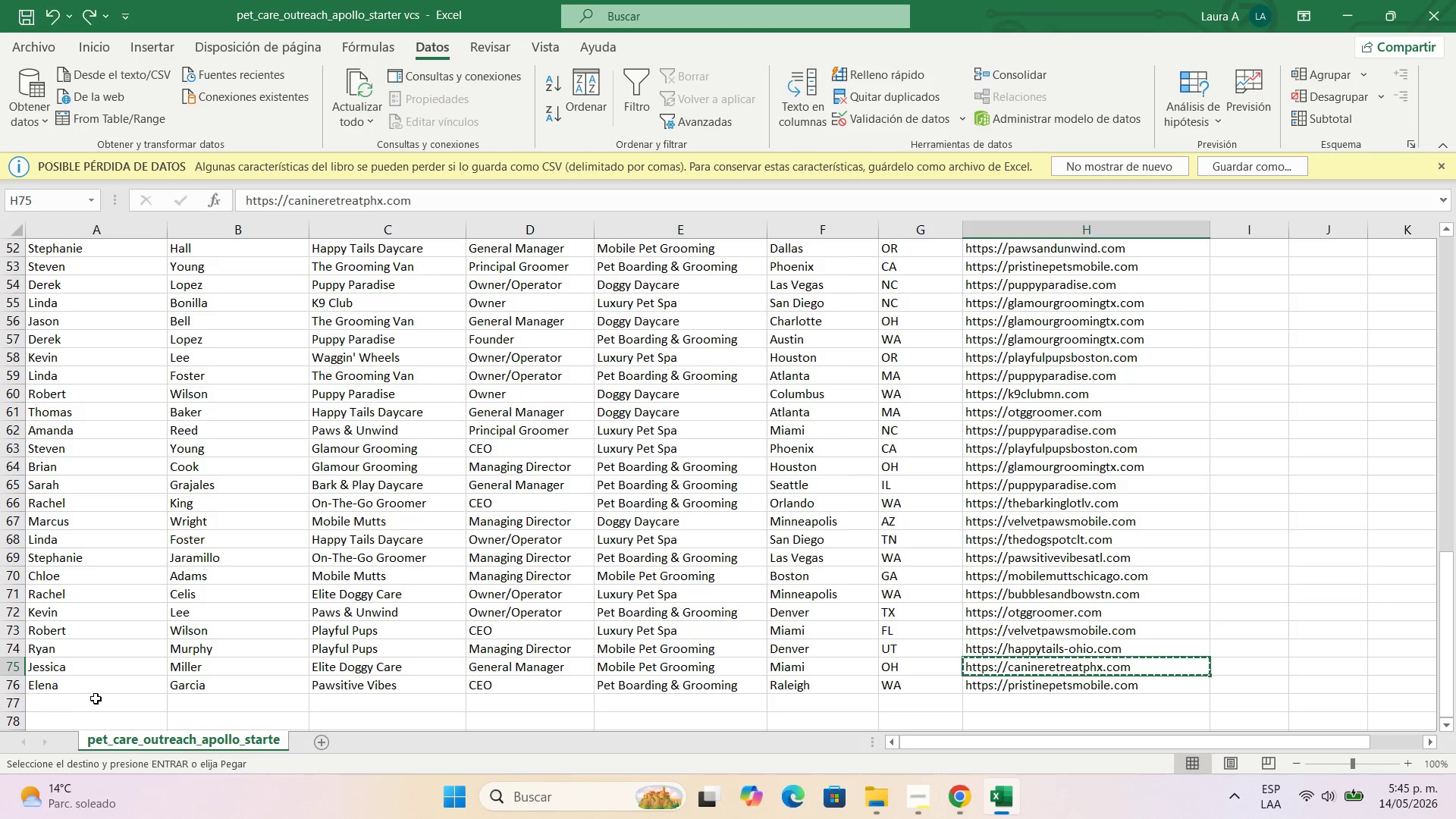 
left_click([93, 686])
 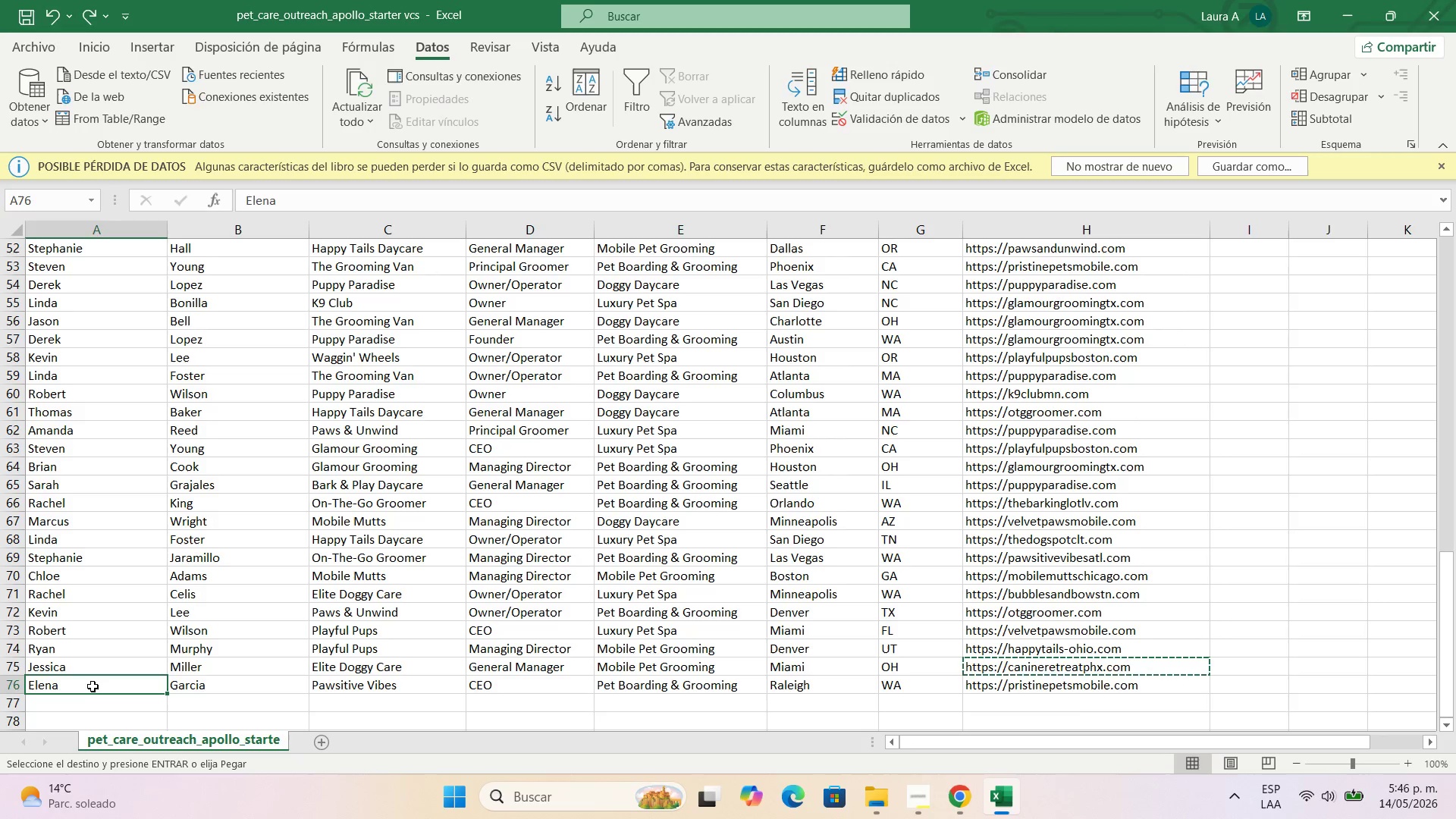 
key(Control+C)
 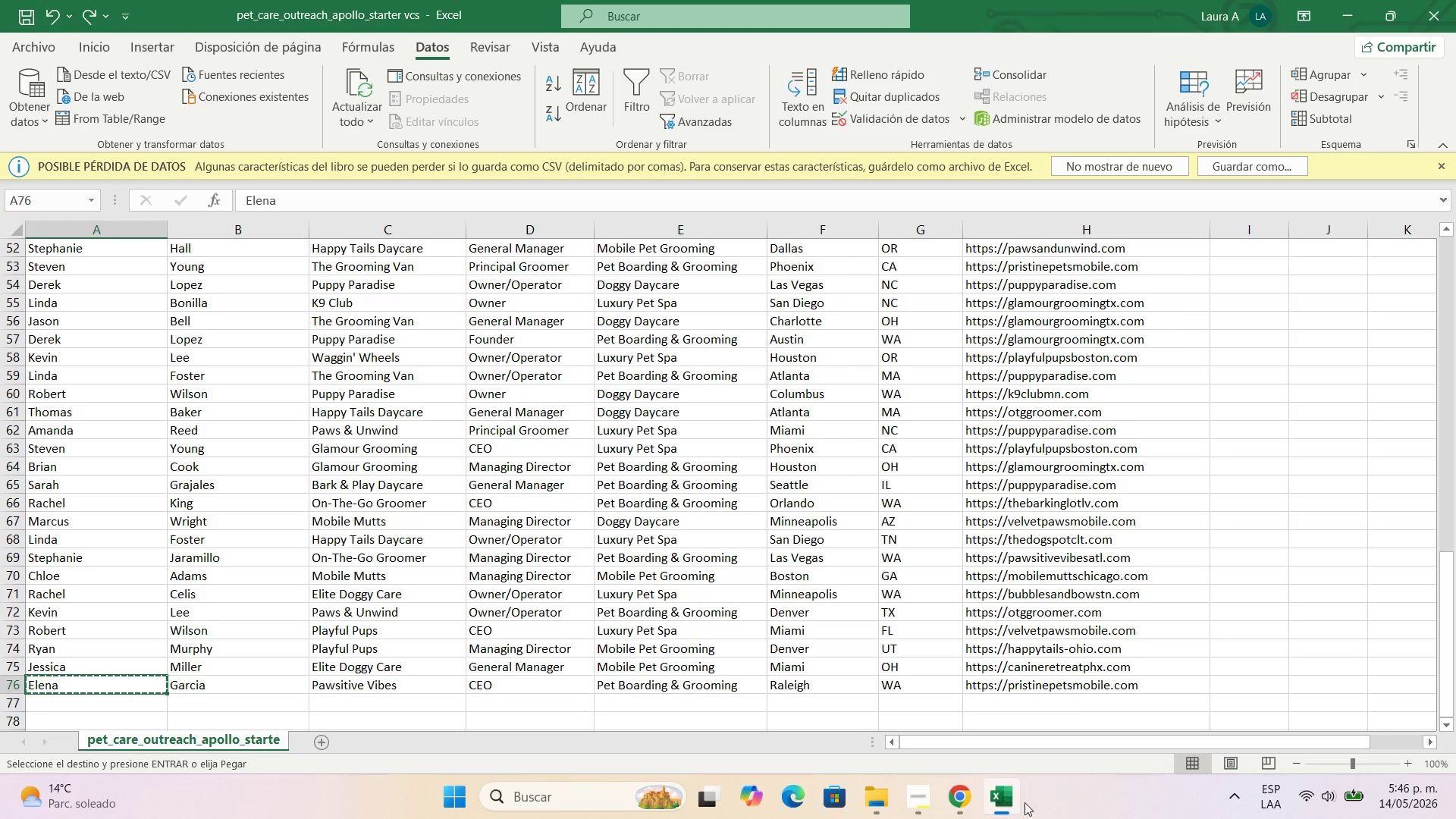 
left_click([970, 813])
 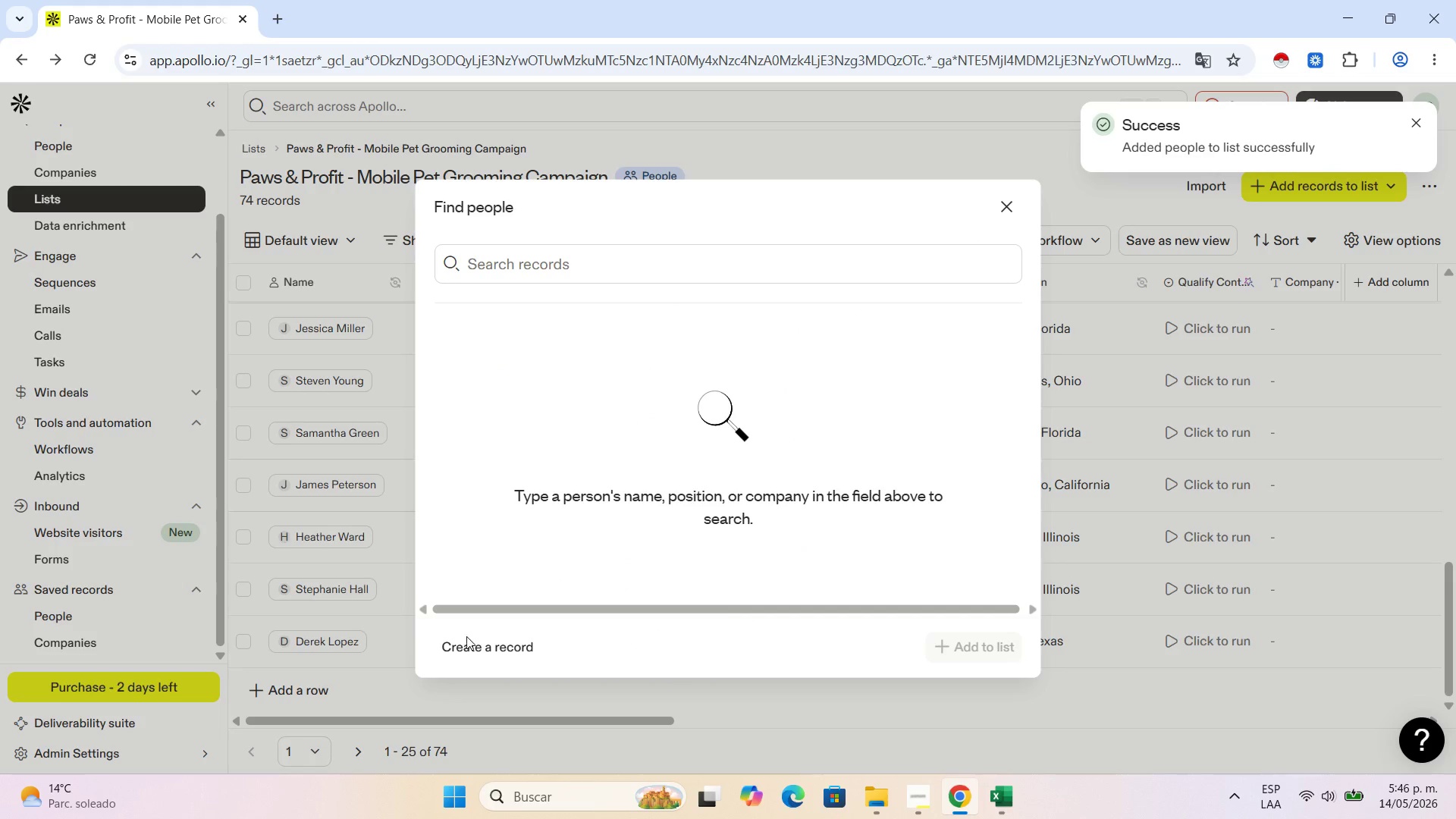 
double_click([468, 636])
 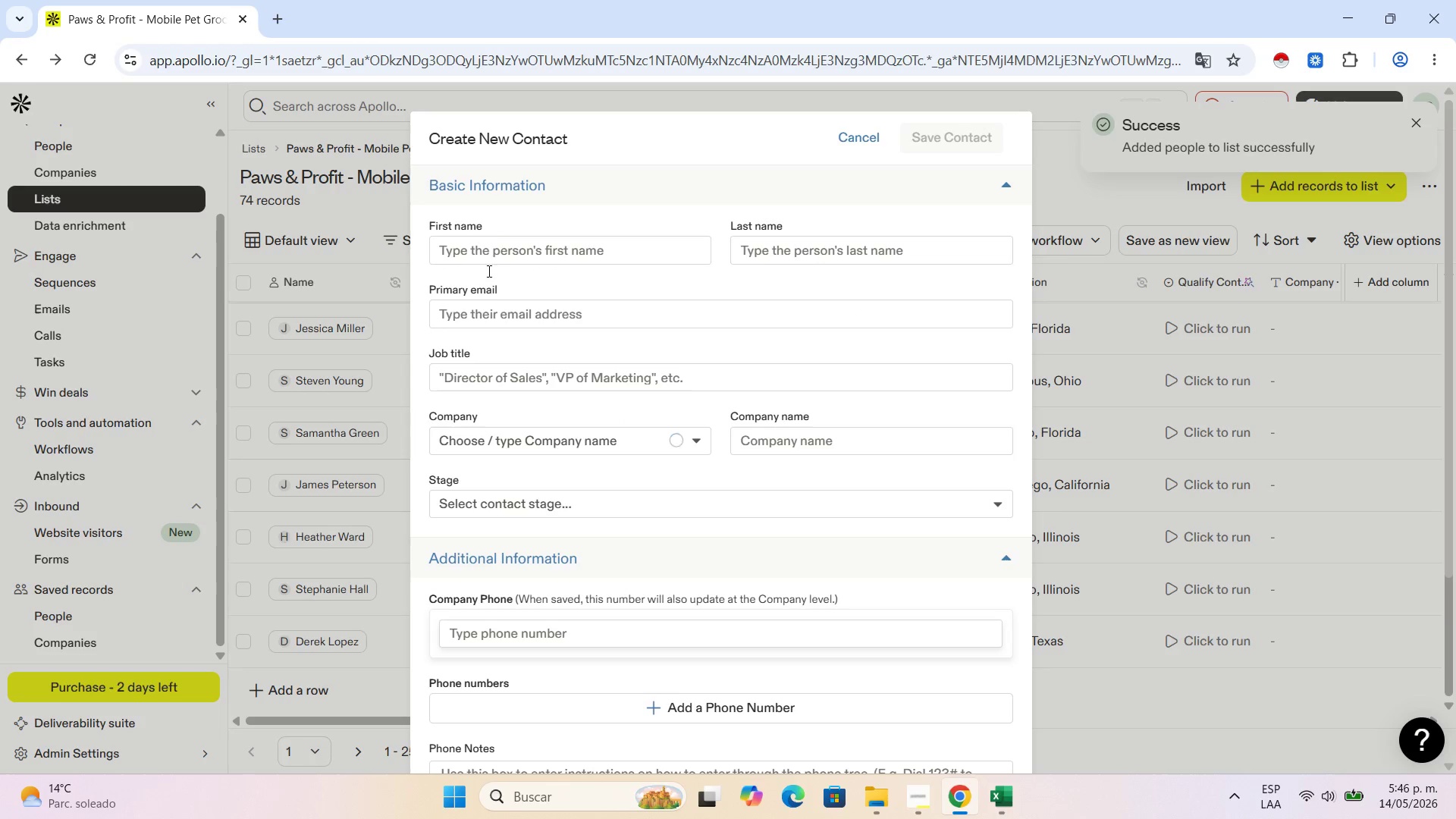 
left_click([494, 237])
 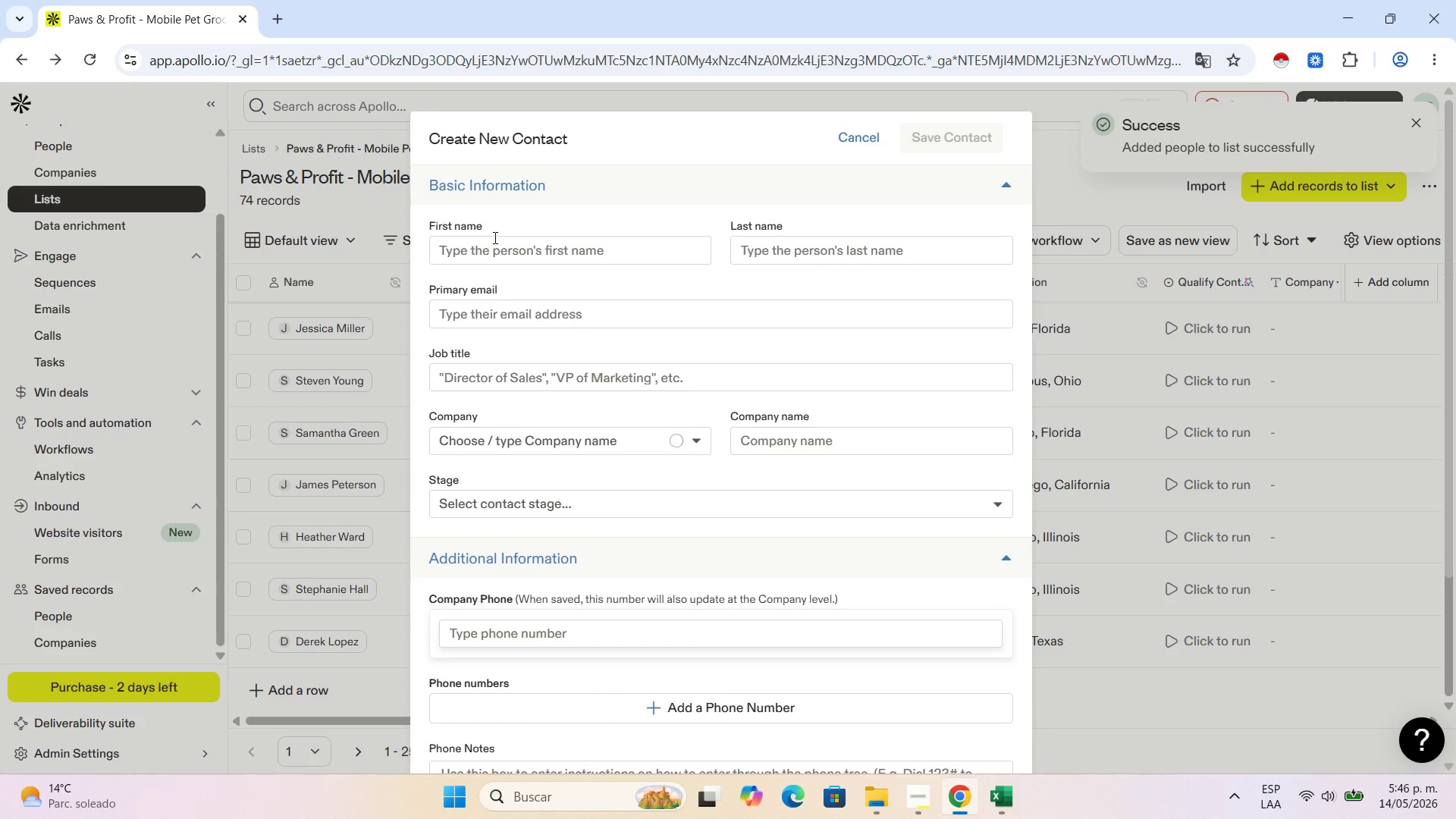 
key(Control+V)
 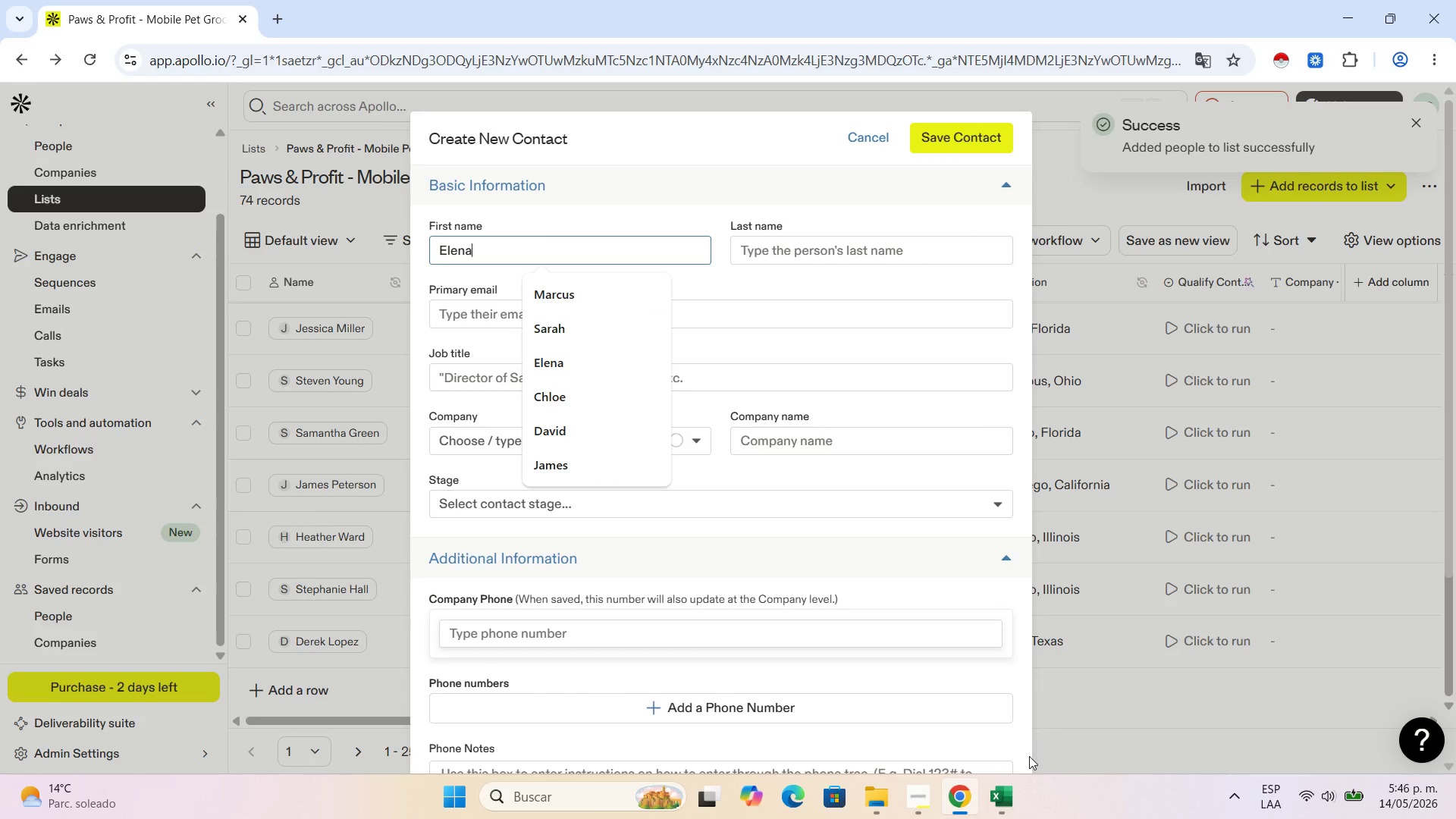 
left_click([1003, 818])
 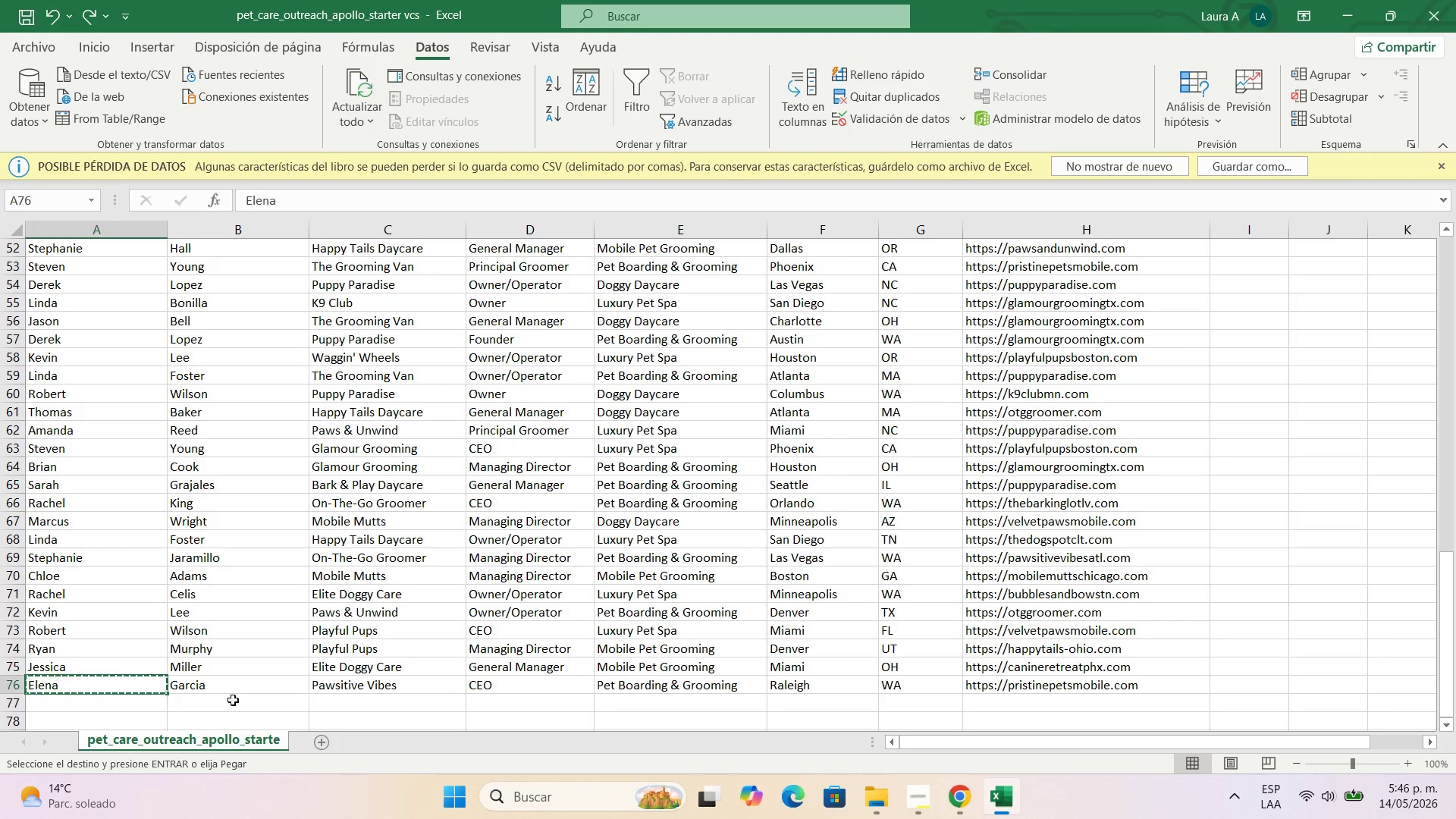 
left_click([230, 689])
 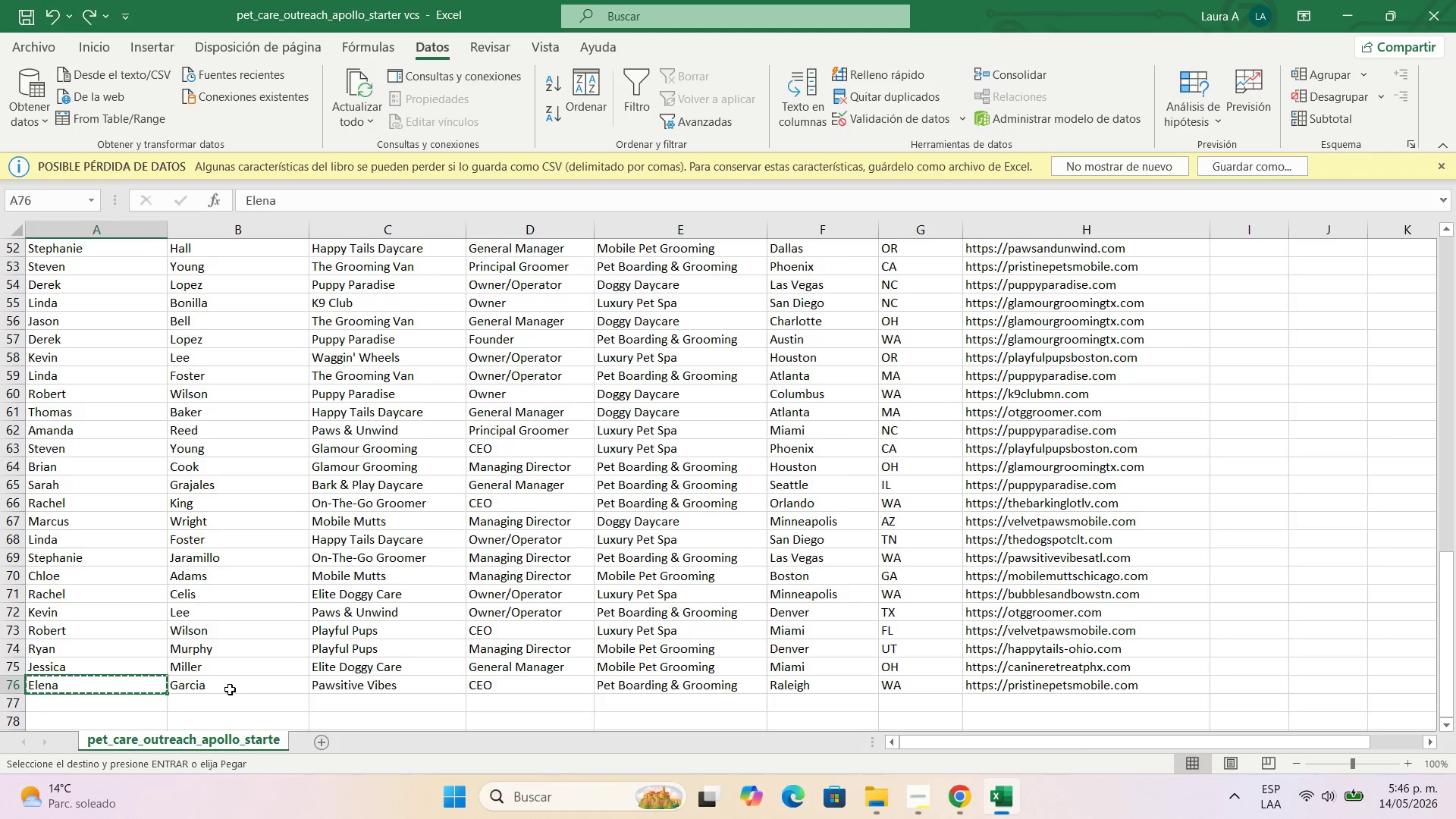 
key(Control+C)
 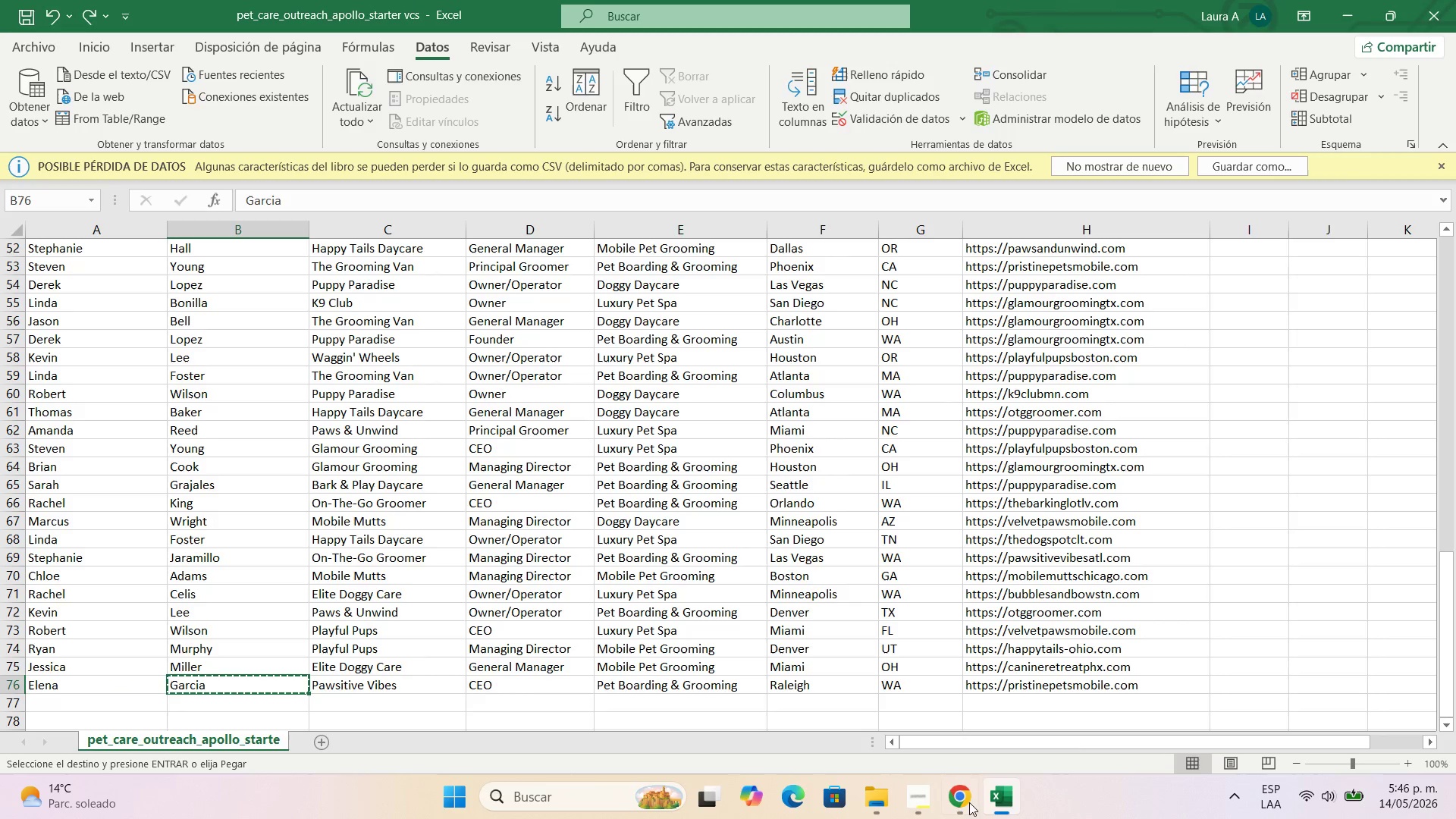 
left_click([952, 805])
 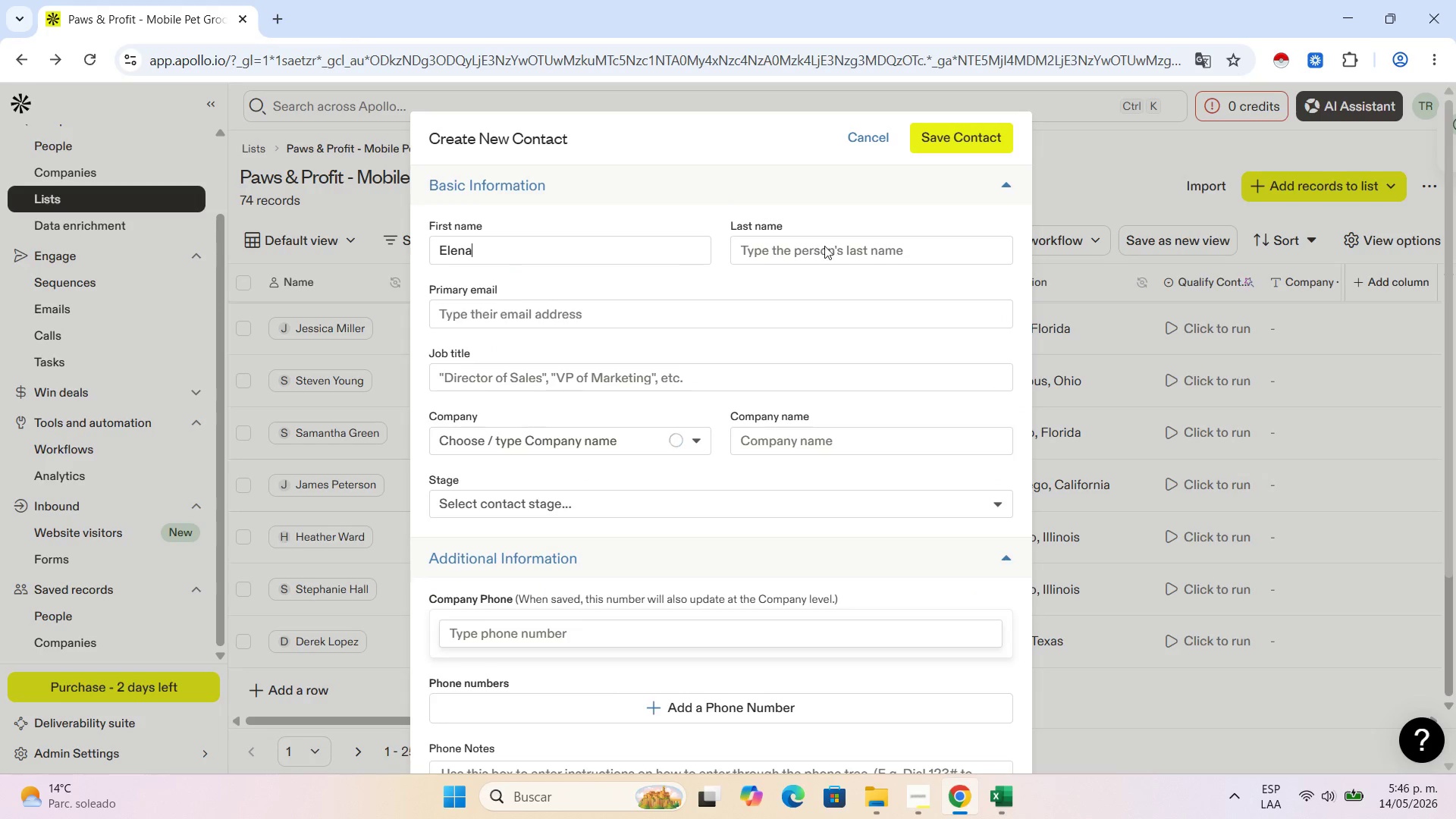 
left_click([824, 246])
 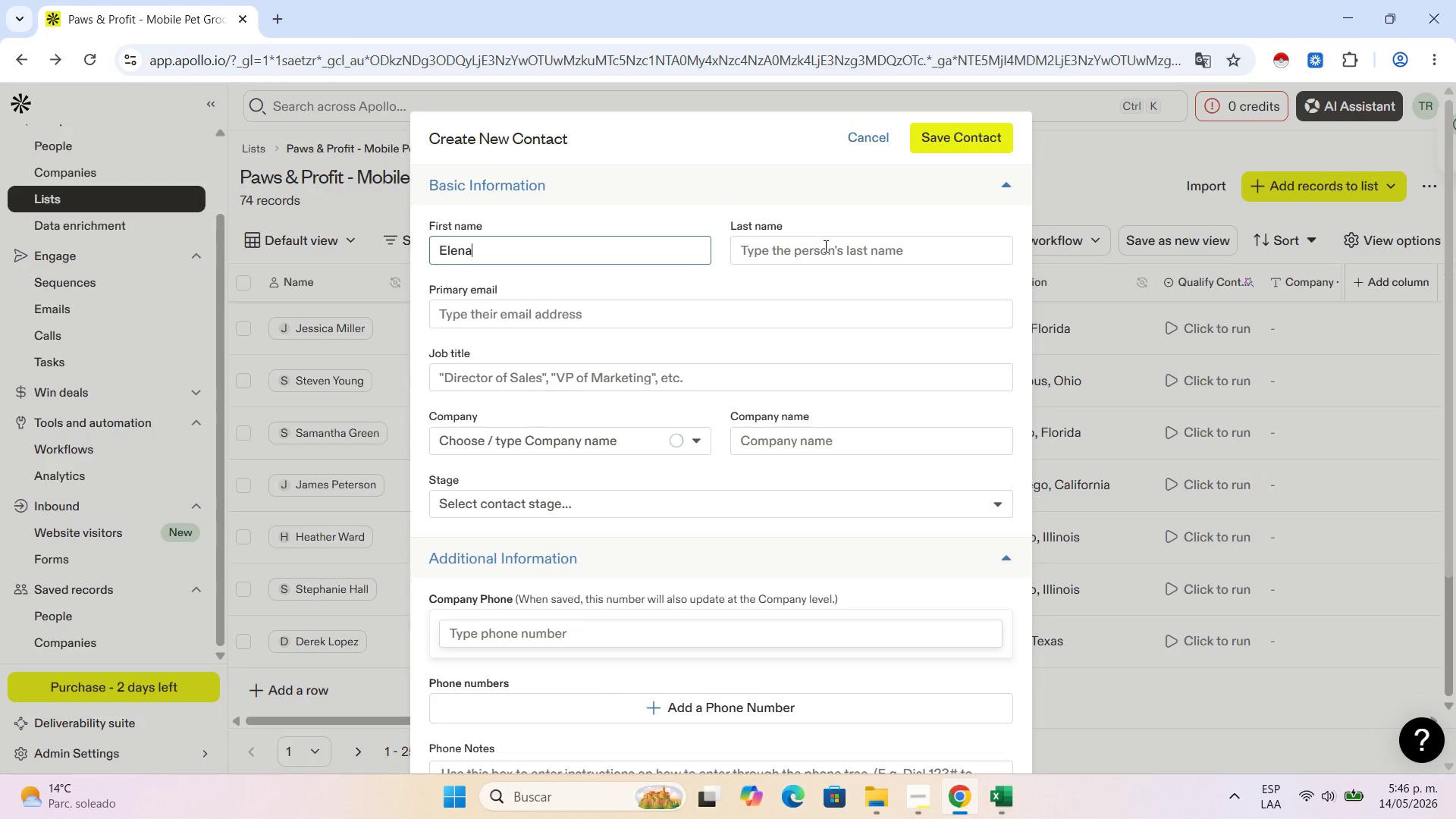 
key(Control+V)
 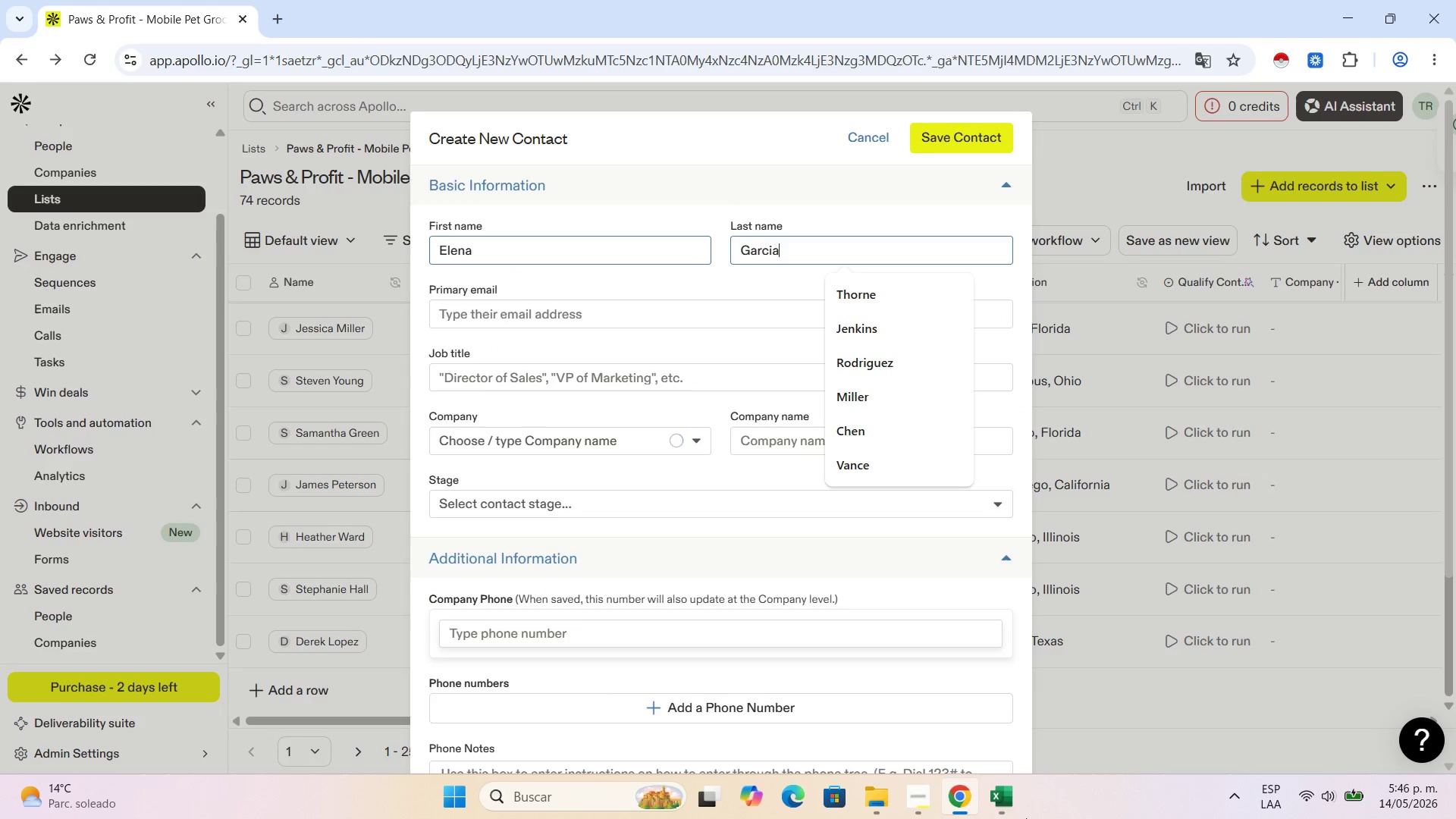 
left_click([996, 810])
 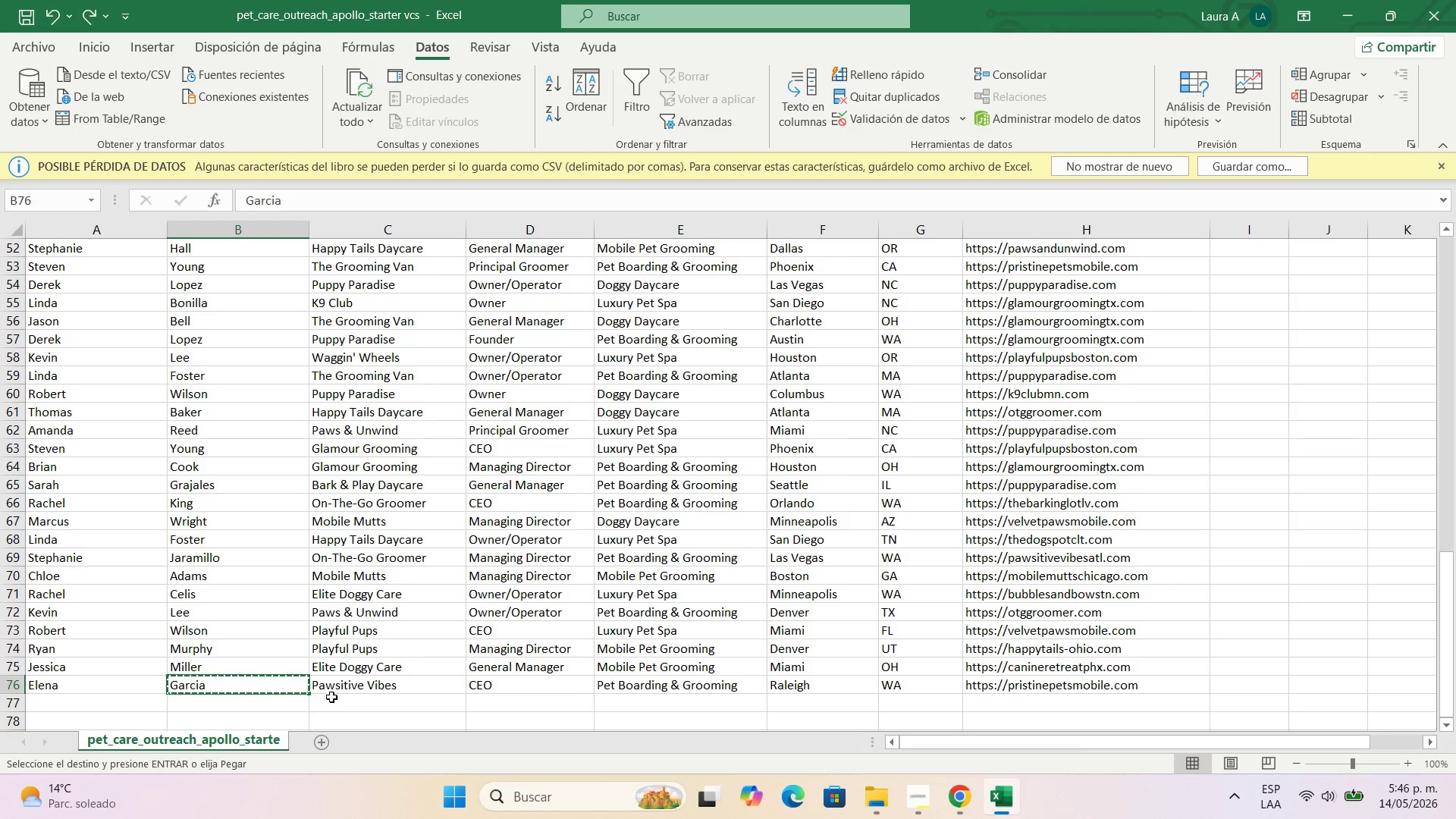 
left_click([340, 682])
 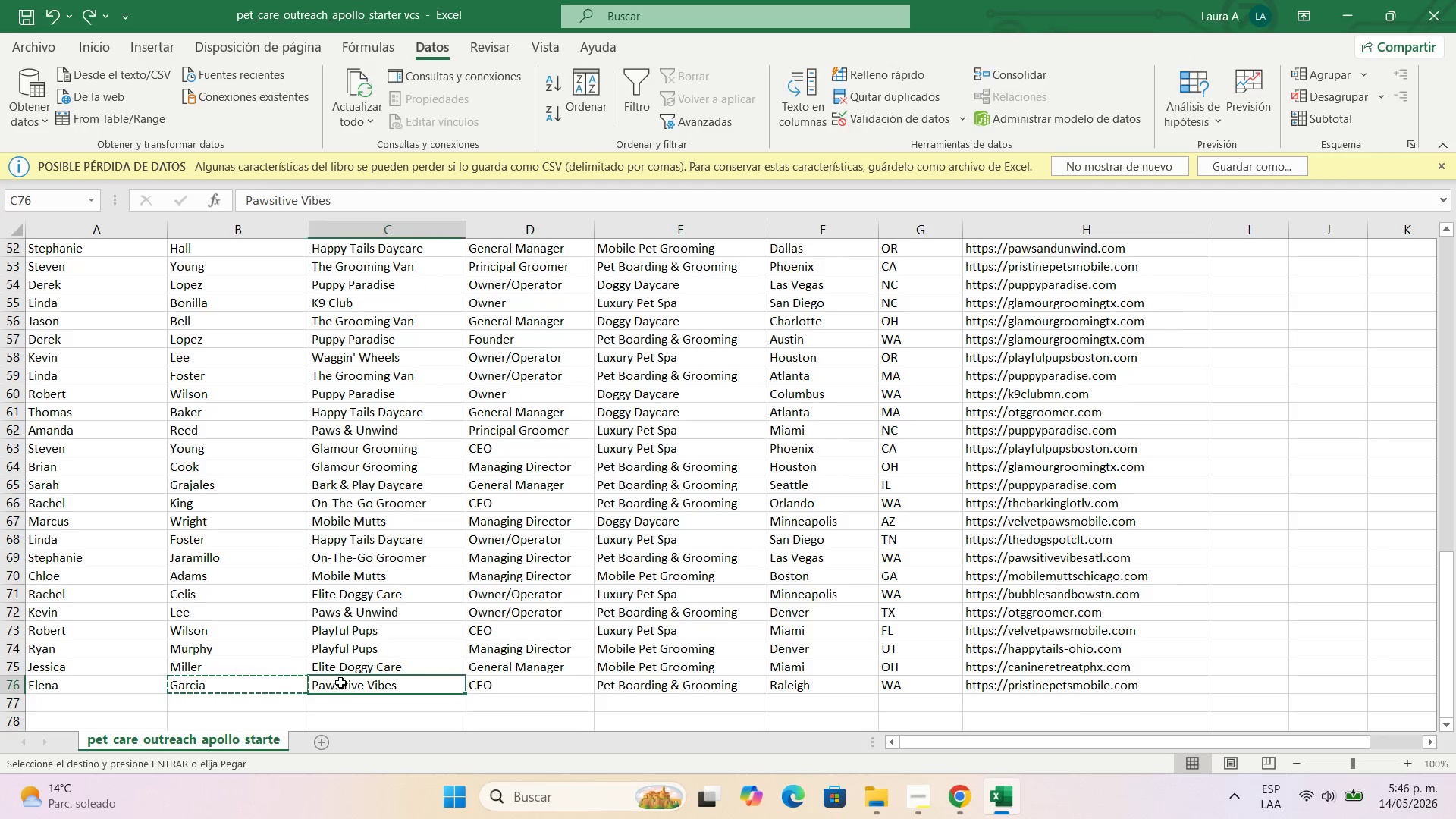 
key(Control+C)
 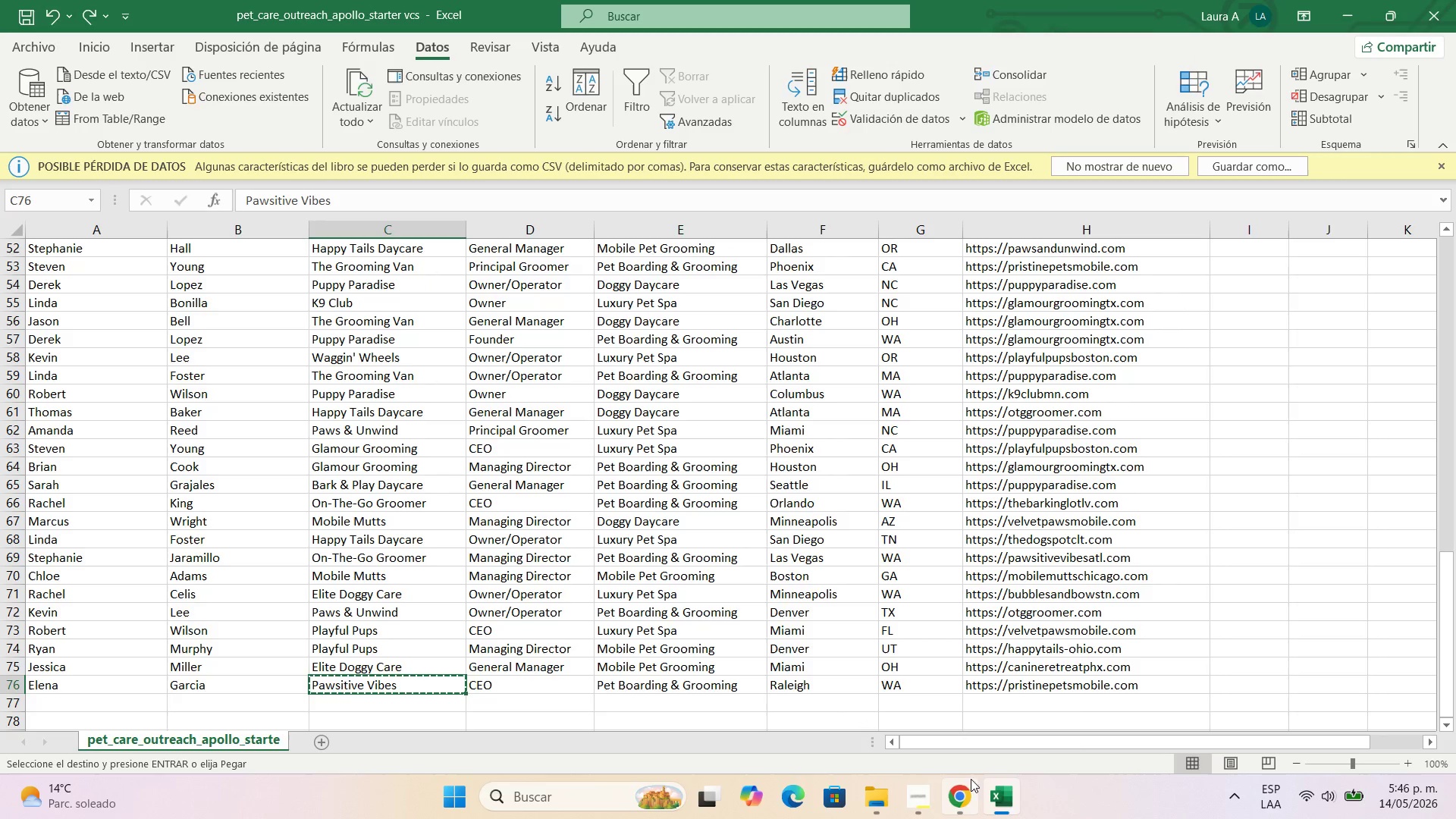 
left_click([957, 810])
 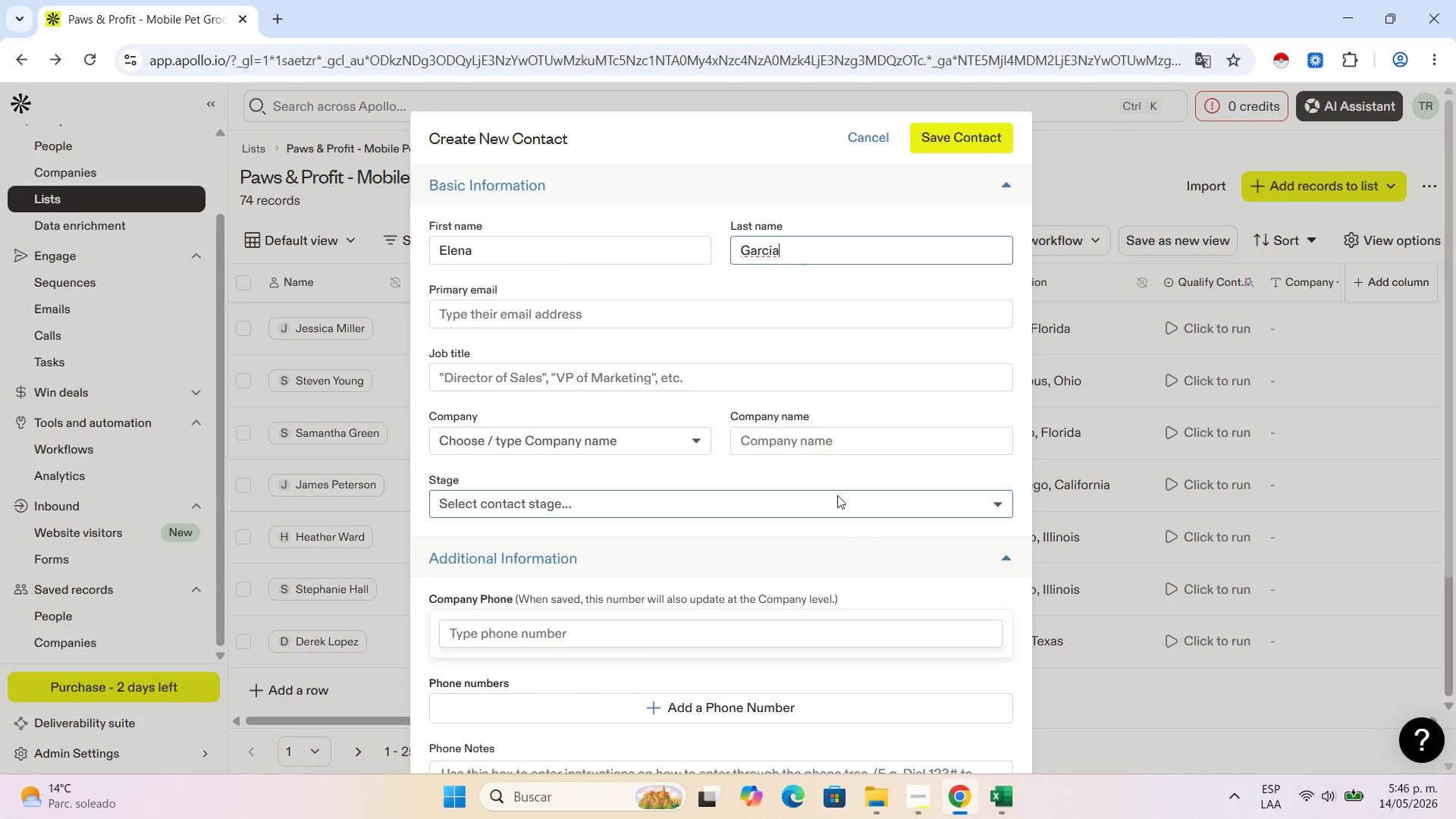 
left_click([839, 435])
 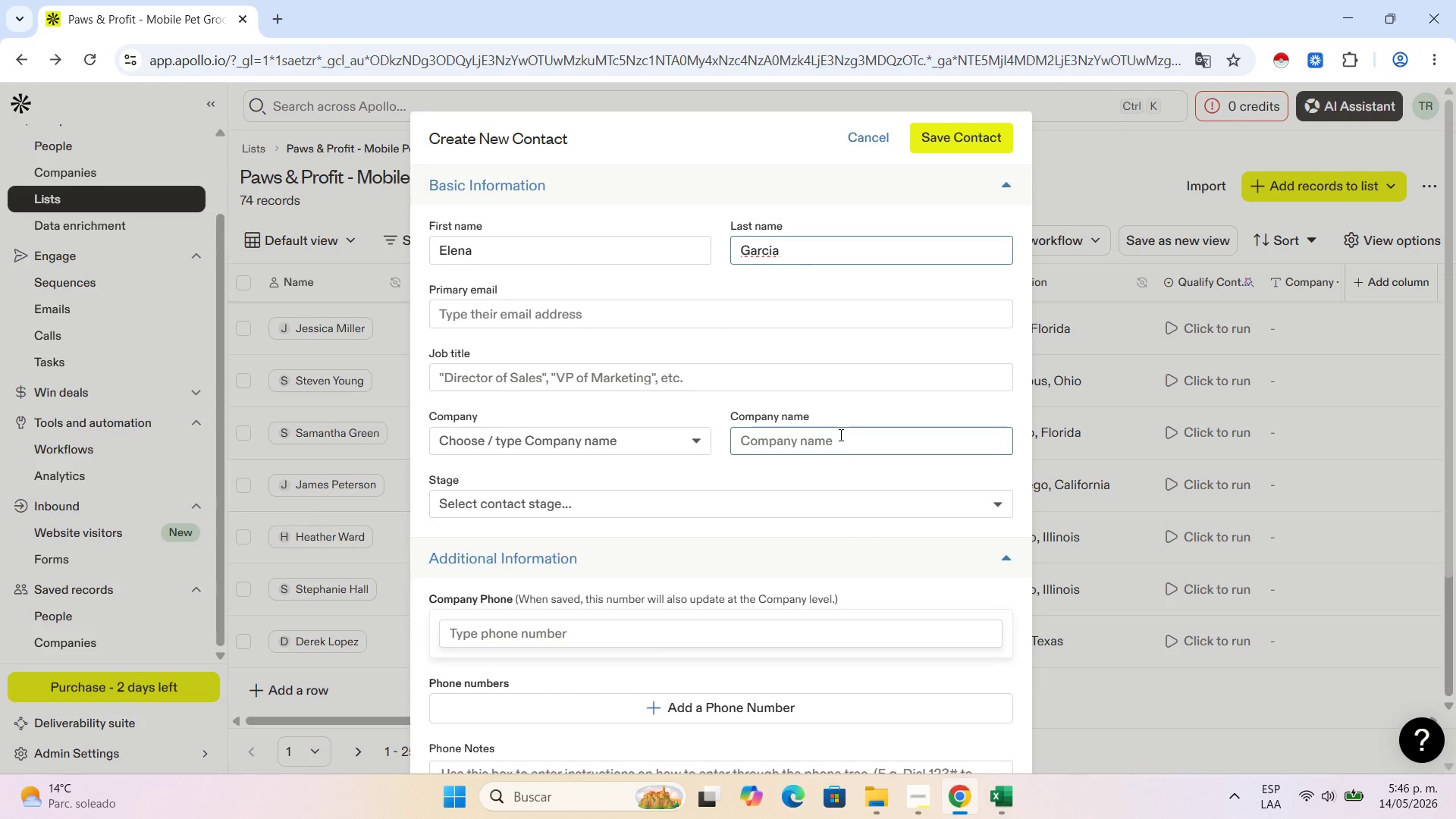 
key(Control+V)
 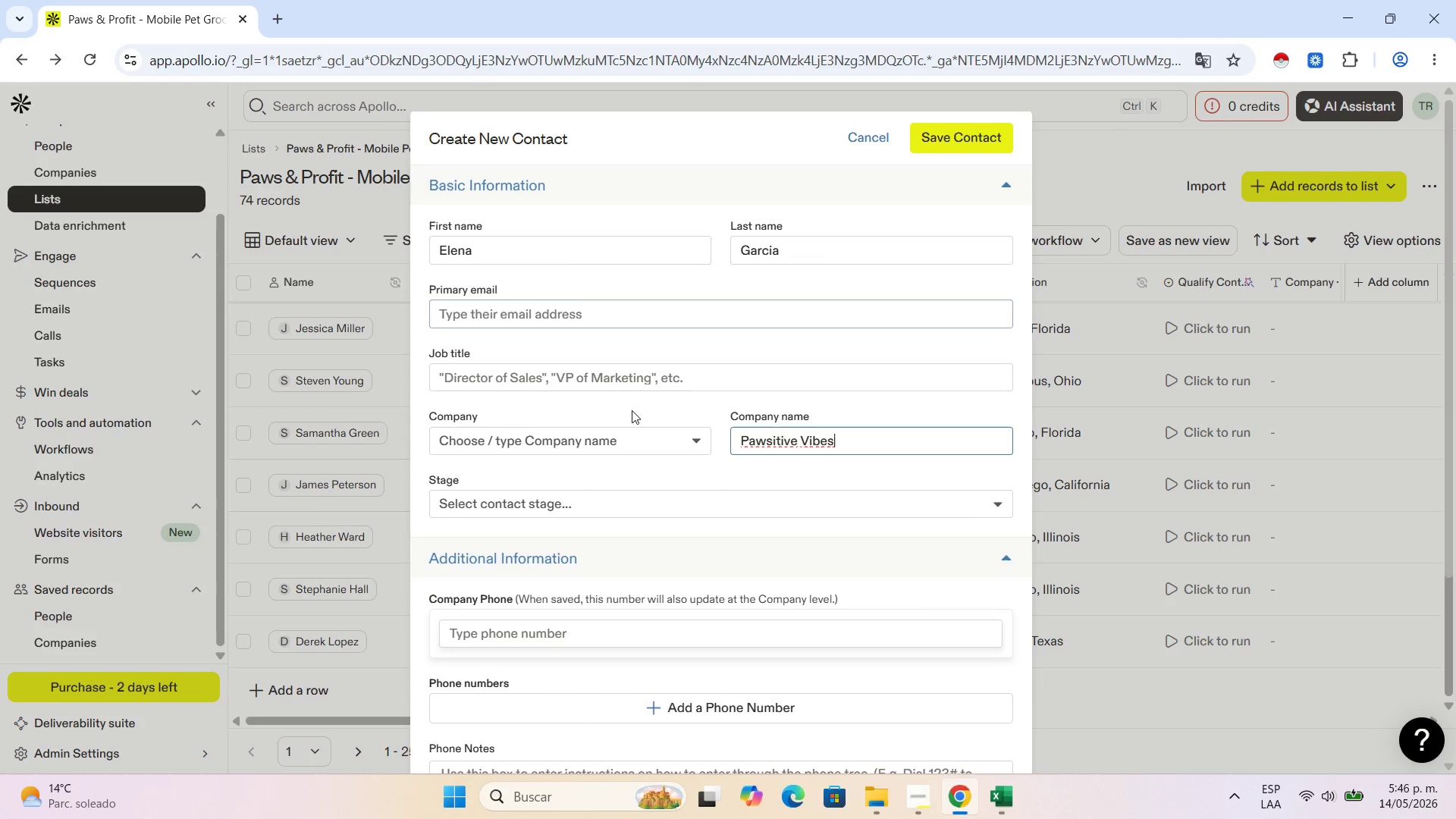 
left_click([993, 814])
 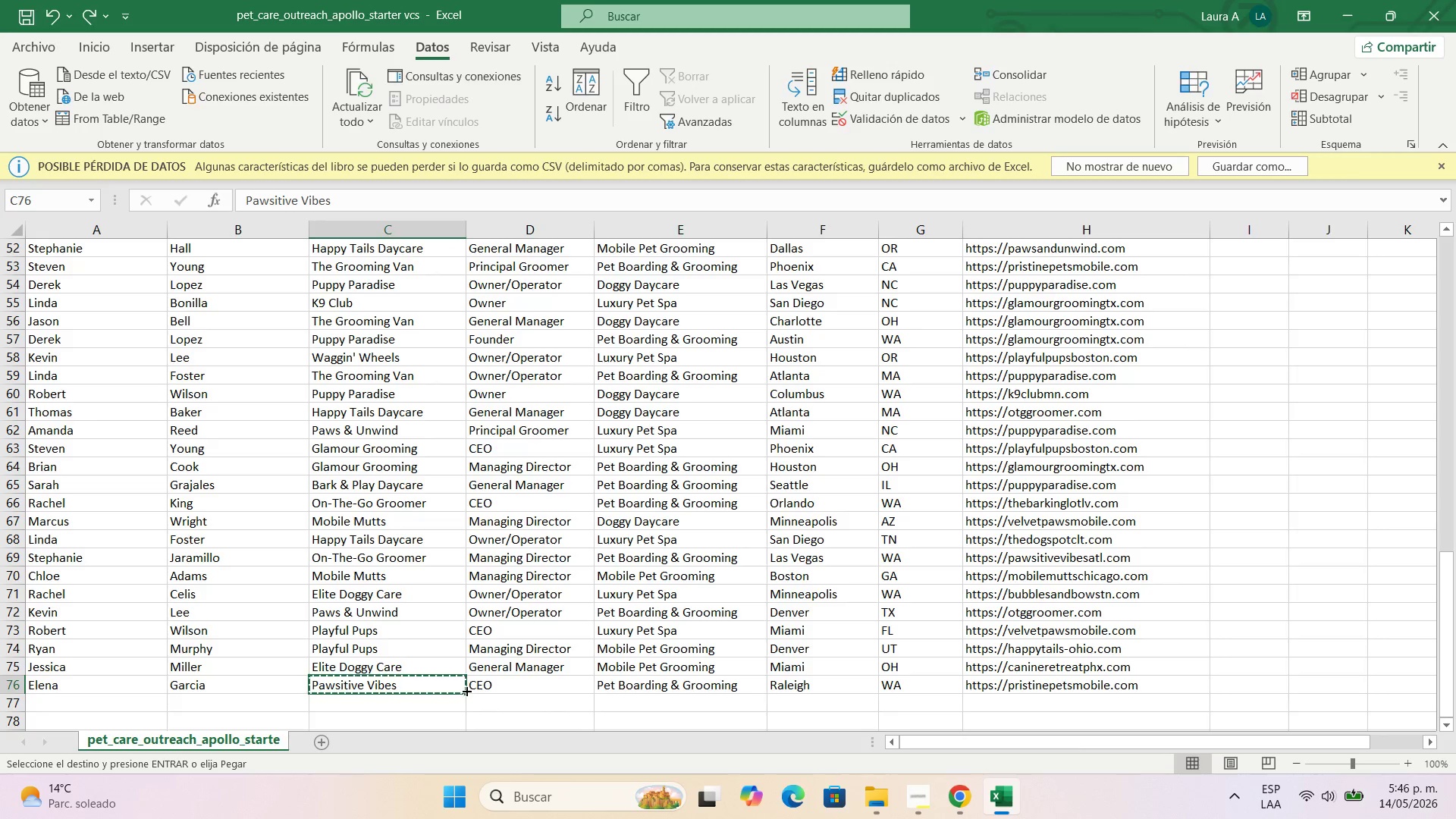 
left_click([488, 688])
 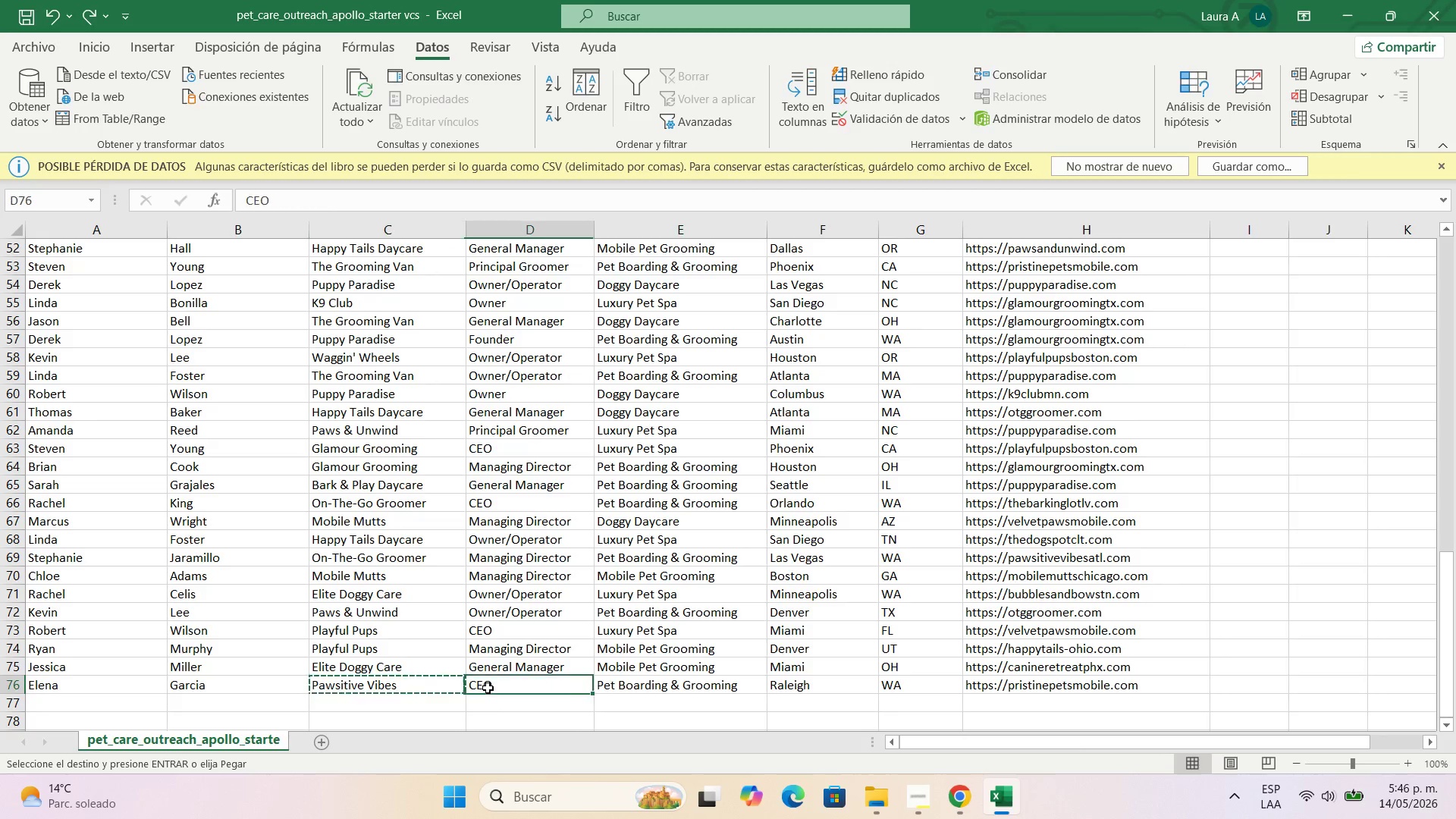 
key(Control+C)
 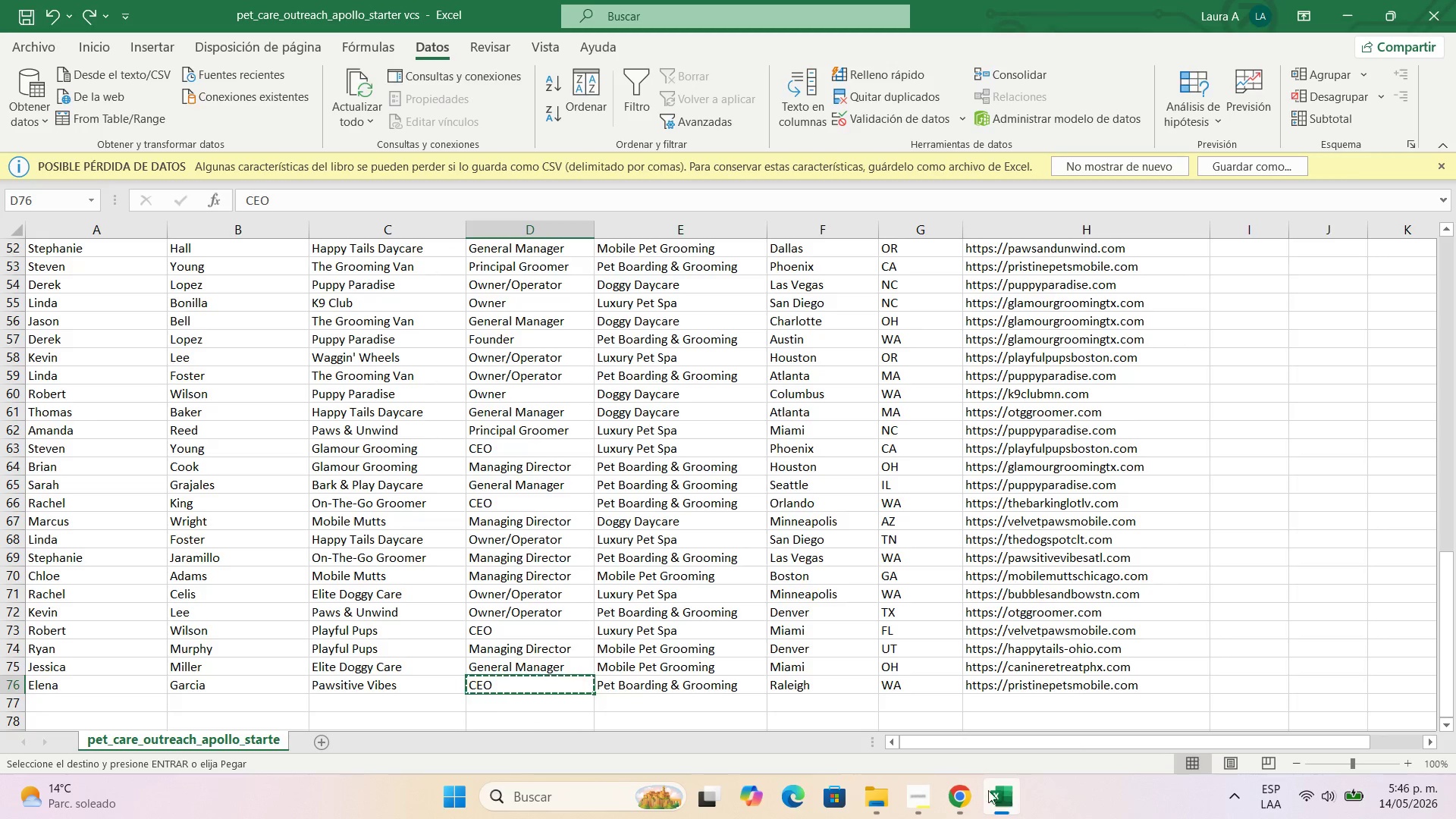 
left_click([964, 786])
 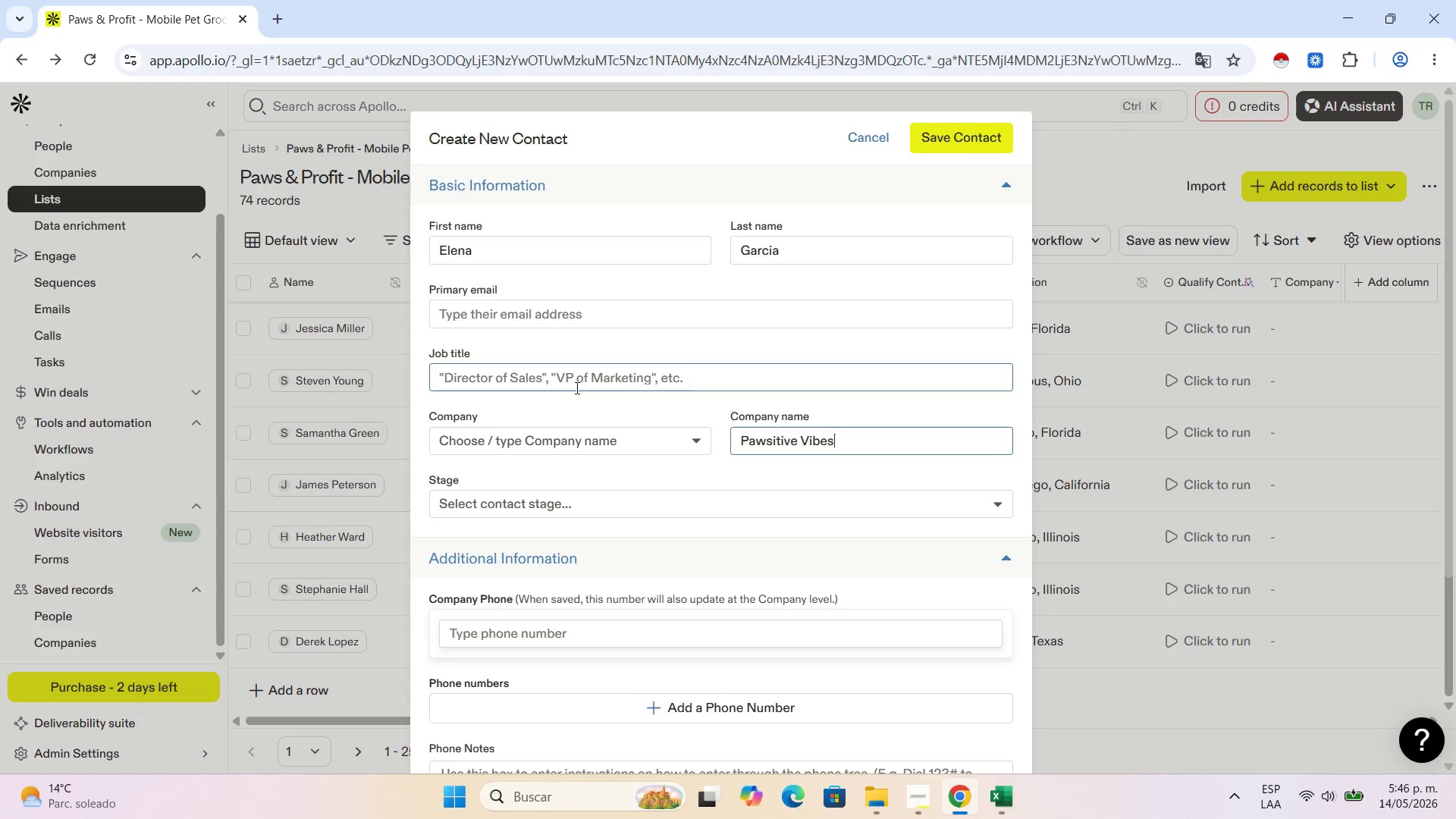 
left_click([579, 377])
 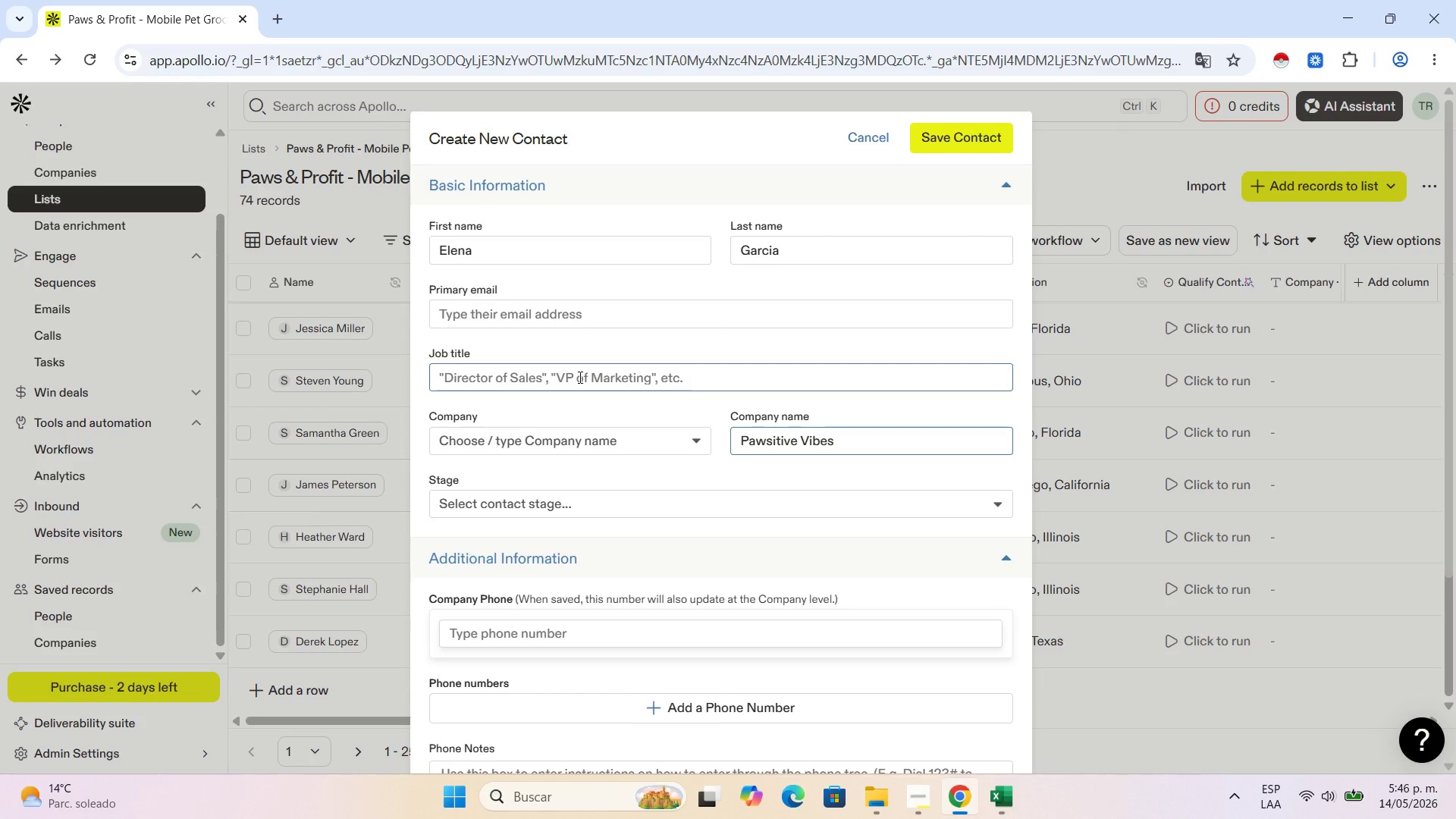 
key(Control+V)
 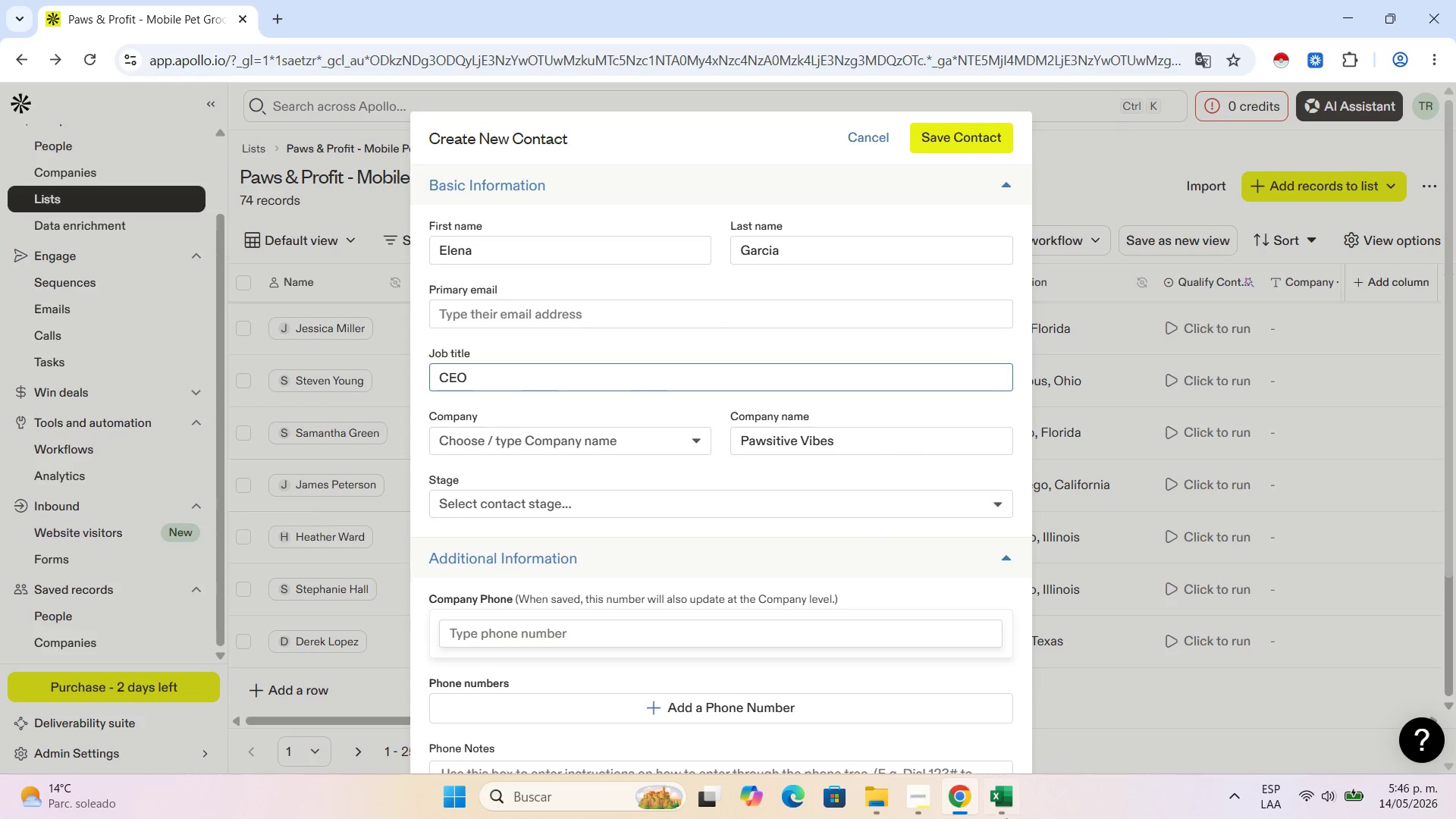 
left_click([1002, 808])
 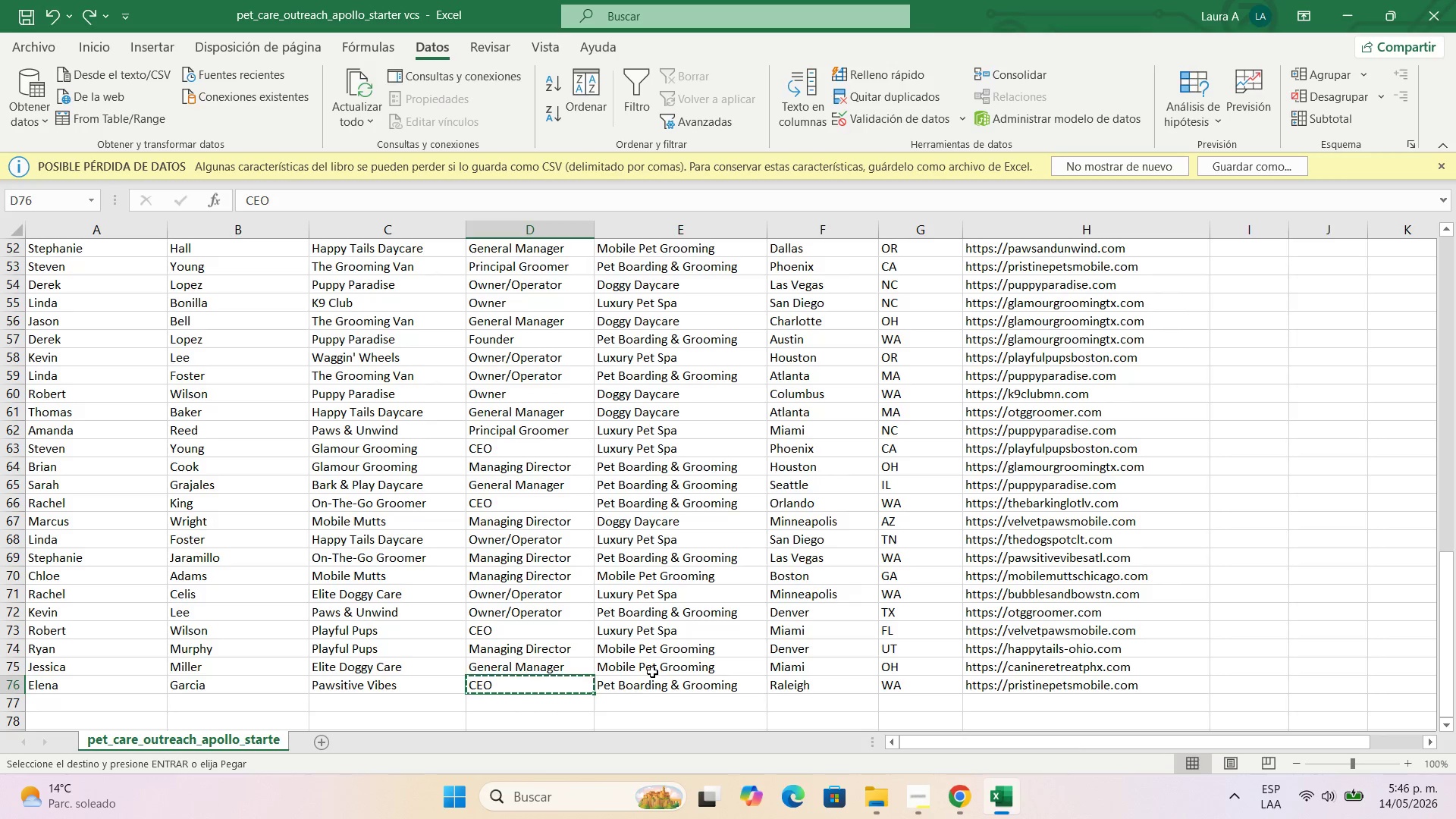 
left_click([654, 683])
 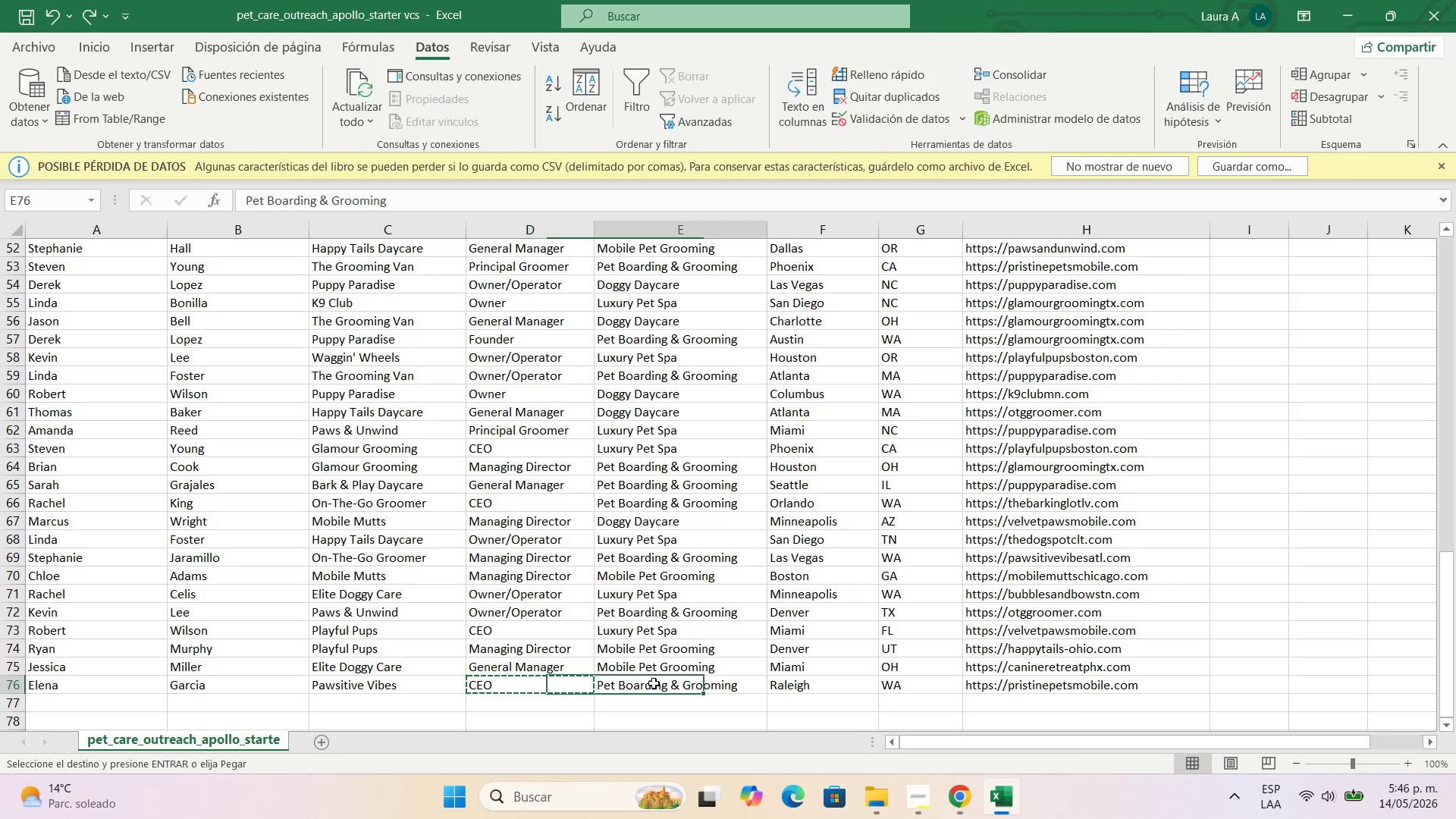 
key(Control+C)
 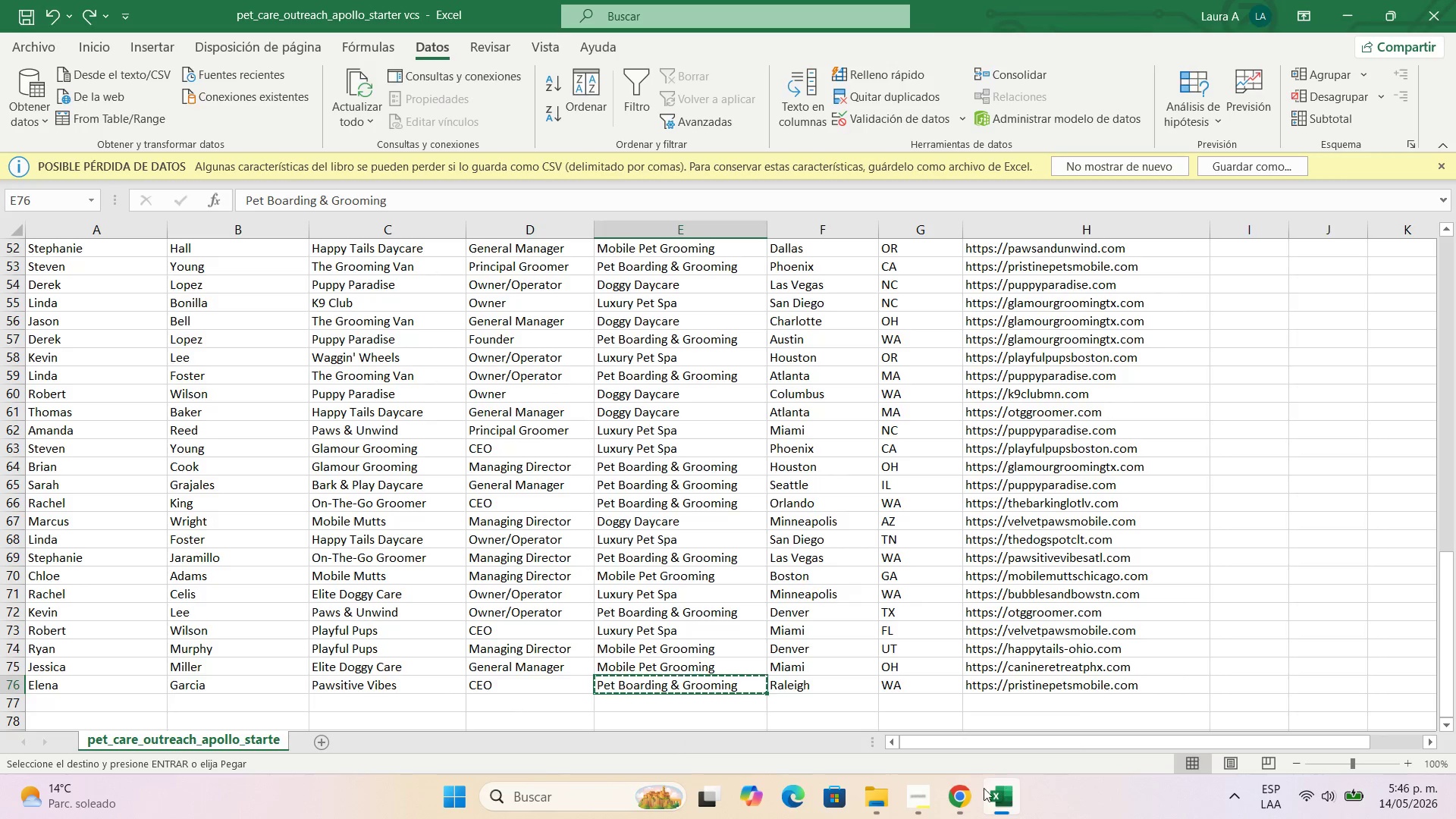 
left_click([960, 793])
 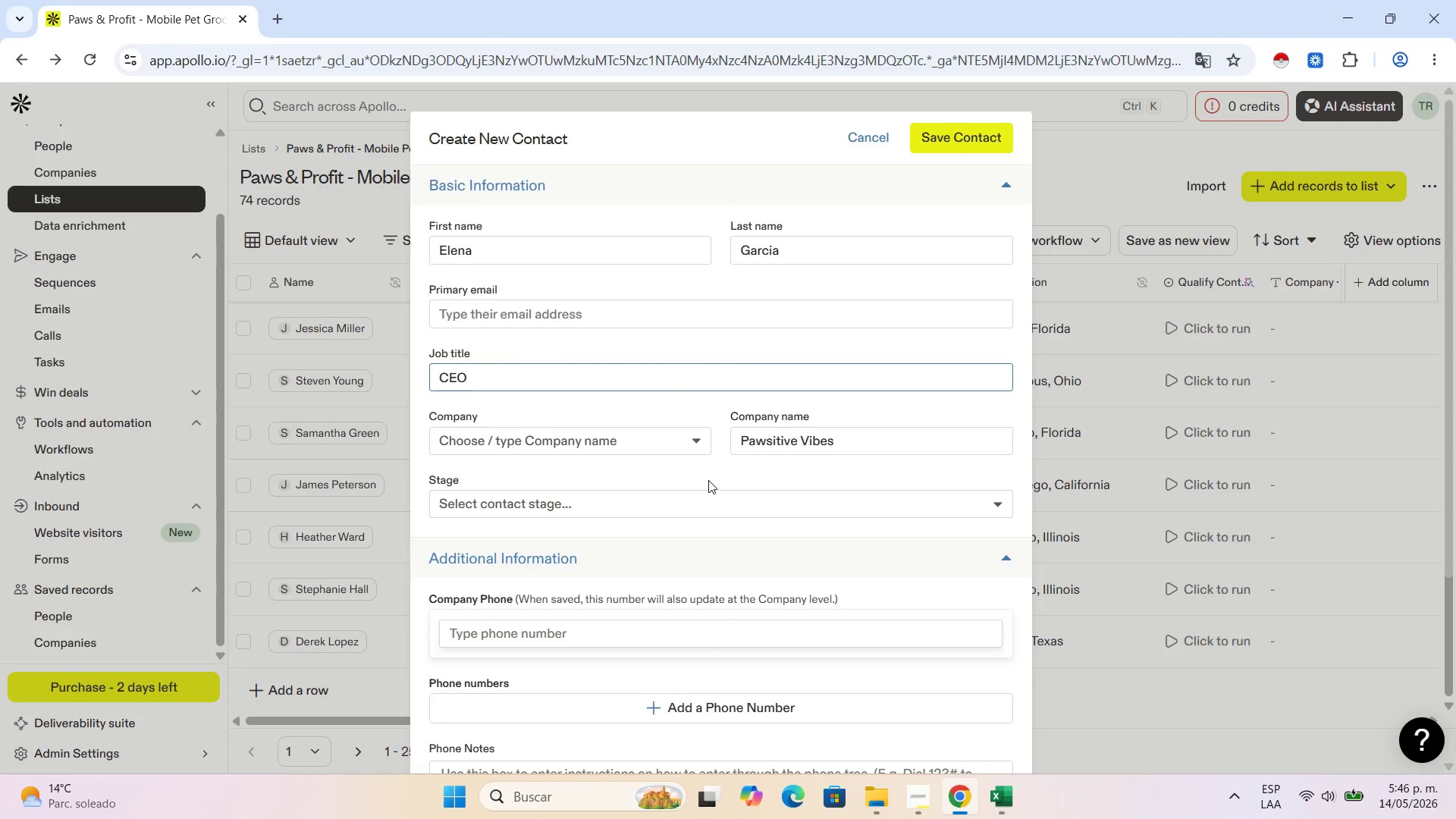 
scroll: coordinate [708, 480], scroll_direction: down, amount: 5.0
 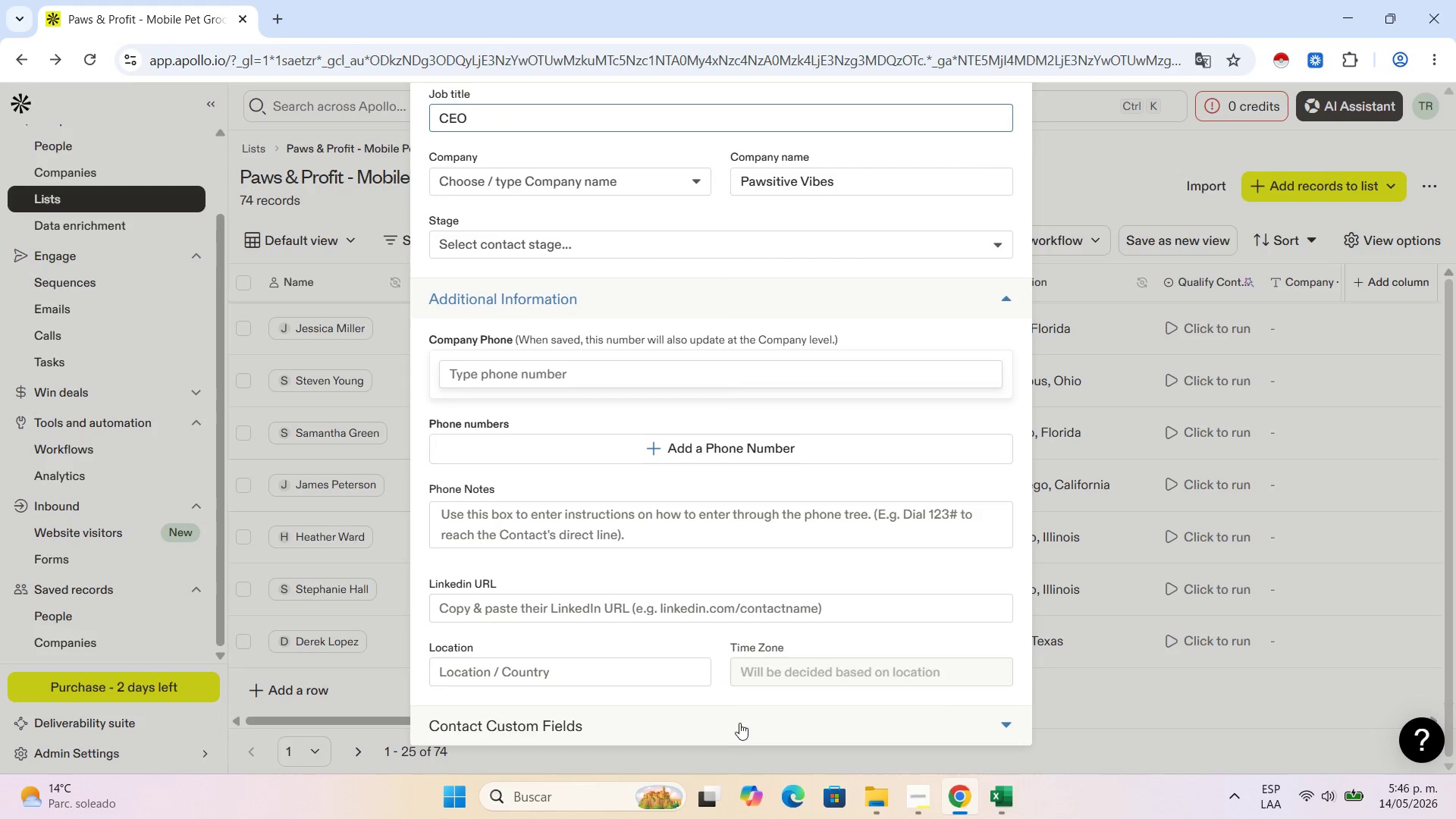 
left_click([741, 730])
 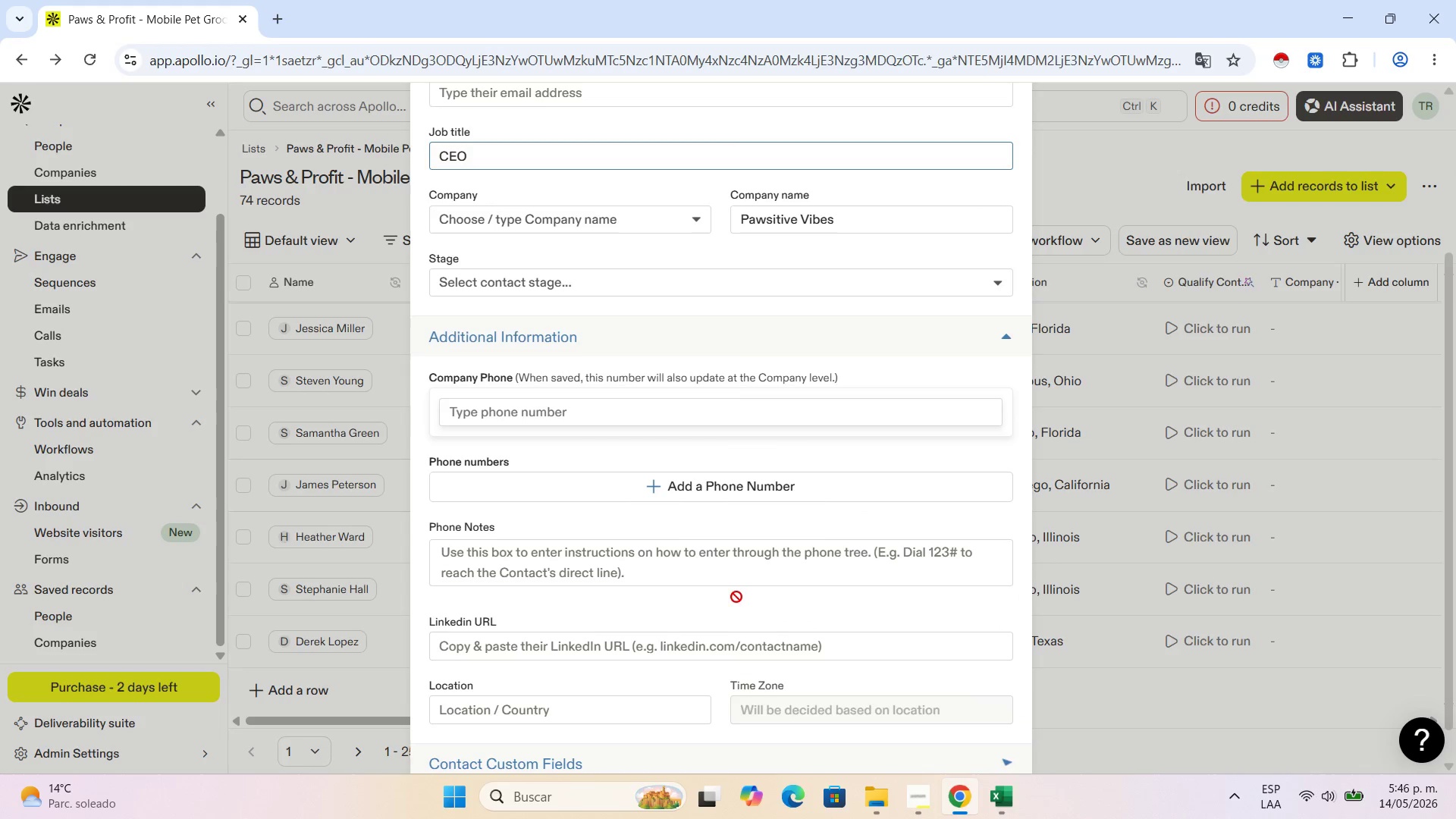 
scroll: coordinate [642, 625], scroll_direction: down, amount: 9.0
 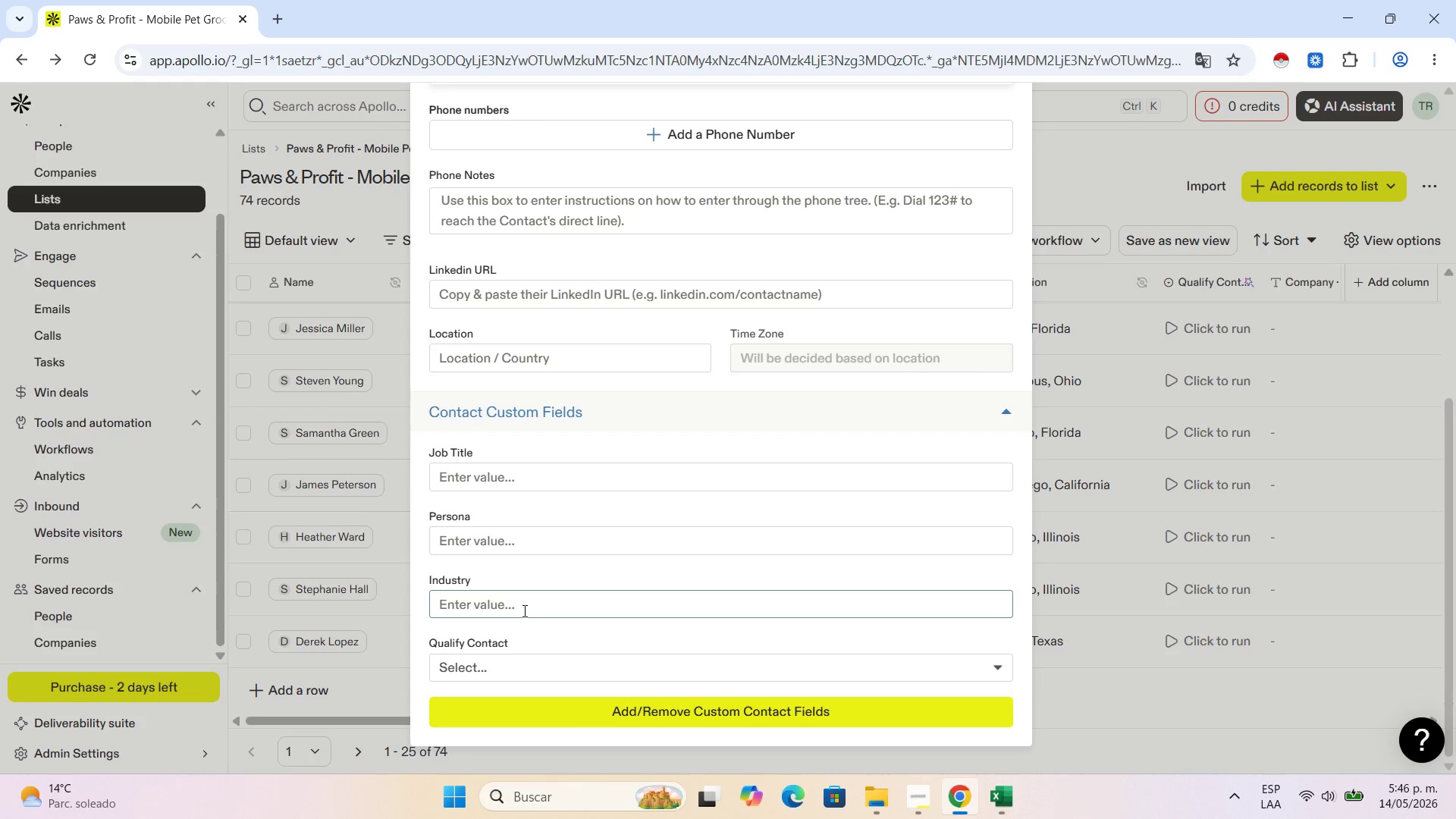 
left_click([523, 610])
 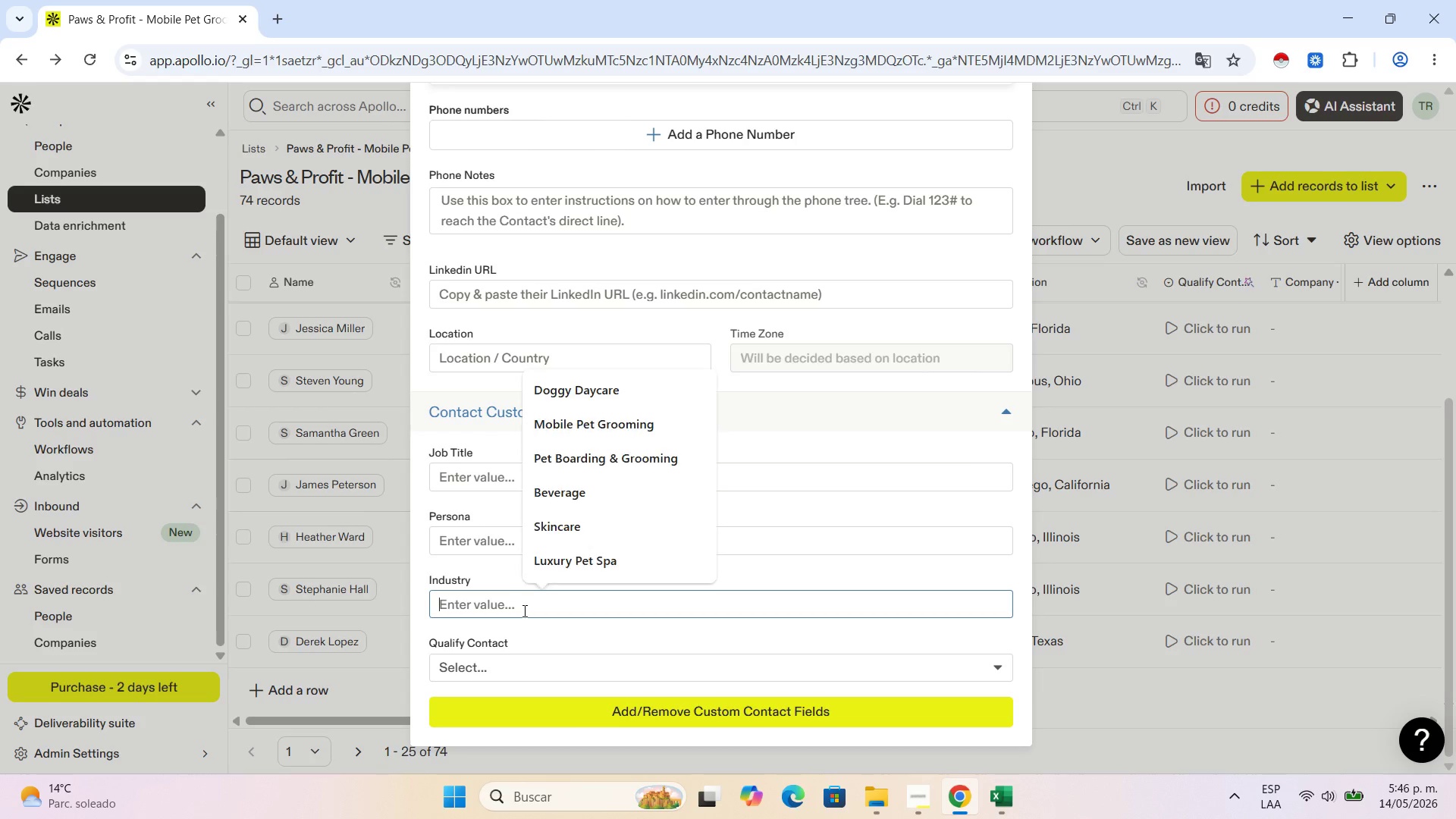 
key(Control+V)
 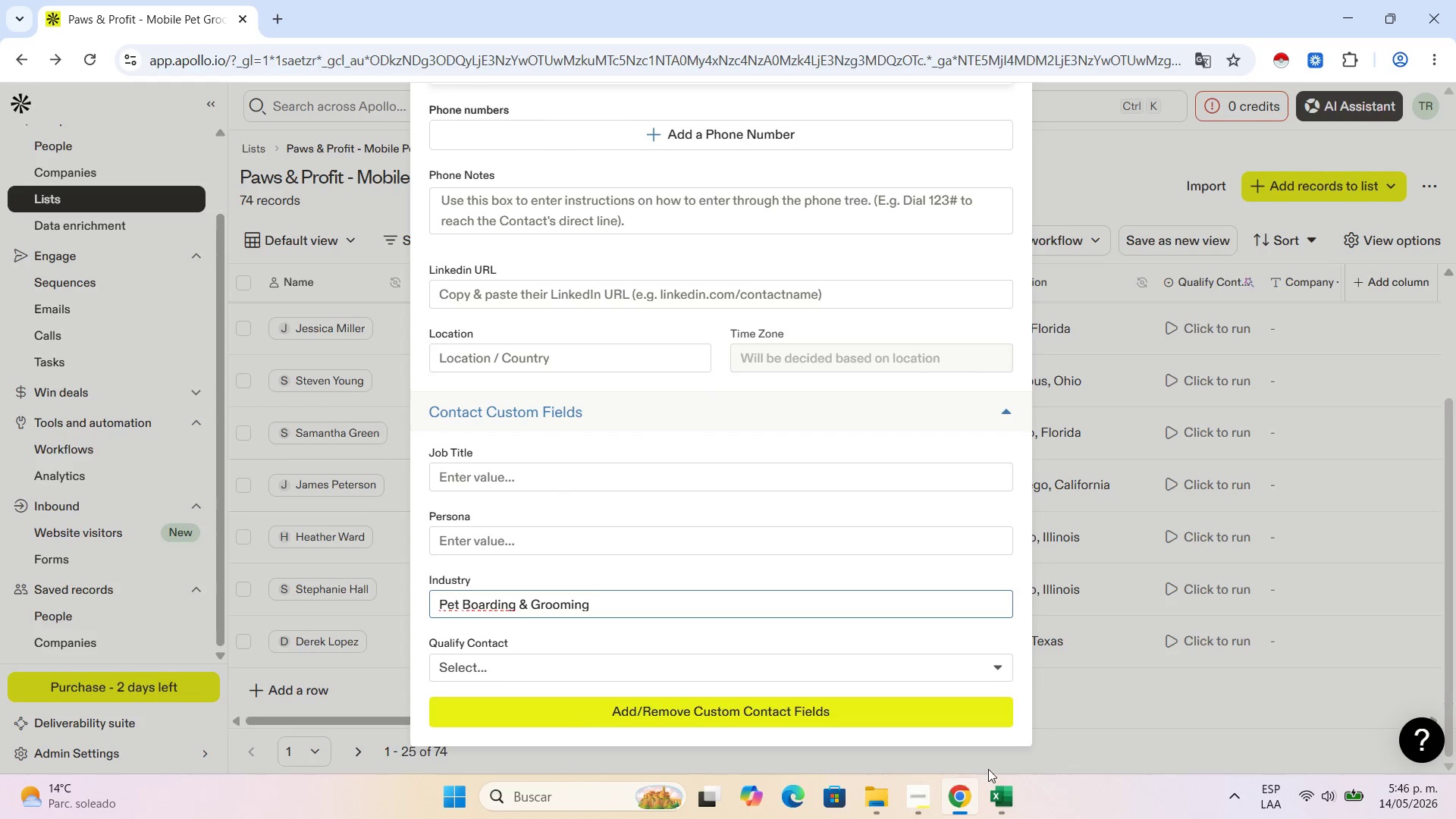 
left_click([999, 801])
 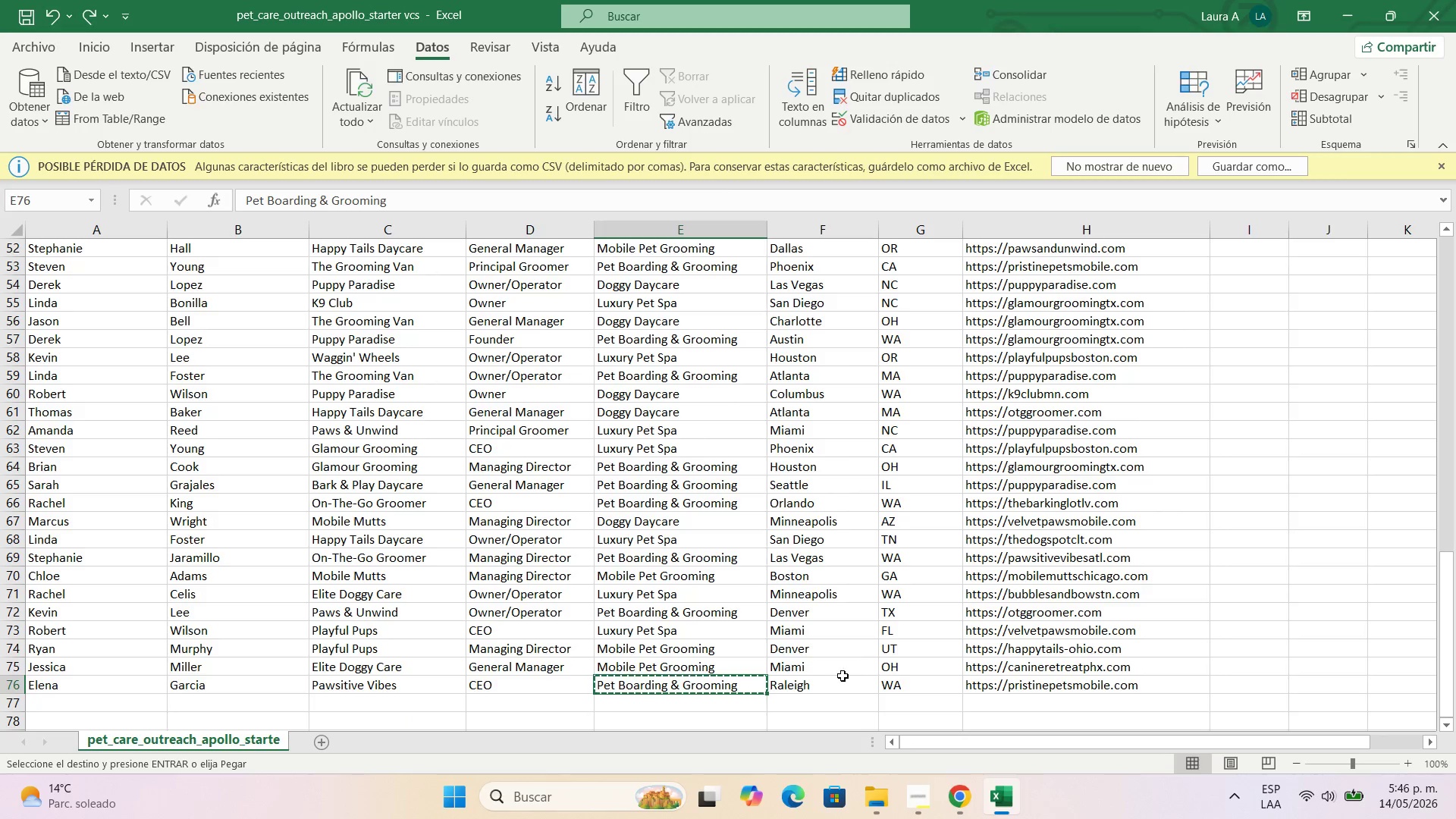 
left_click([842, 677])
 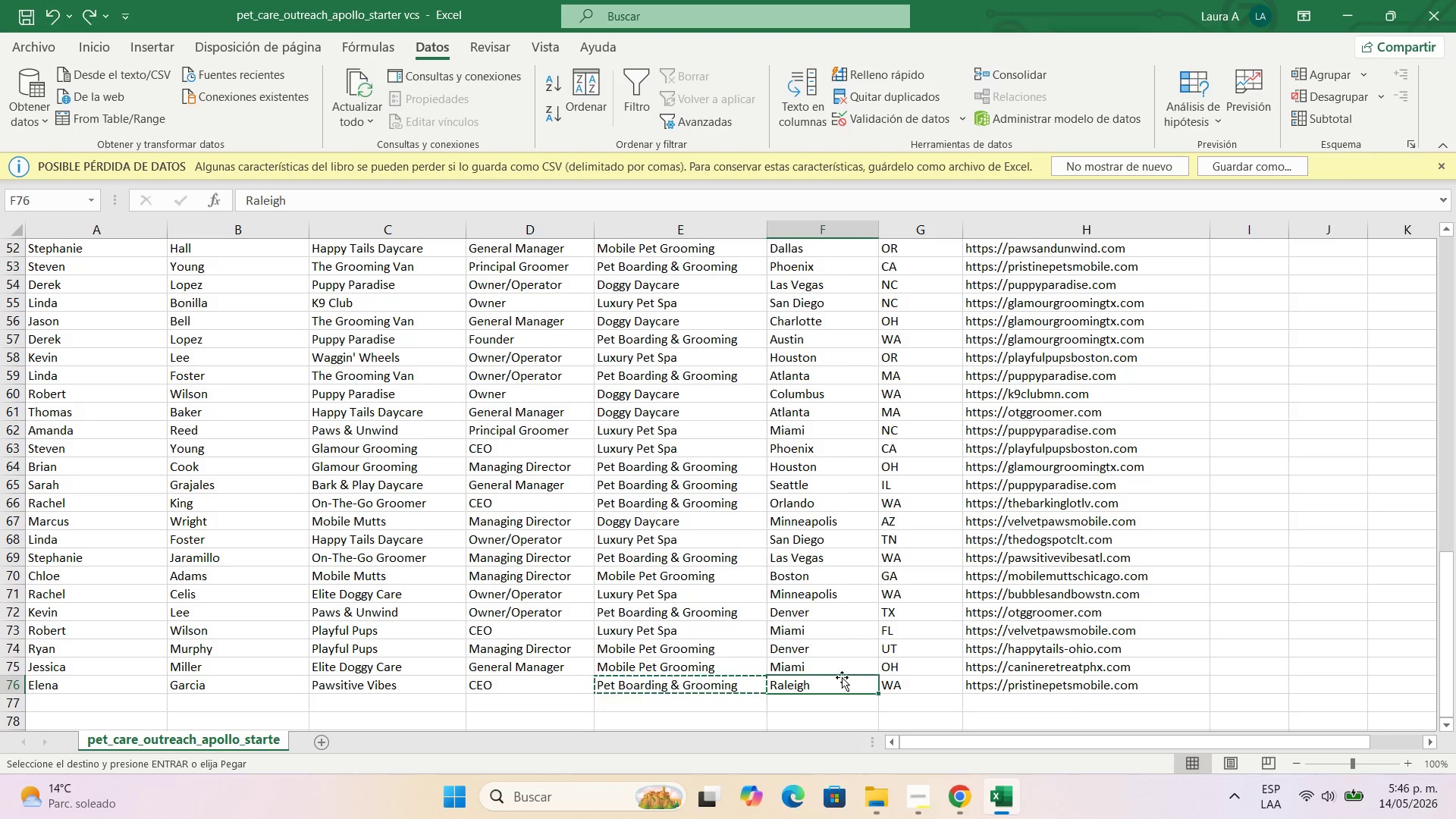 
key(Control+C)
 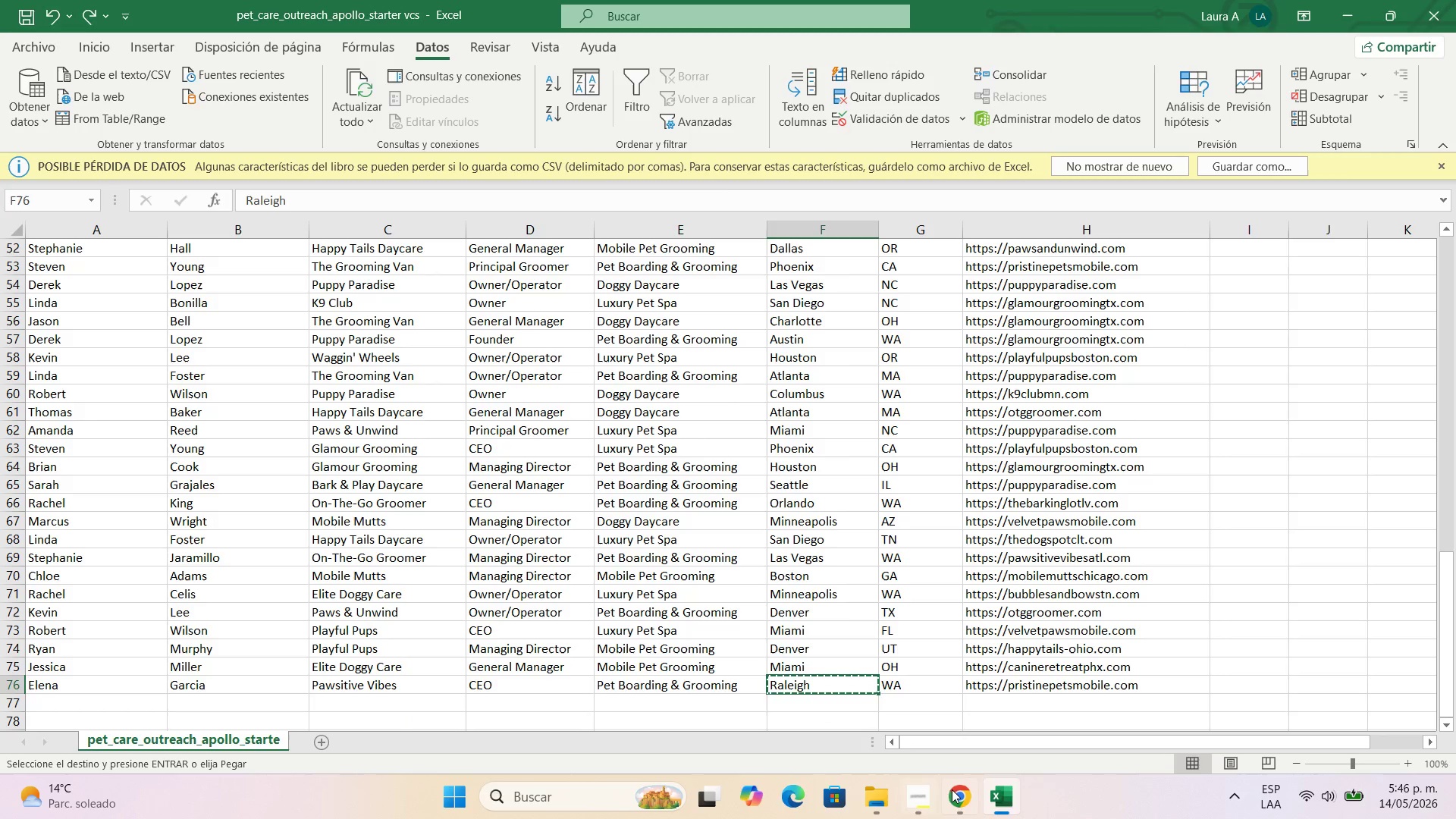 
left_click([956, 792])
 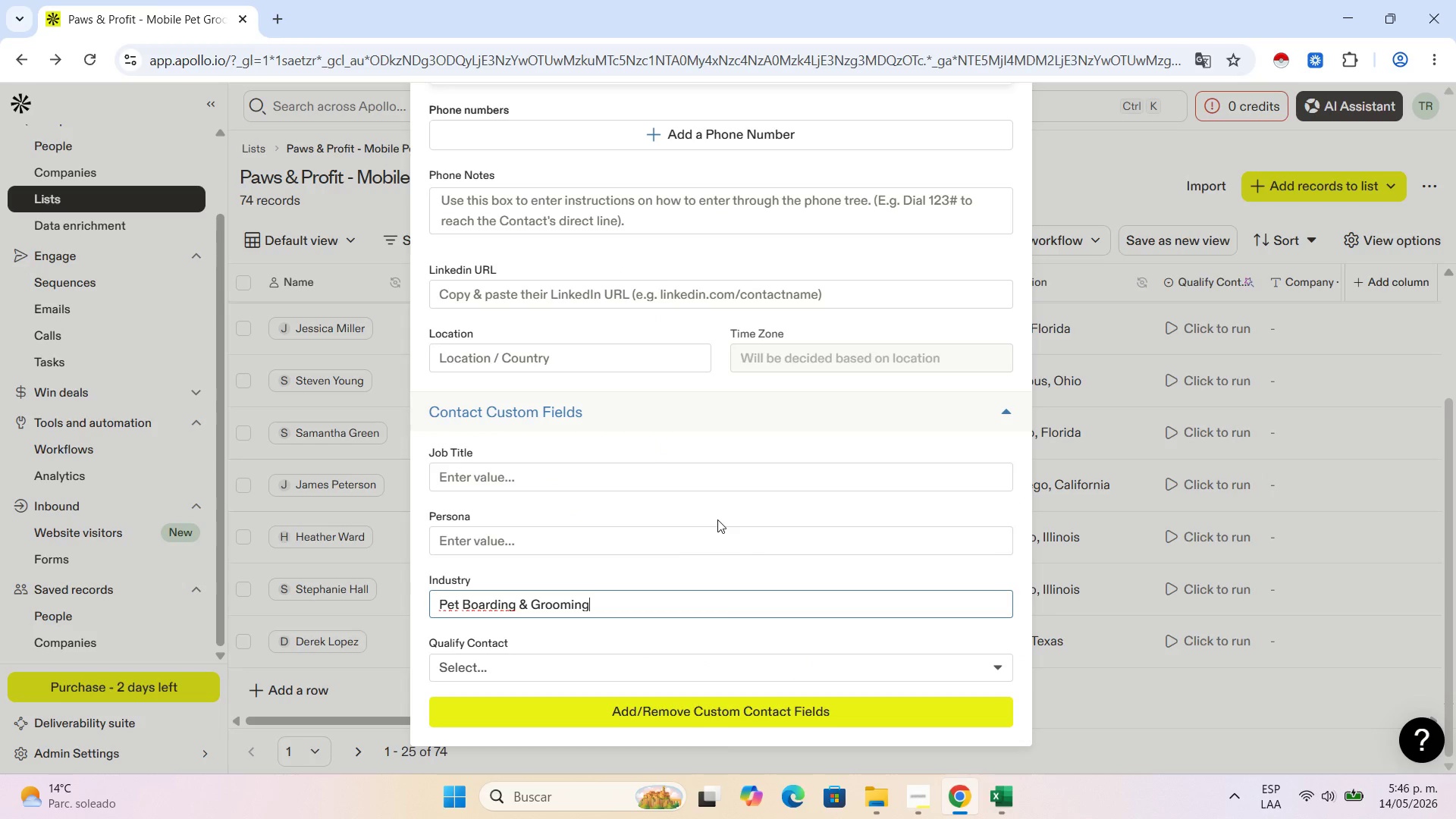 
scroll: coordinate [717, 519], scroll_direction: up, amount: 1.0
 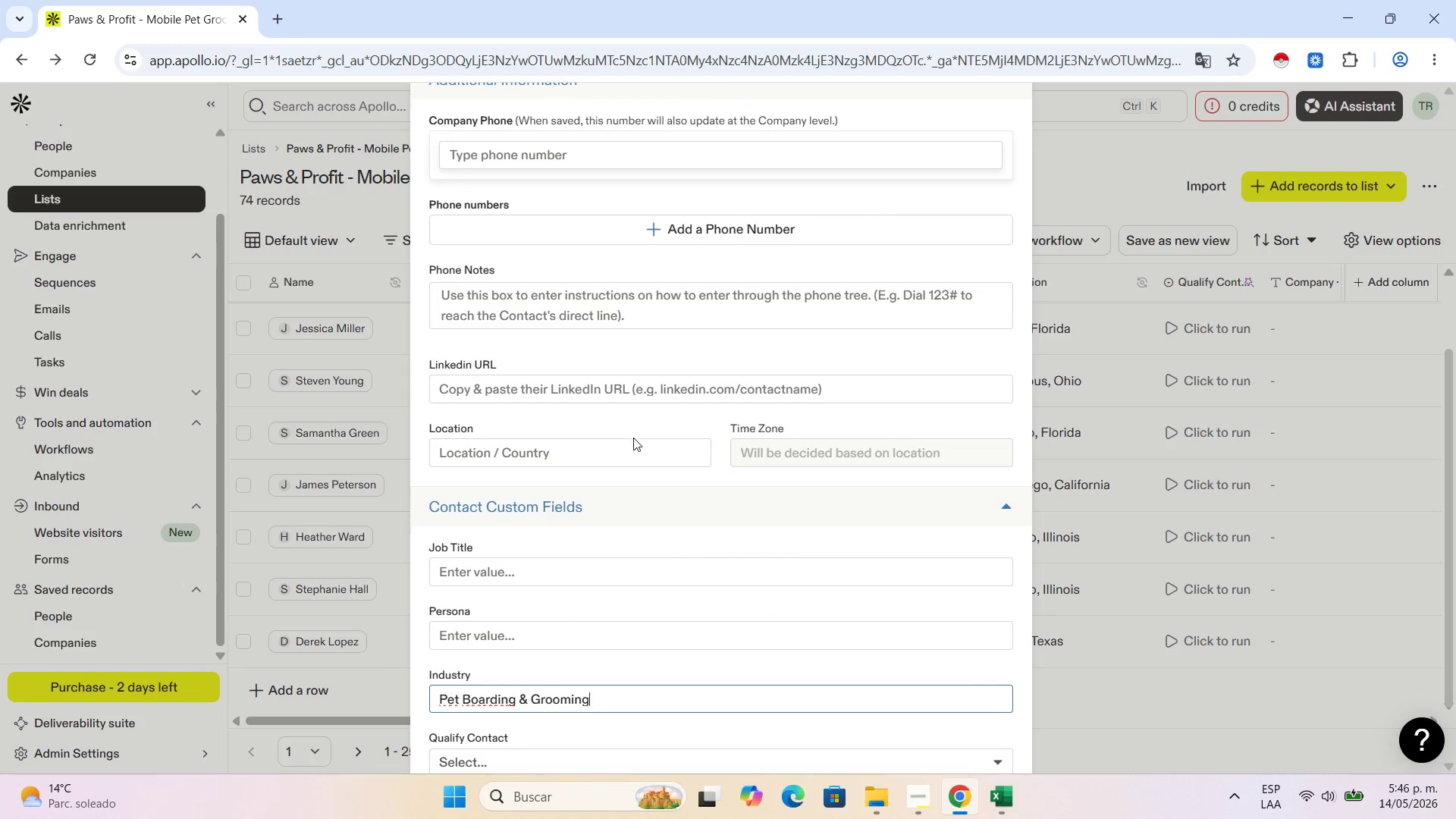 
double_click([632, 450])
 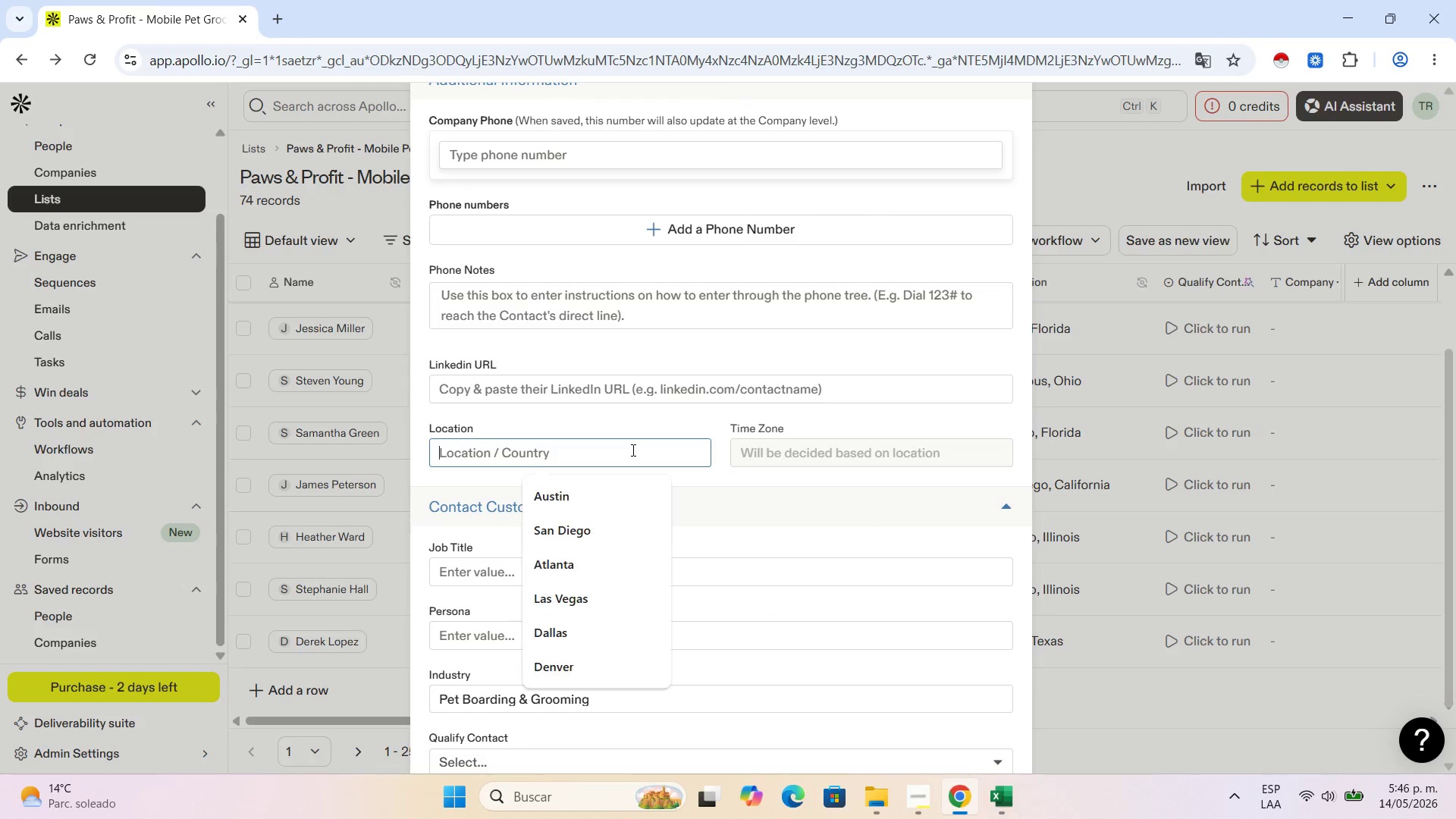 
key(Control+V)
 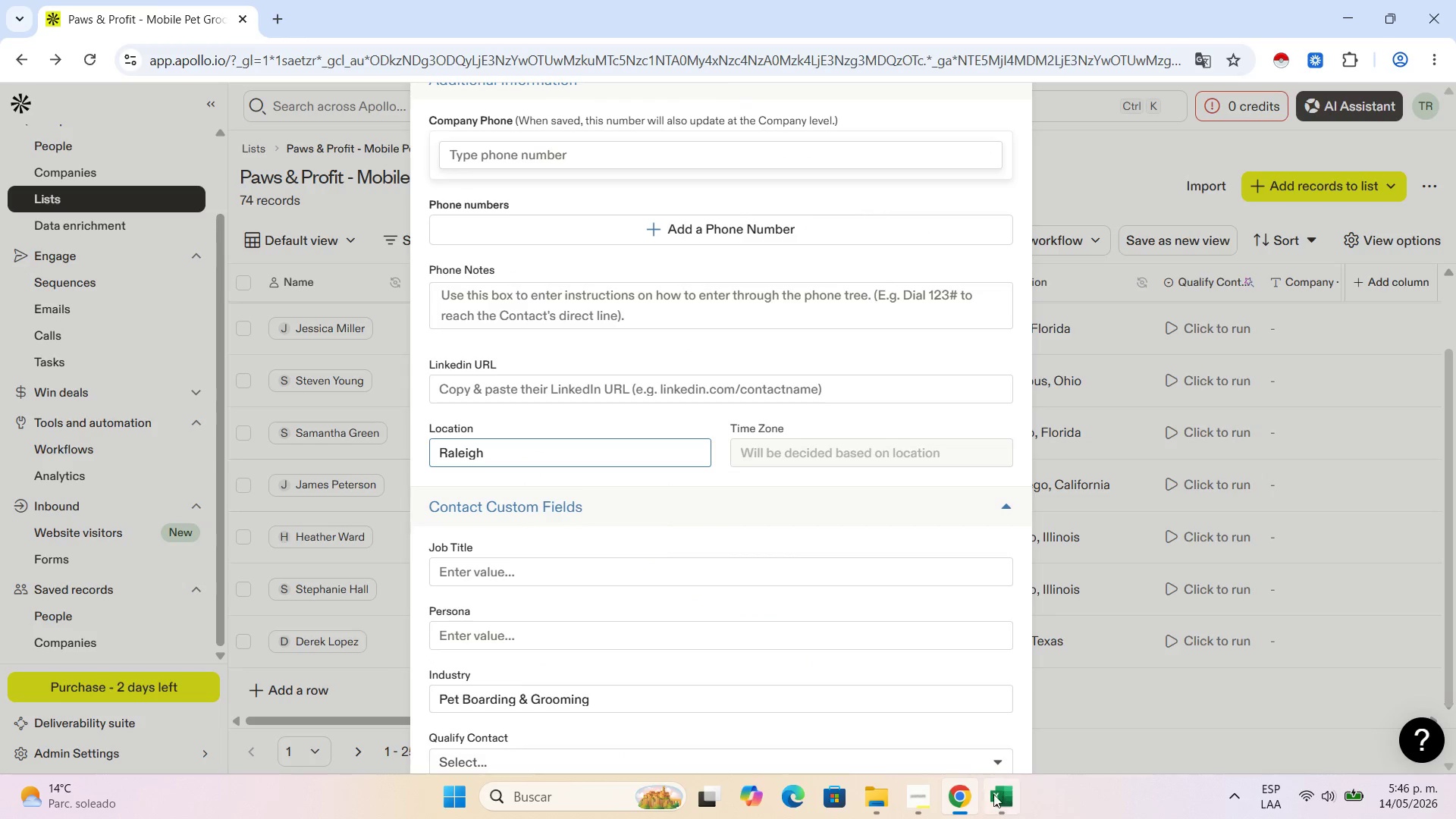 
left_click([991, 795])
 